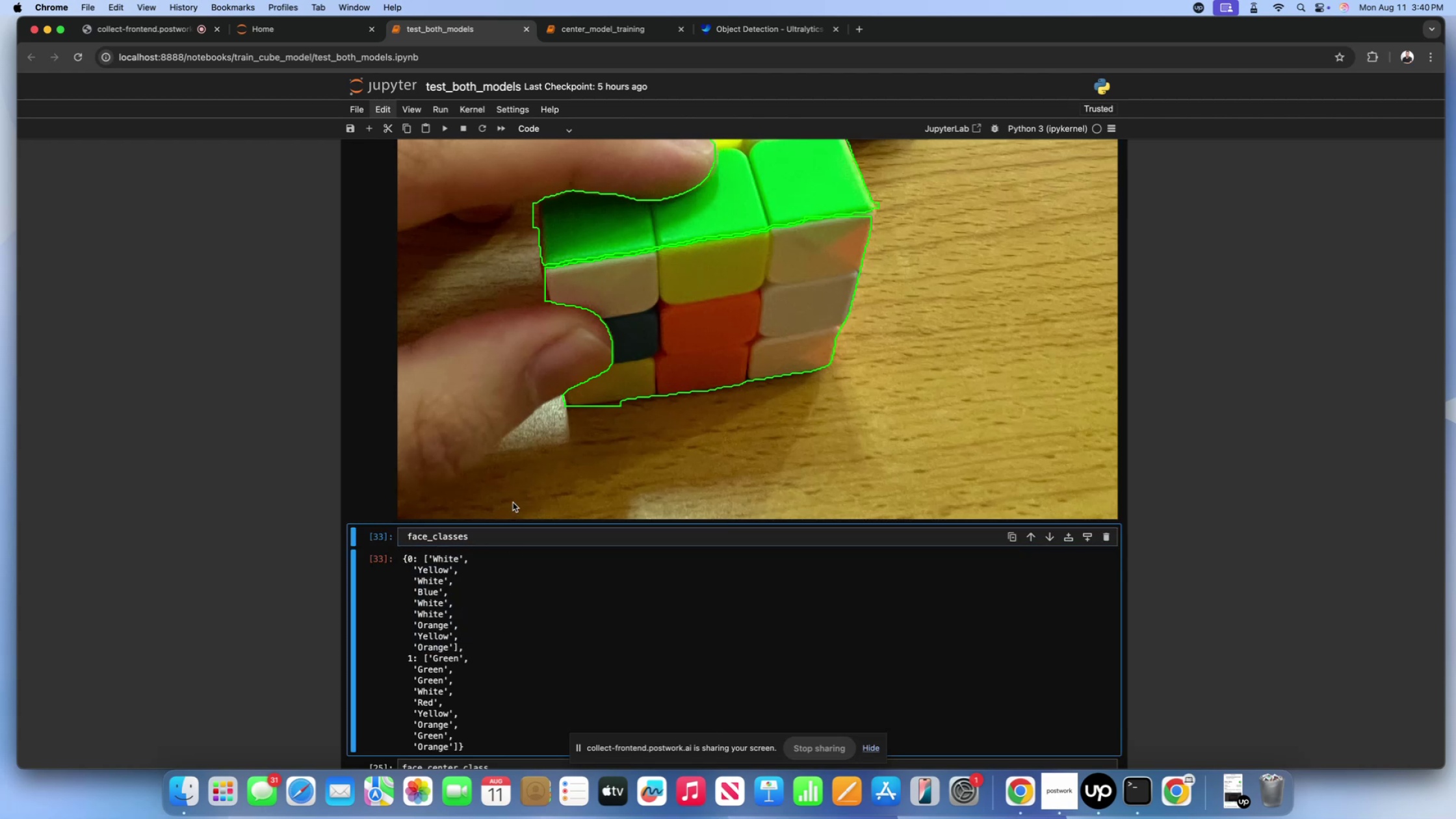 
triple_click([513, 502])
 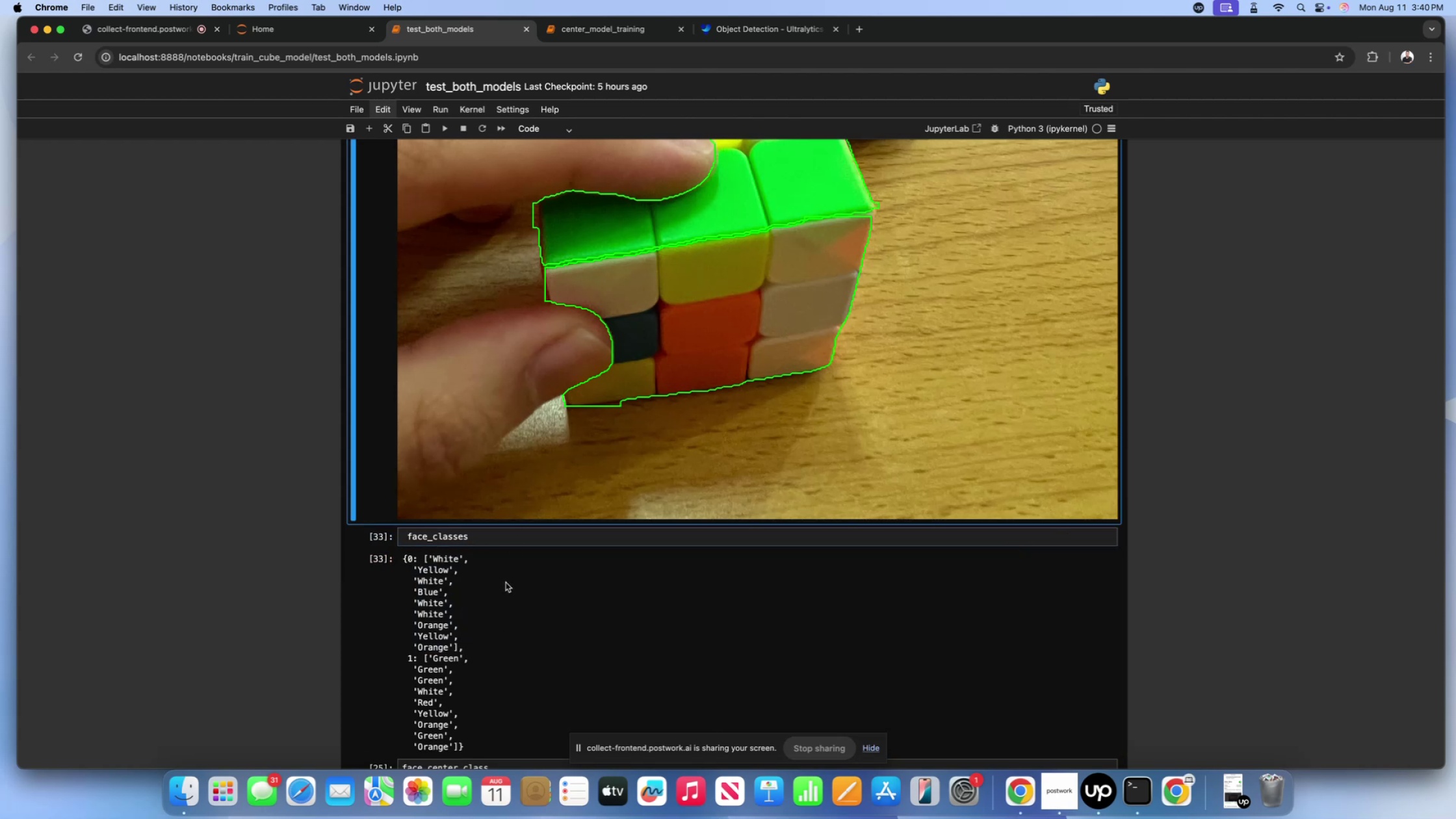 
triple_click([506, 582])
 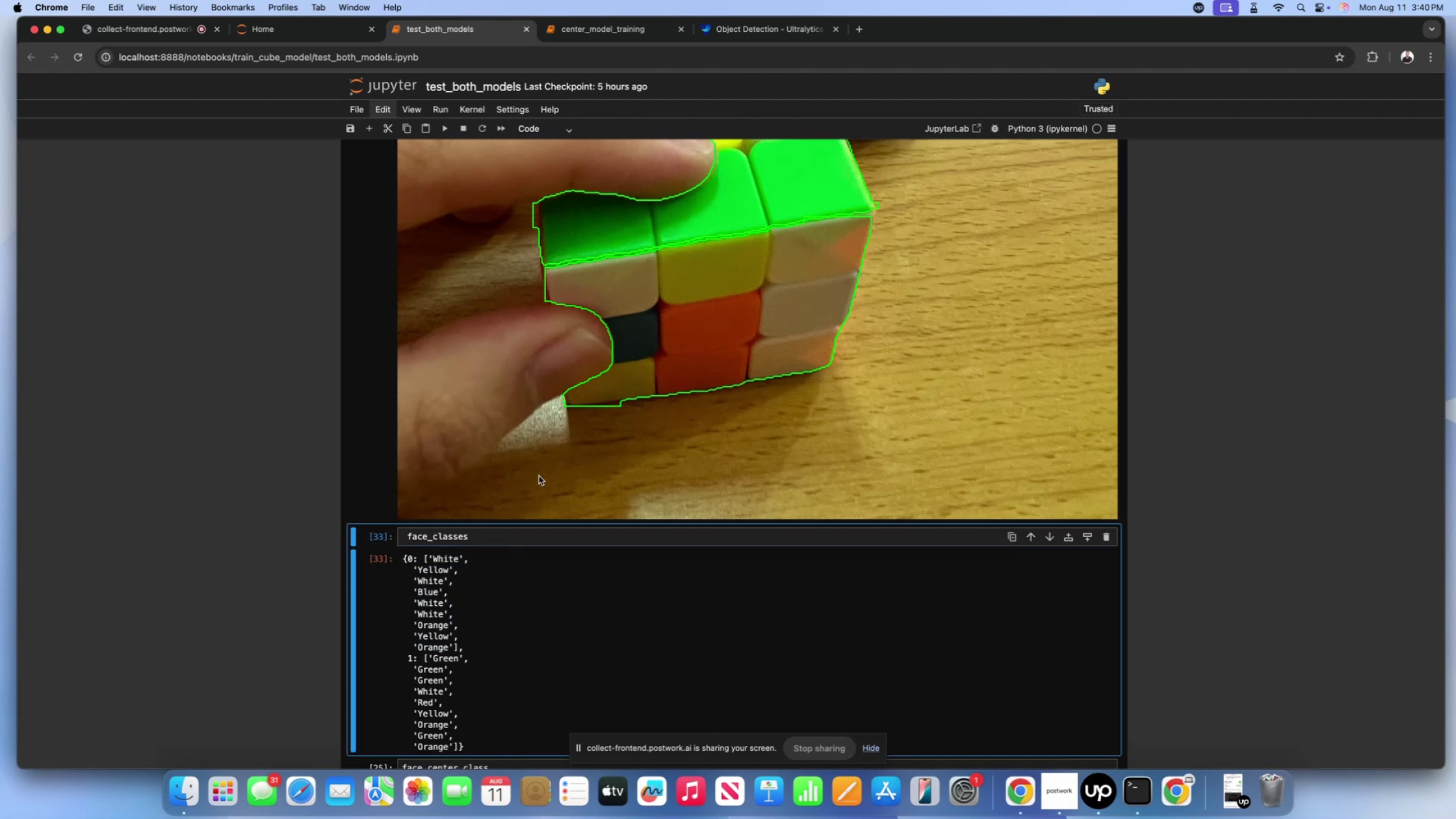 
triple_click([540, 475])
 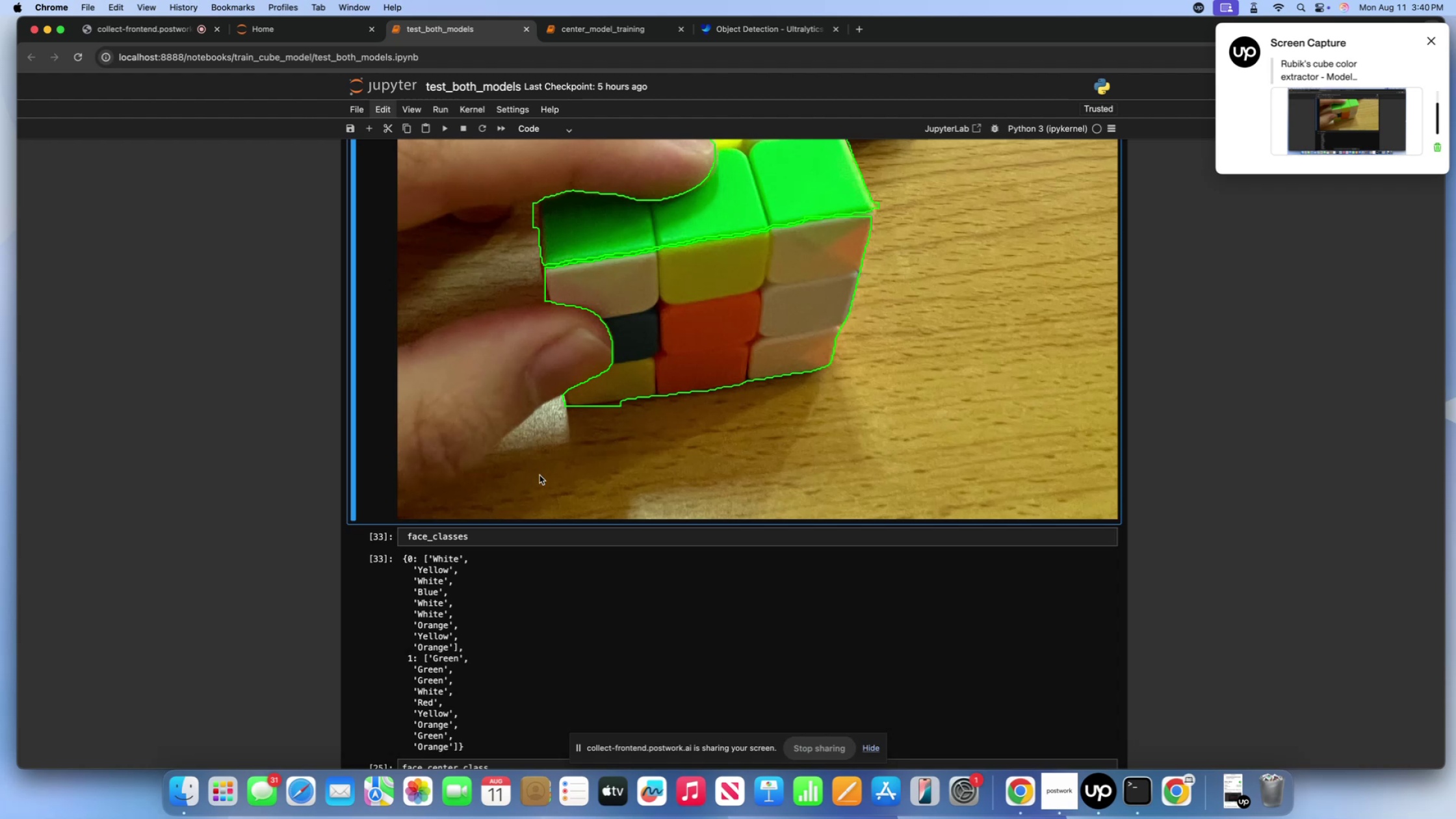 
wait(29.94)
 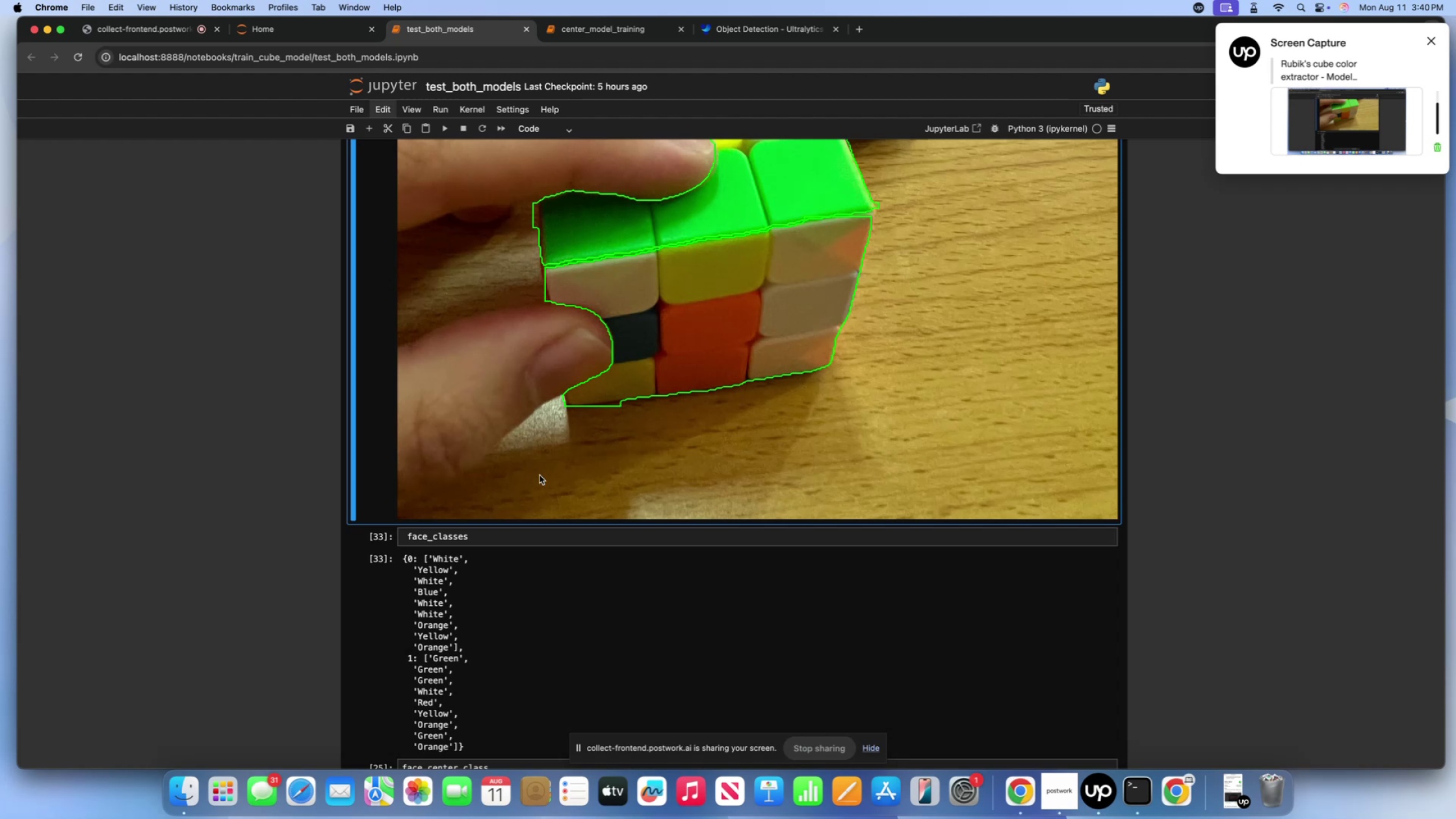 
left_click([510, 611])
 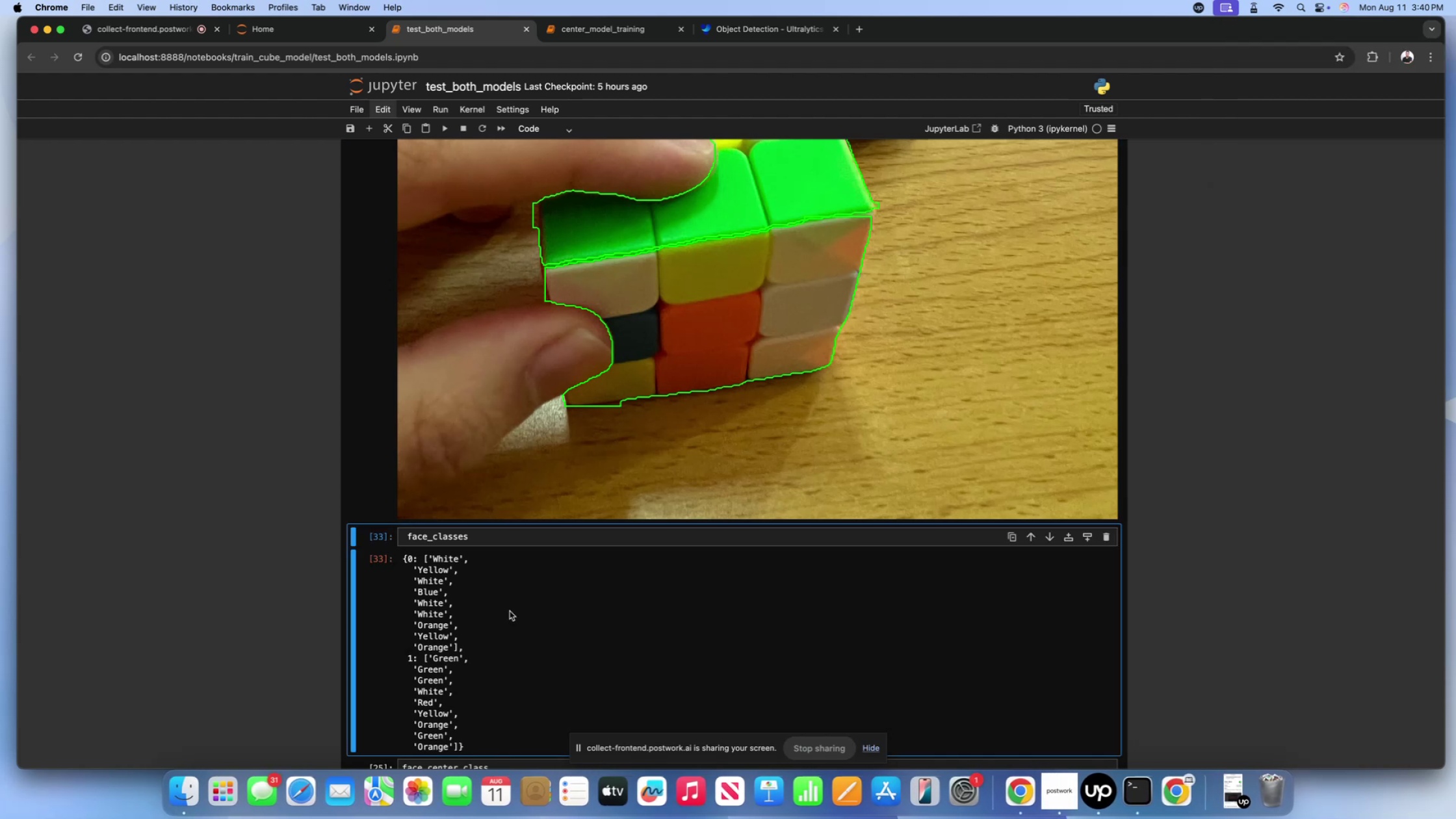 
scroll: coordinate [510, 611], scroll_direction: down, amount: 5.0
 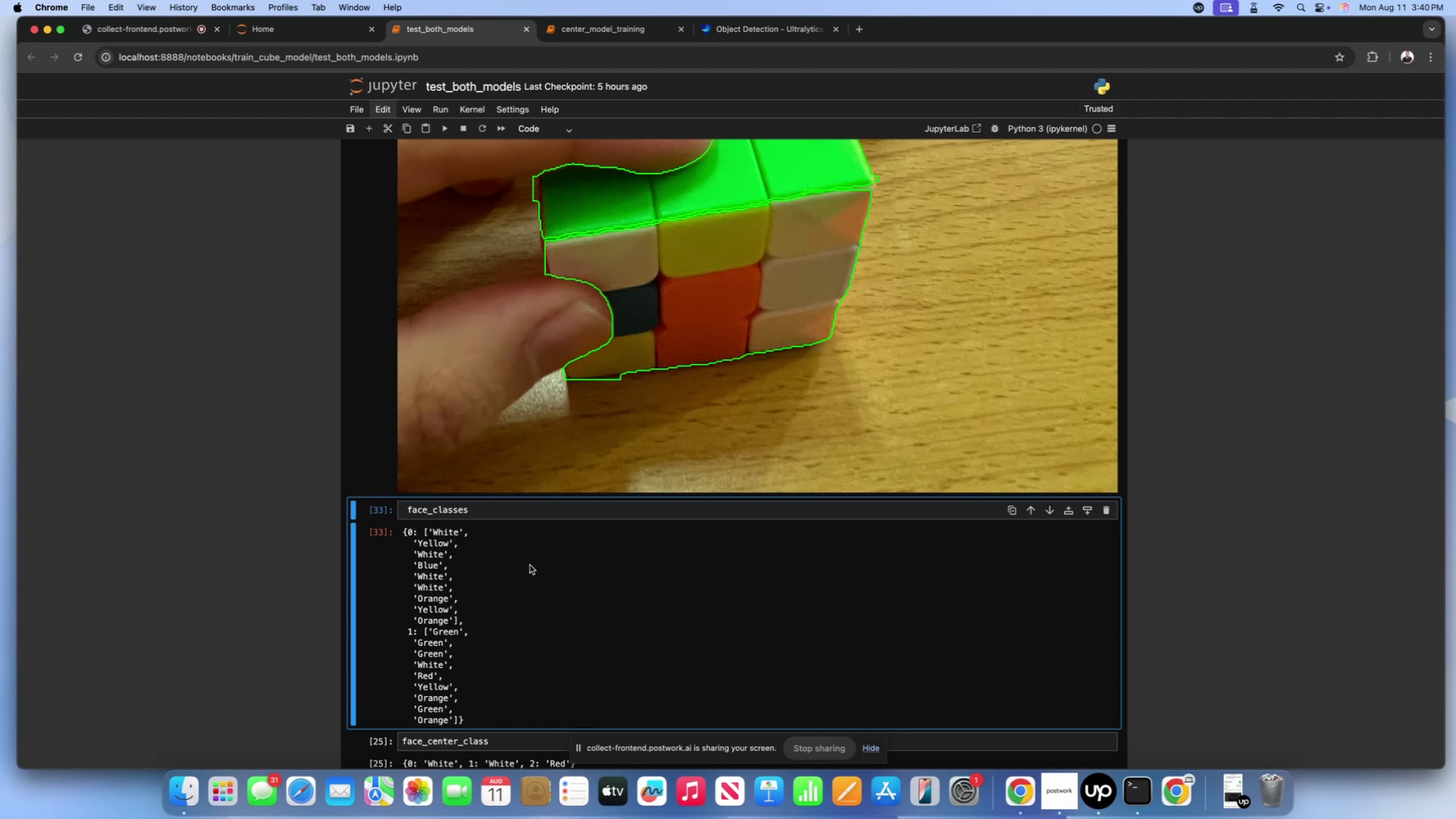 
wait(5.43)
 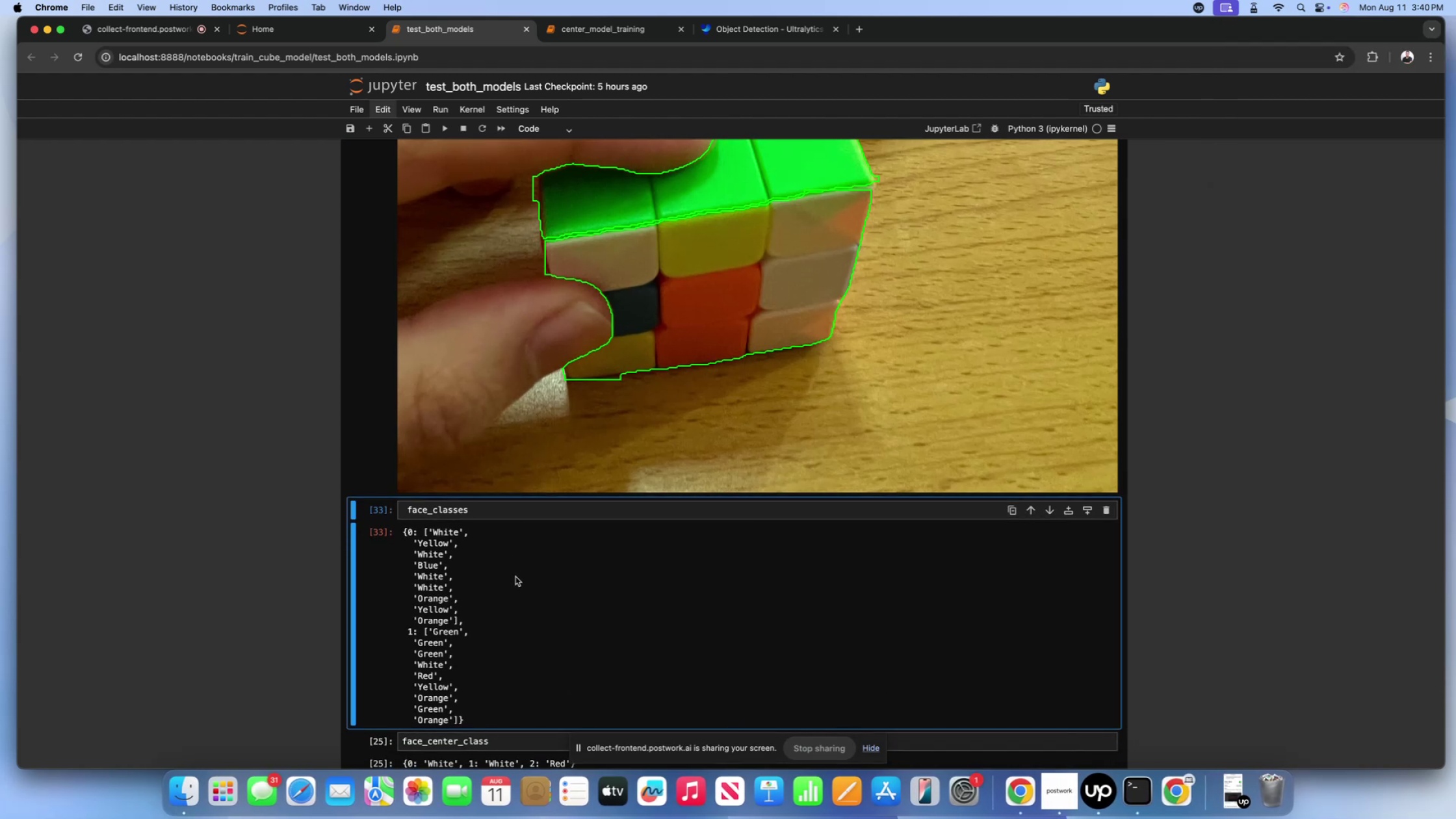 
left_click([505, 510])
 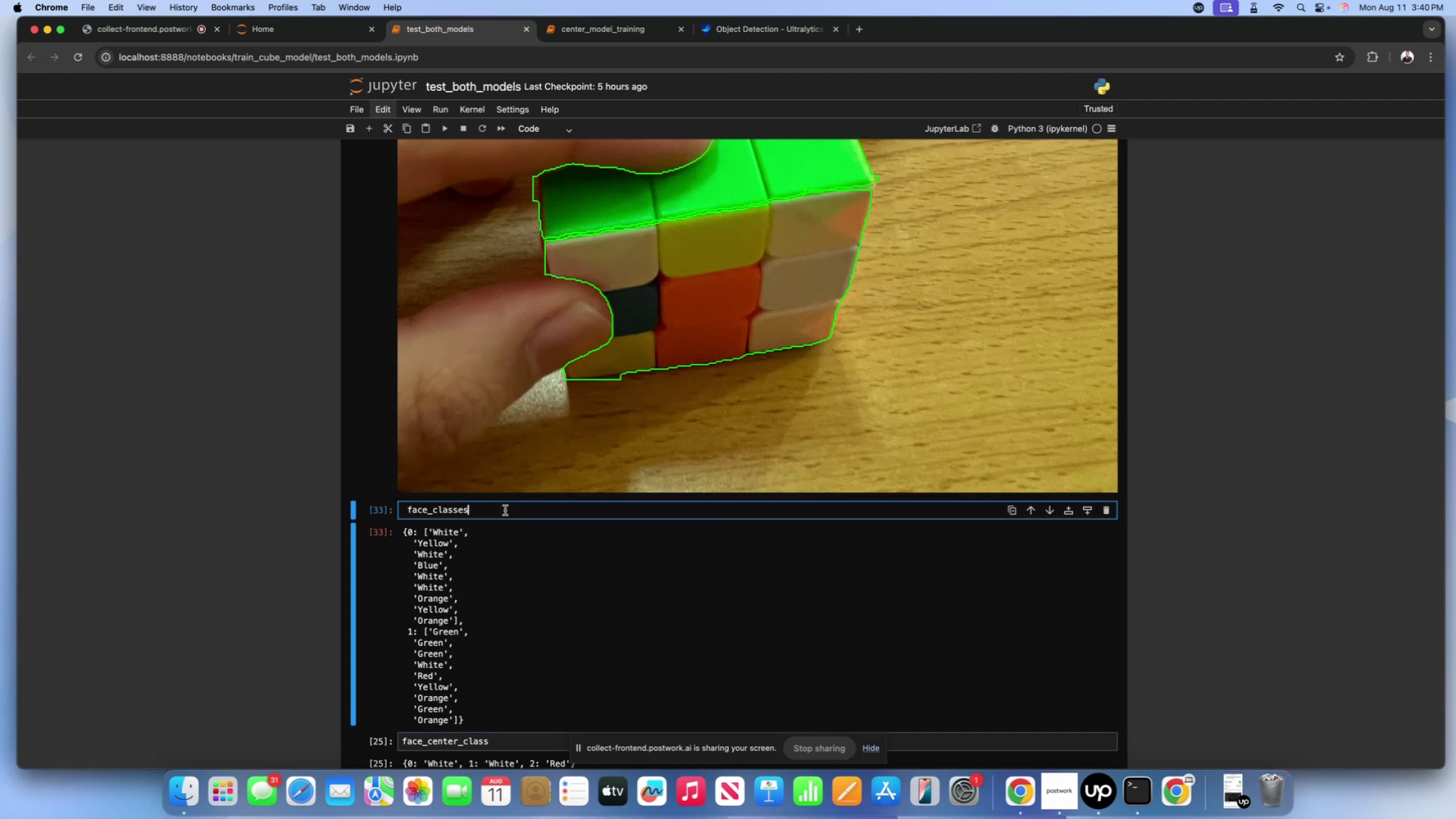 
scroll: coordinate [505, 510], scroll_direction: down, amount: 31.0
 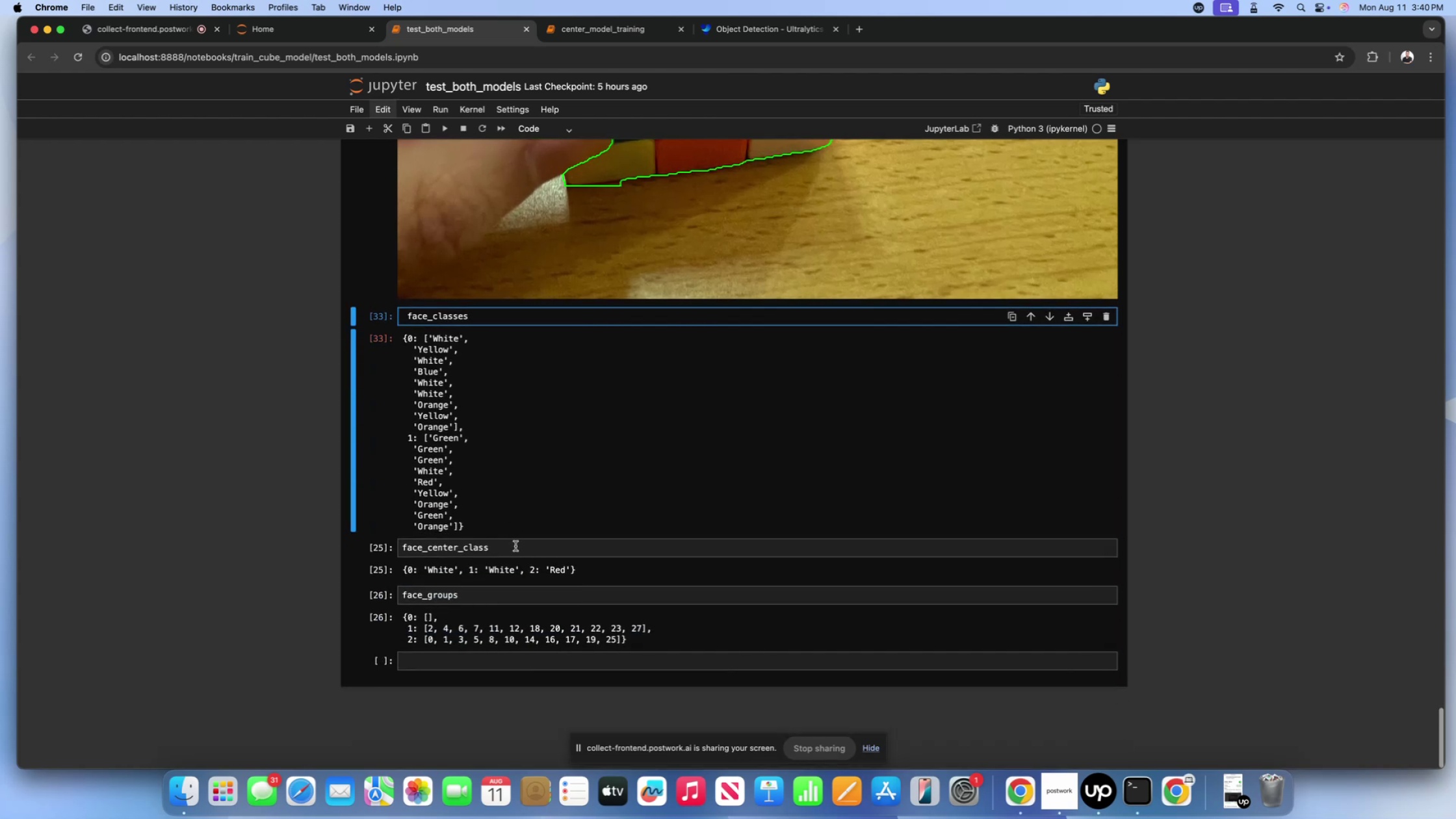 
left_click([515, 546])
 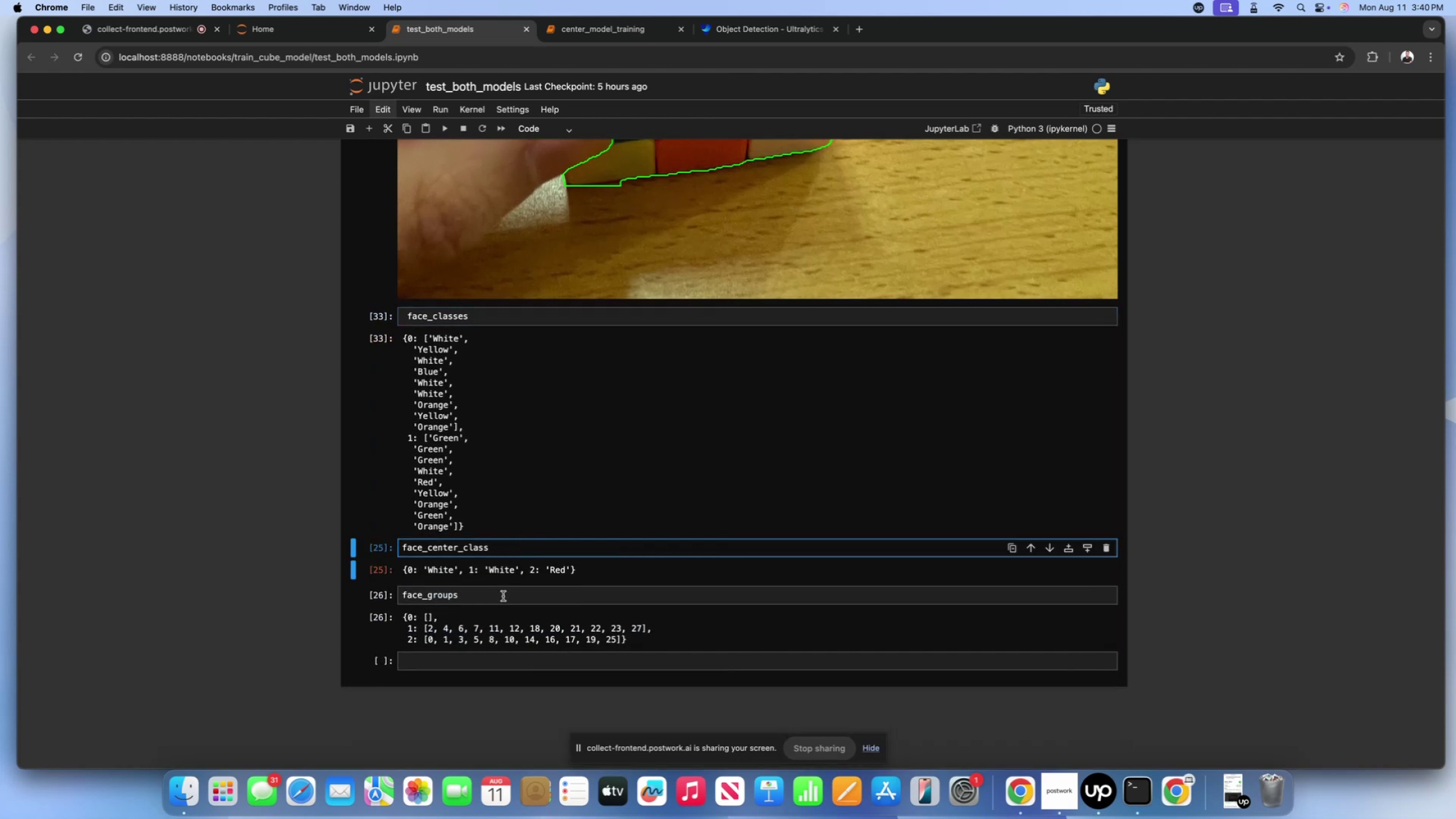 
left_click([502, 598])
 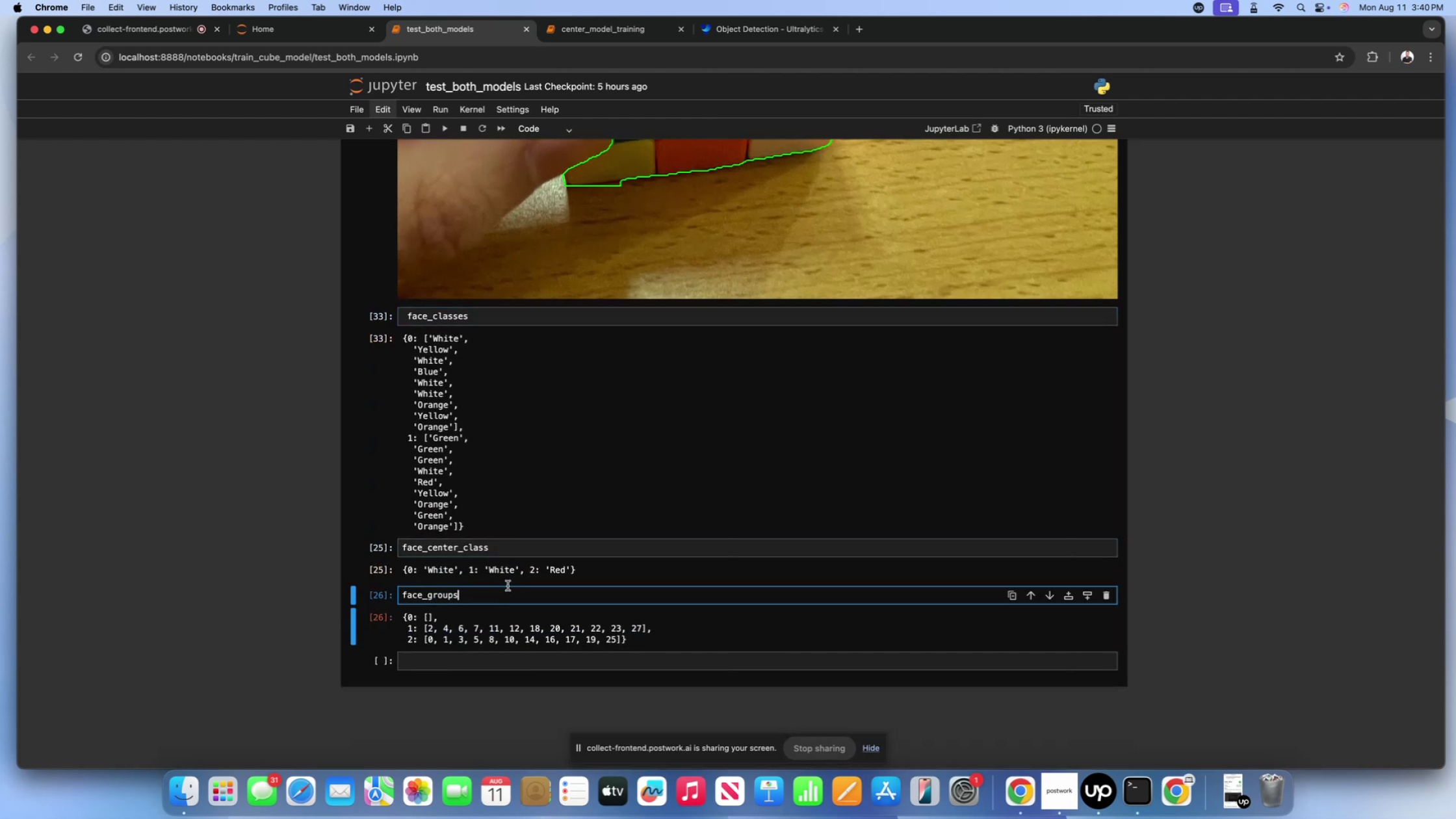 
scroll: coordinate [512, 577], scroll_direction: up, amount: 4.0
 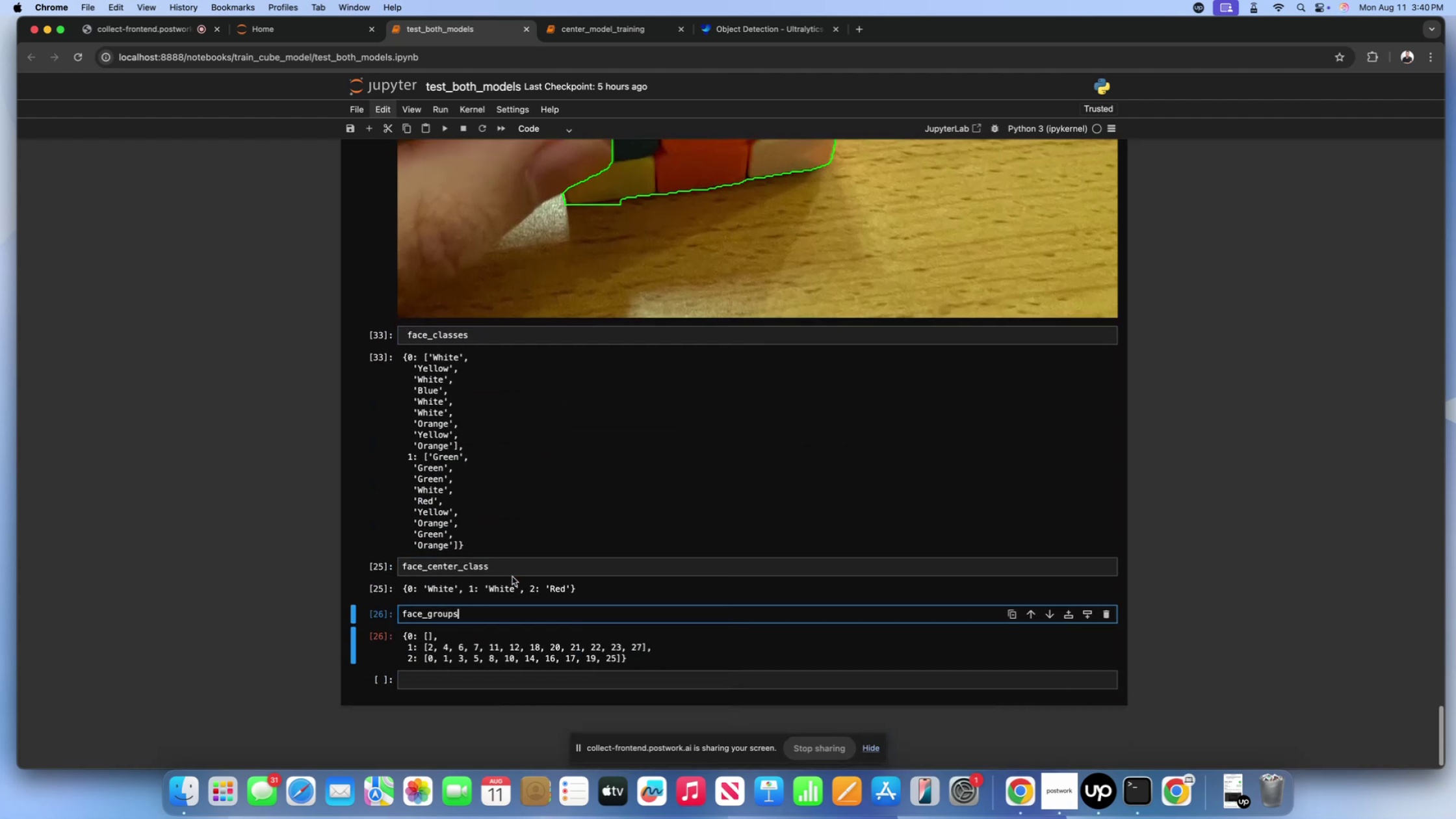 
key(Shift+Enter)
 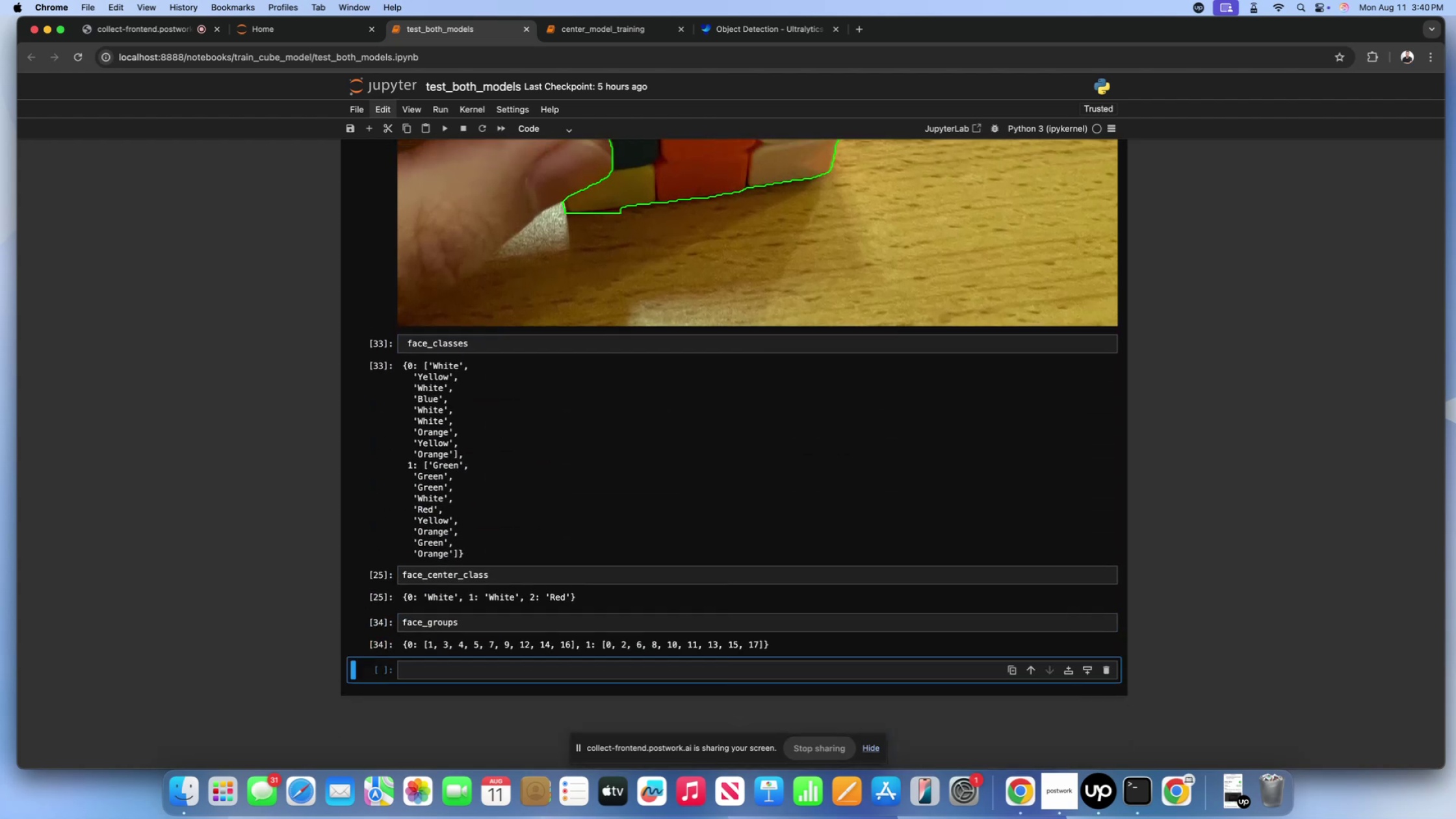 
scroll: coordinate [540, 555], scroll_direction: up, amount: 337.0
 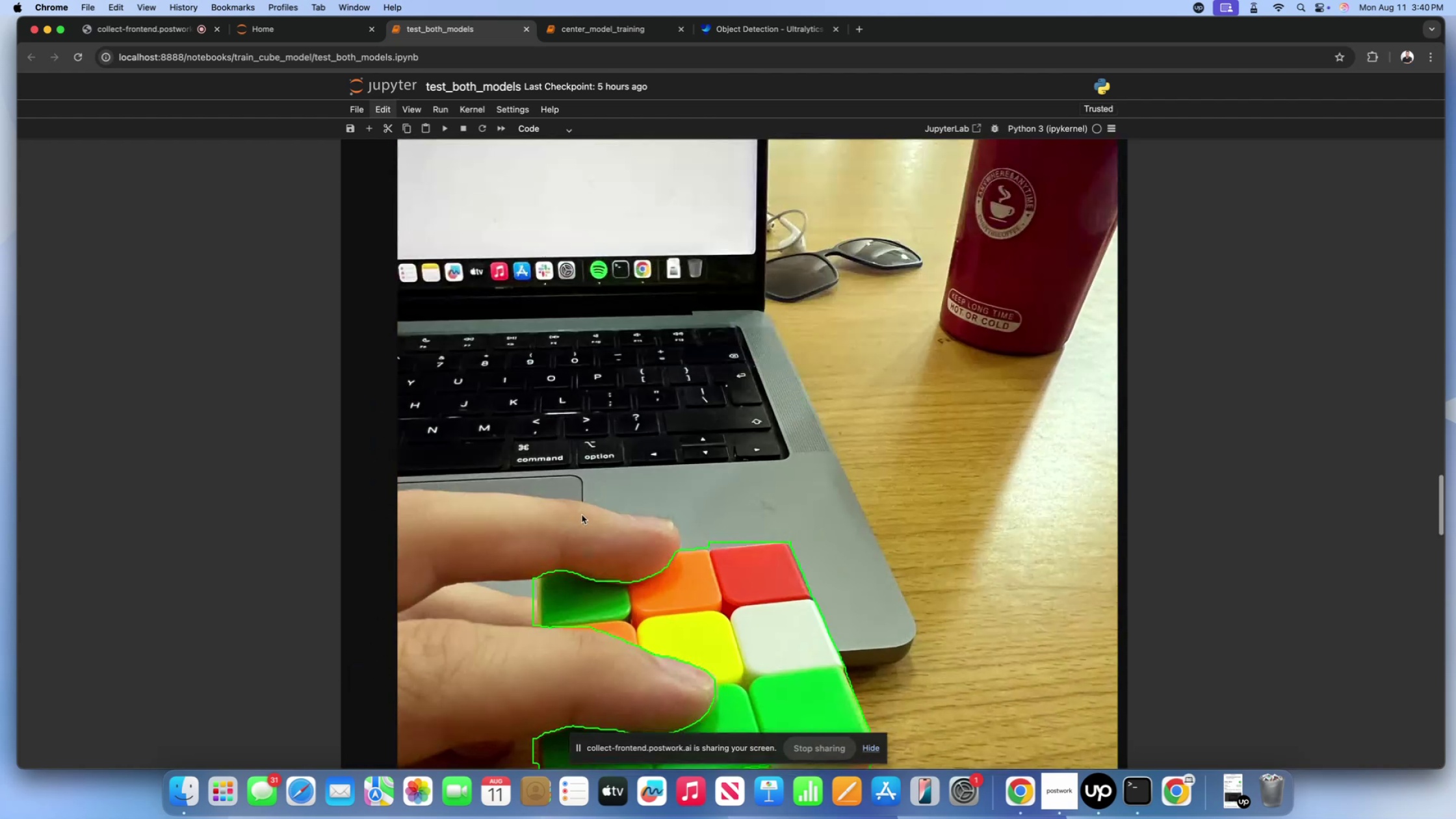 
left_click([582, 514])
 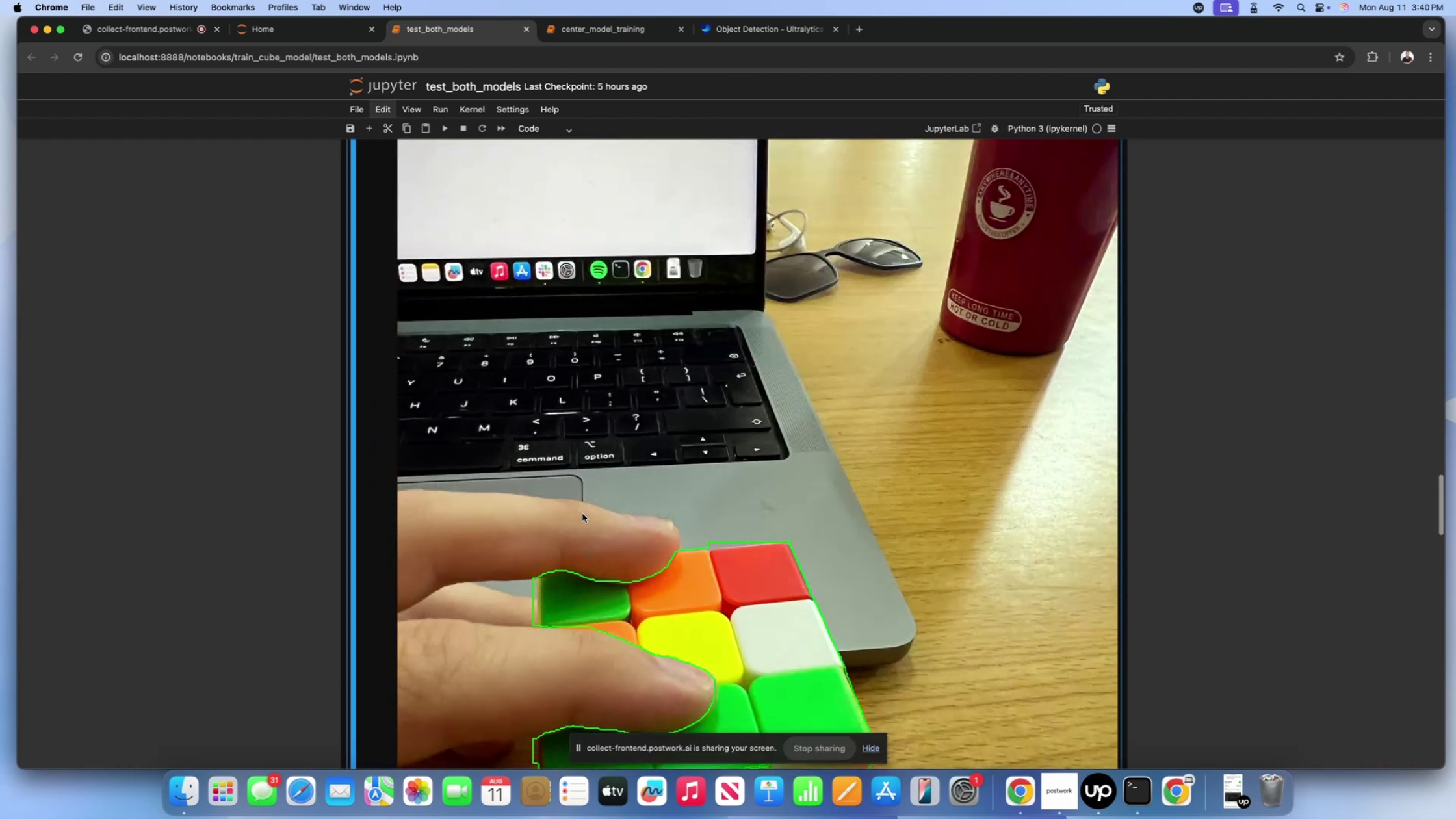 
scroll: coordinate [582, 514], scroll_direction: up, amount: 328.0
 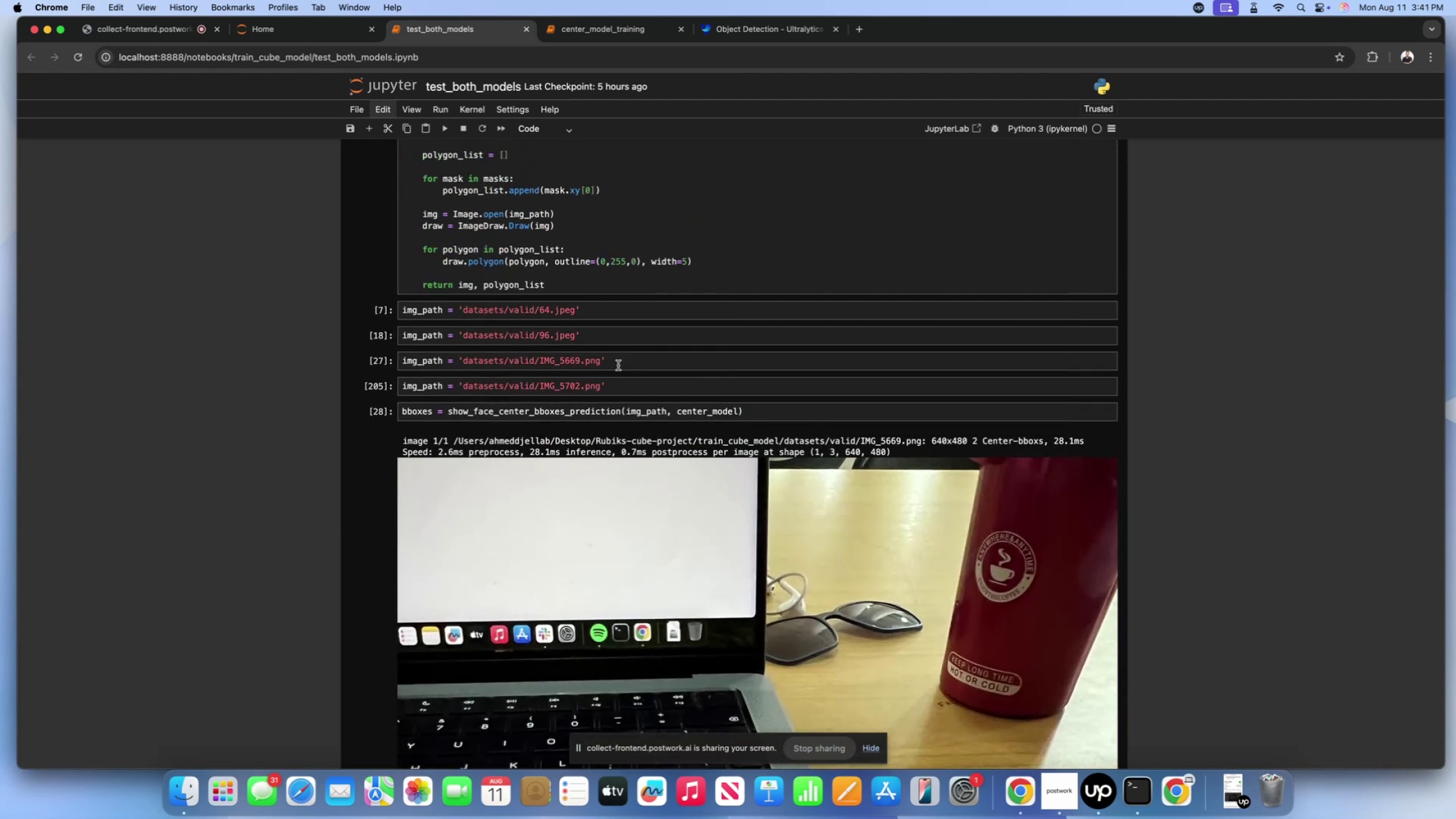 
left_click([619, 363])
 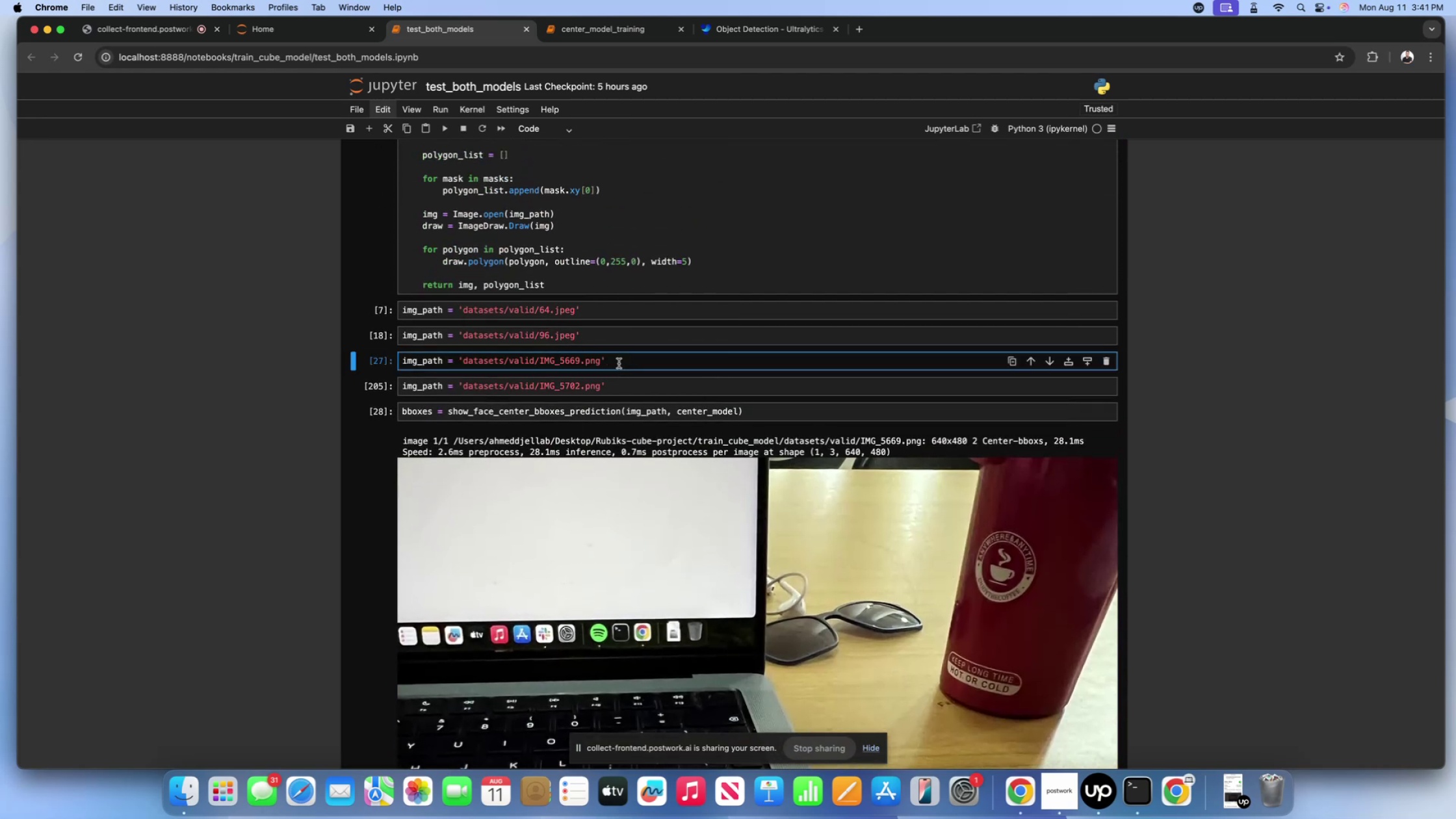 
key(Shift+Enter)
 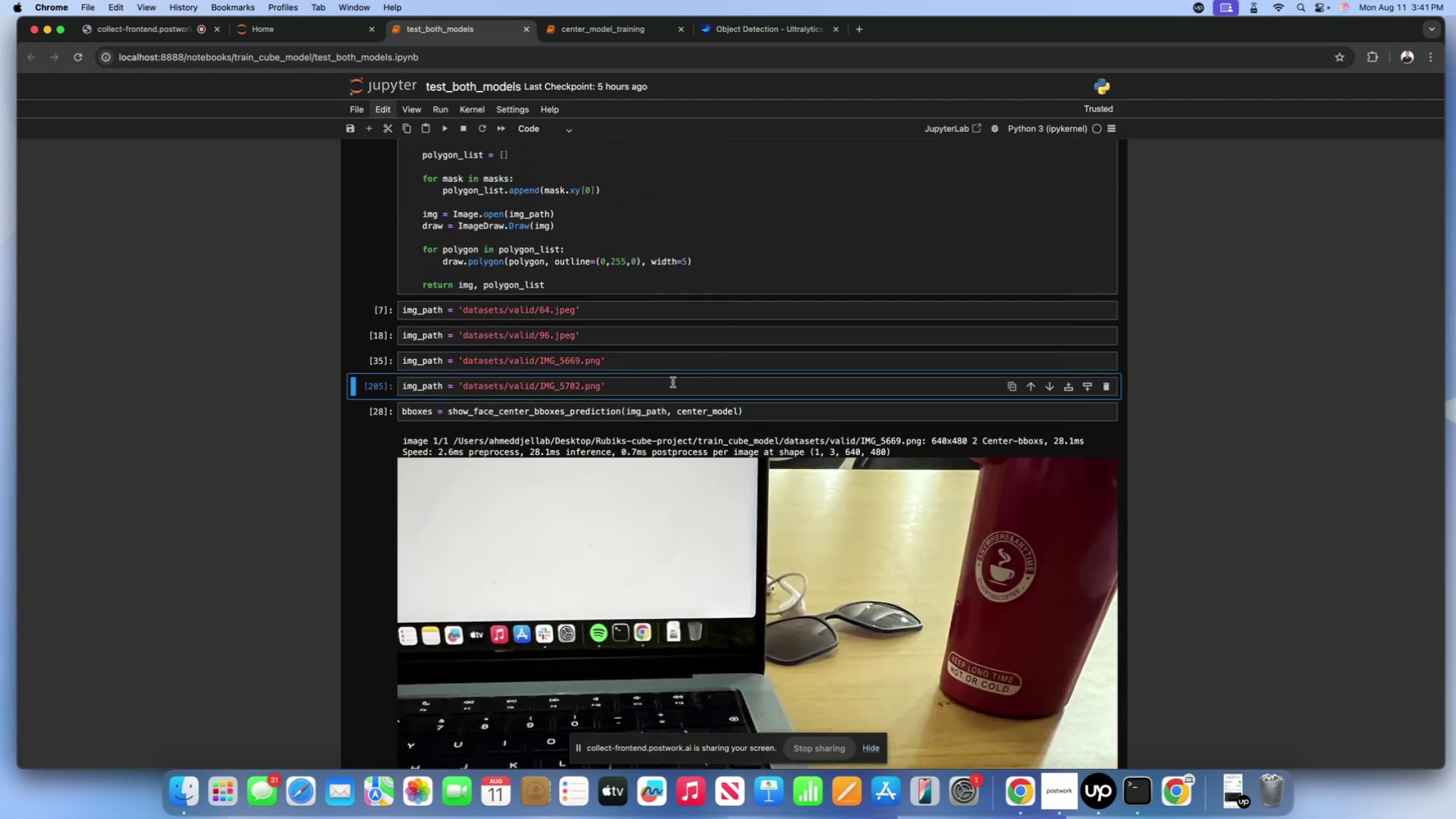 
left_click([744, 409])
 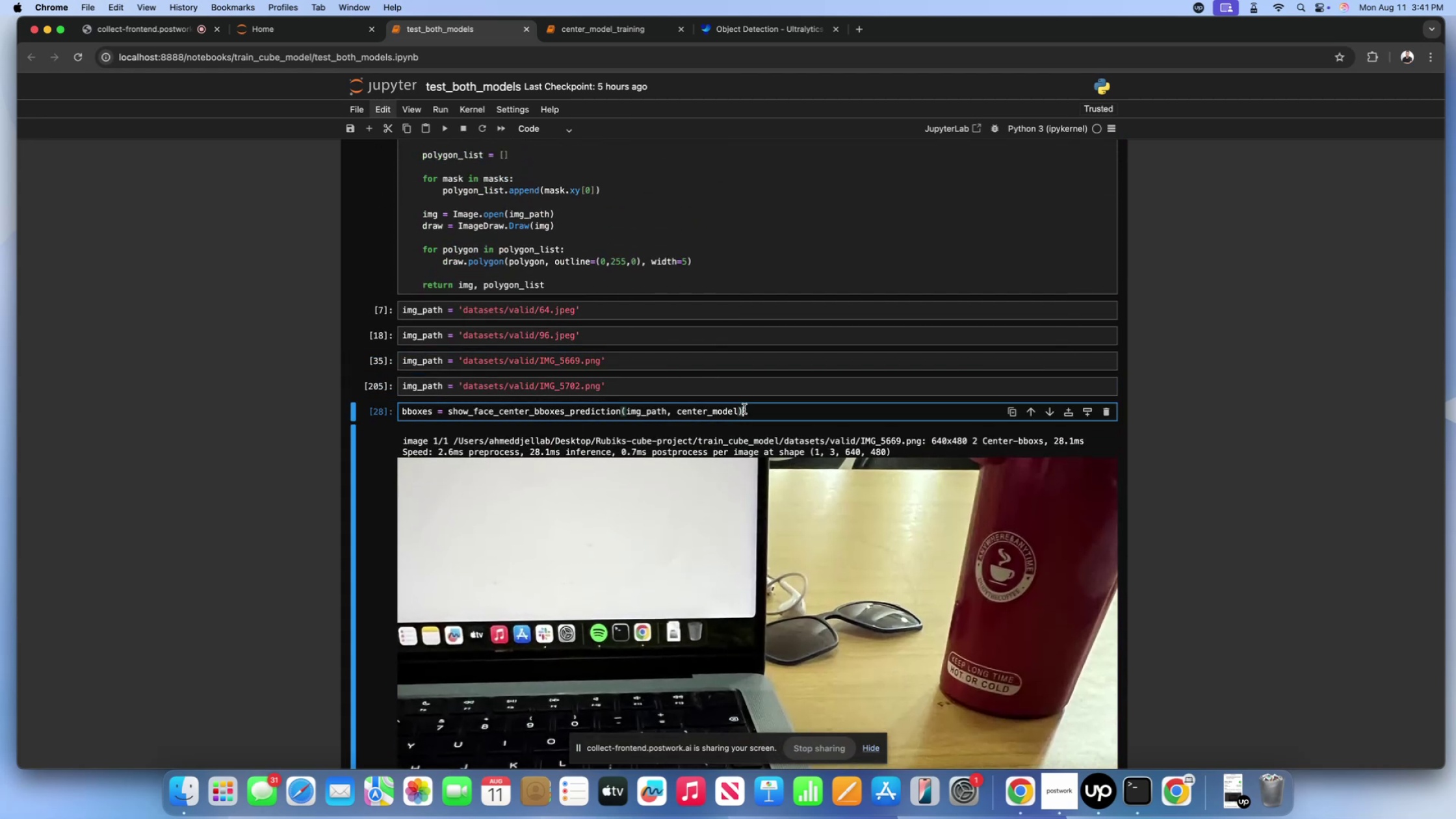 
key(Shift+Enter)
 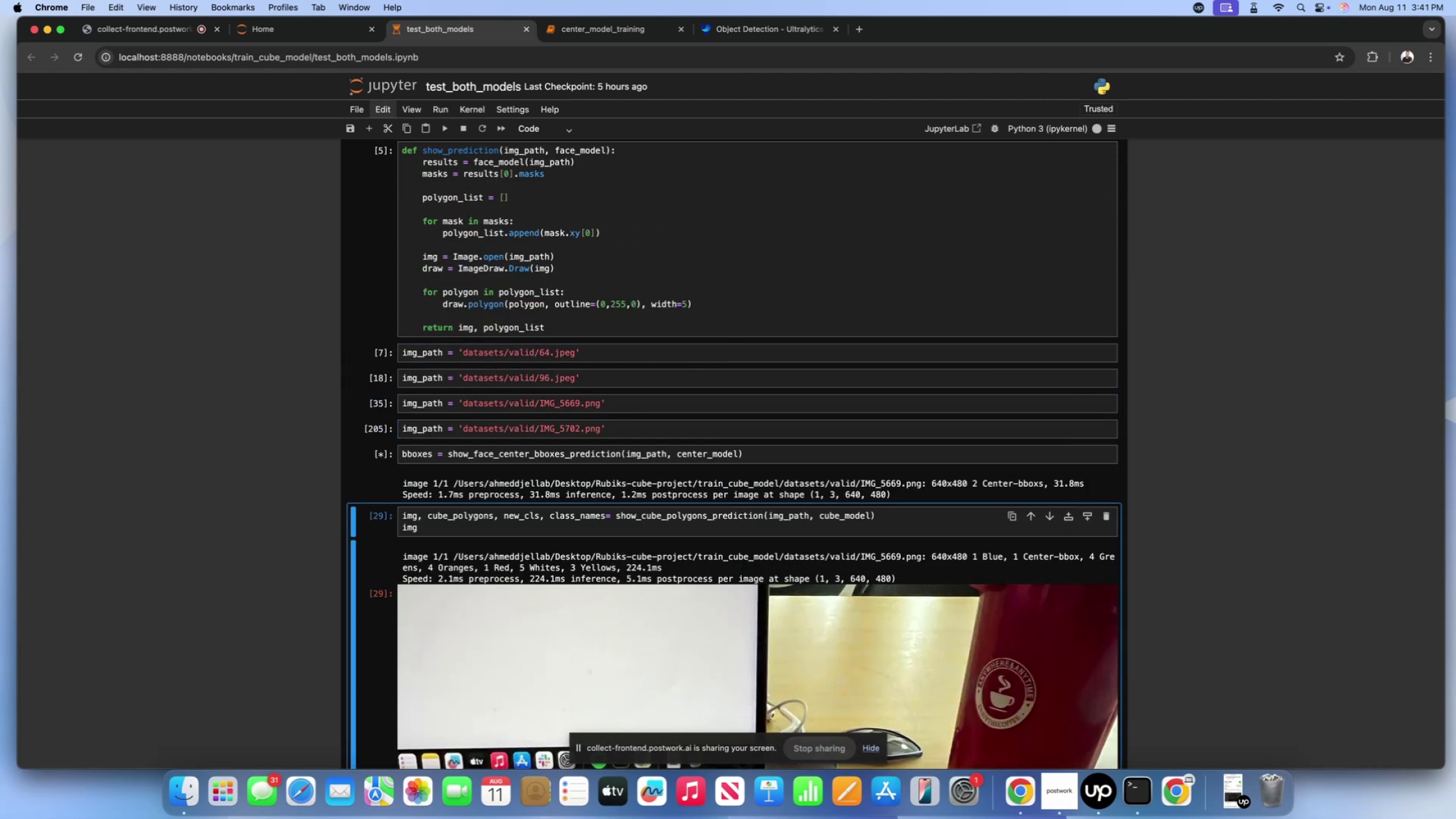 
scroll: coordinate [744, 409], scroll_direction: down, amount: 60.0
 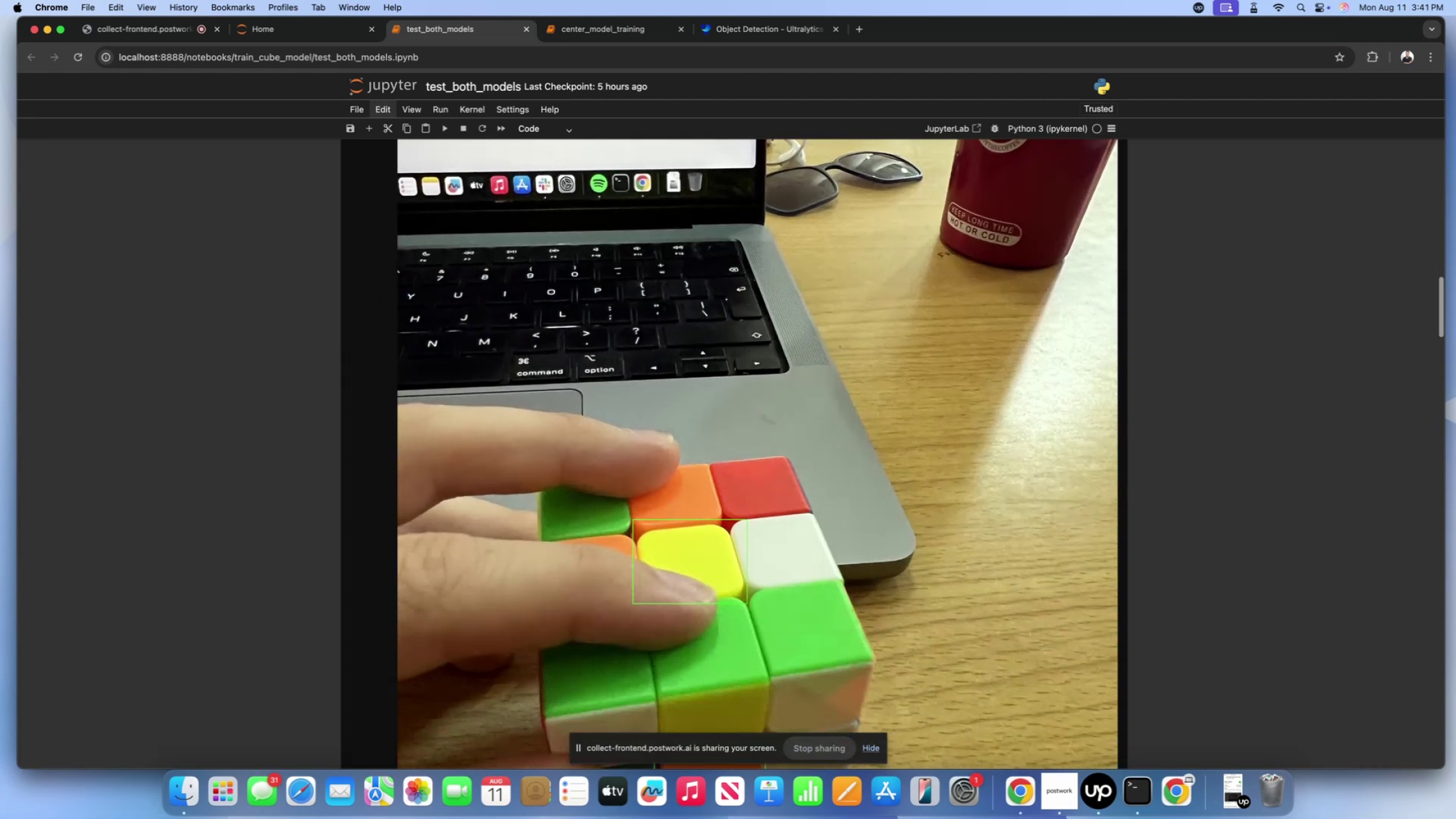 
scroll: coordinate [744, 409], scroll_direction: up, amount: 71.0
 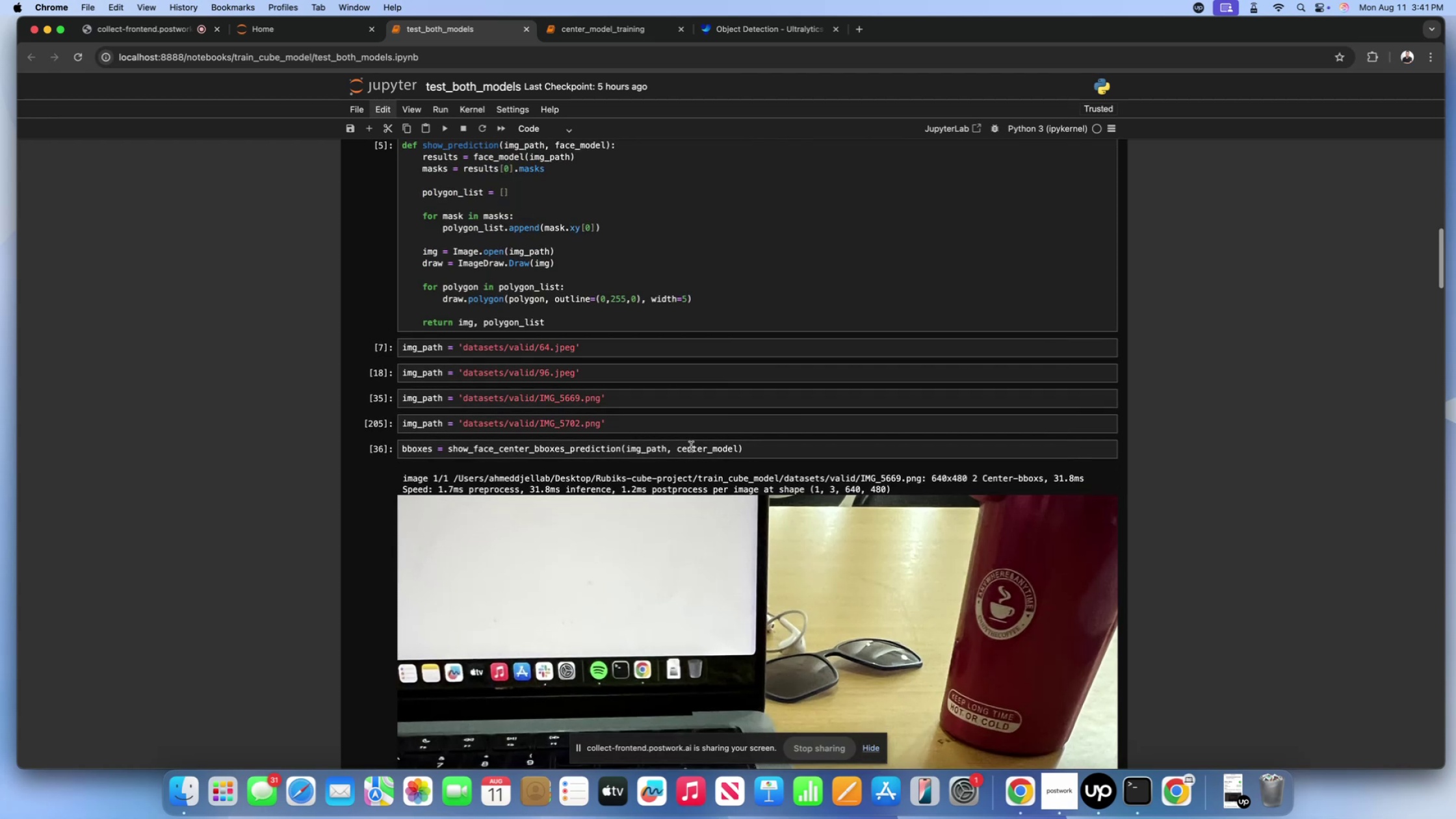 
left_click([684, 432])
 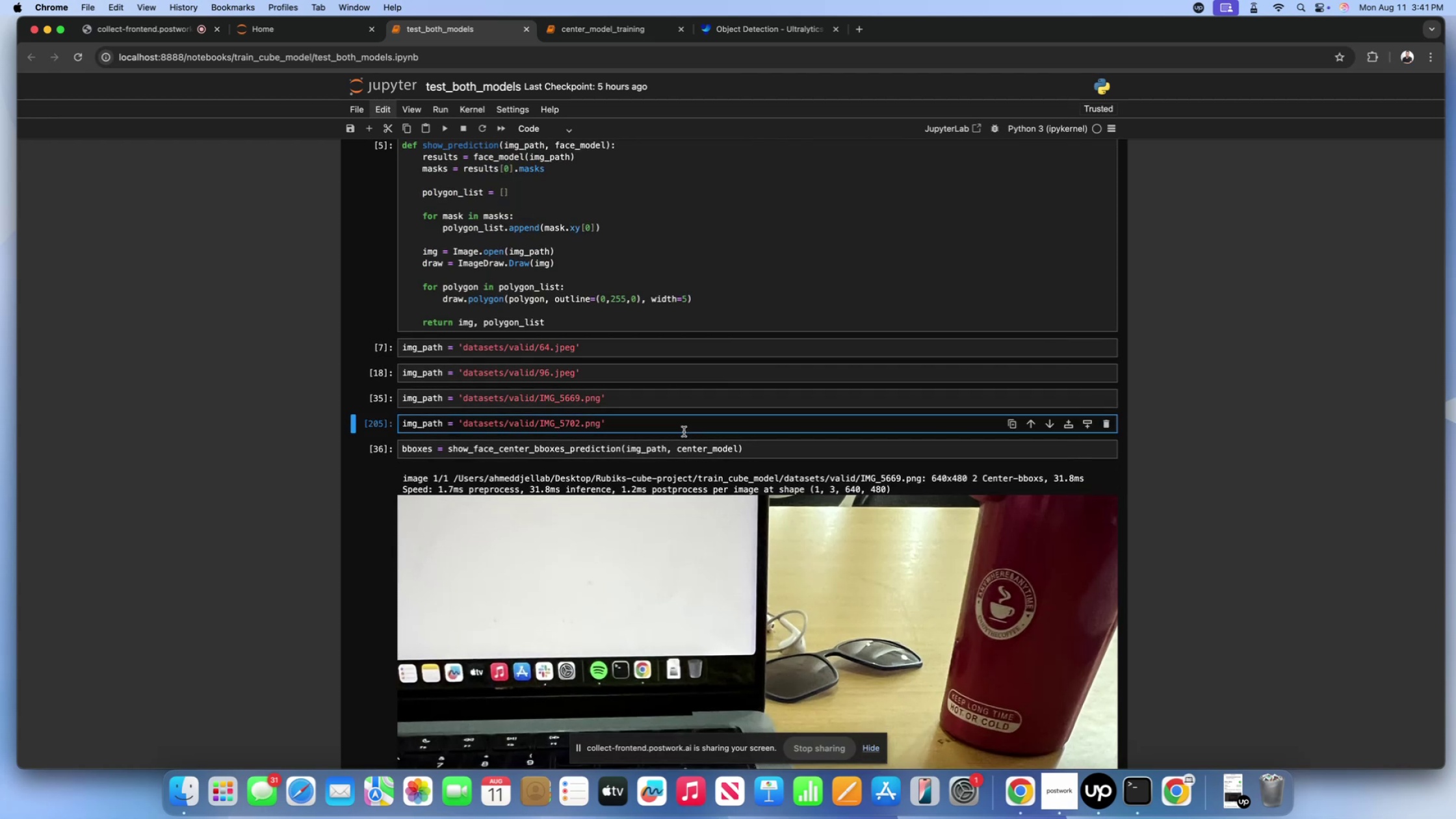 
key(Shift+Enter)
 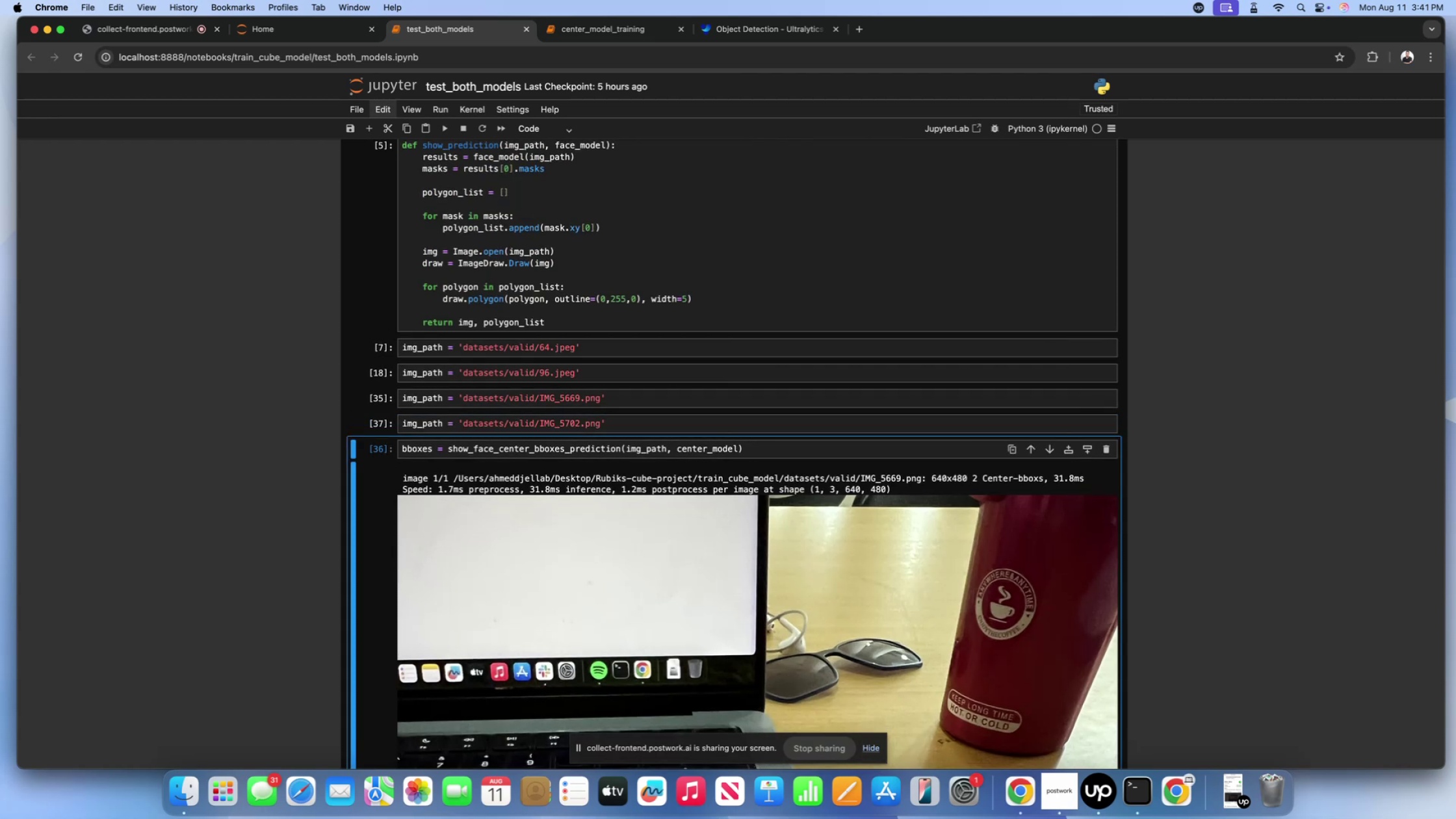 
key(Shift+ShiftLeft)
 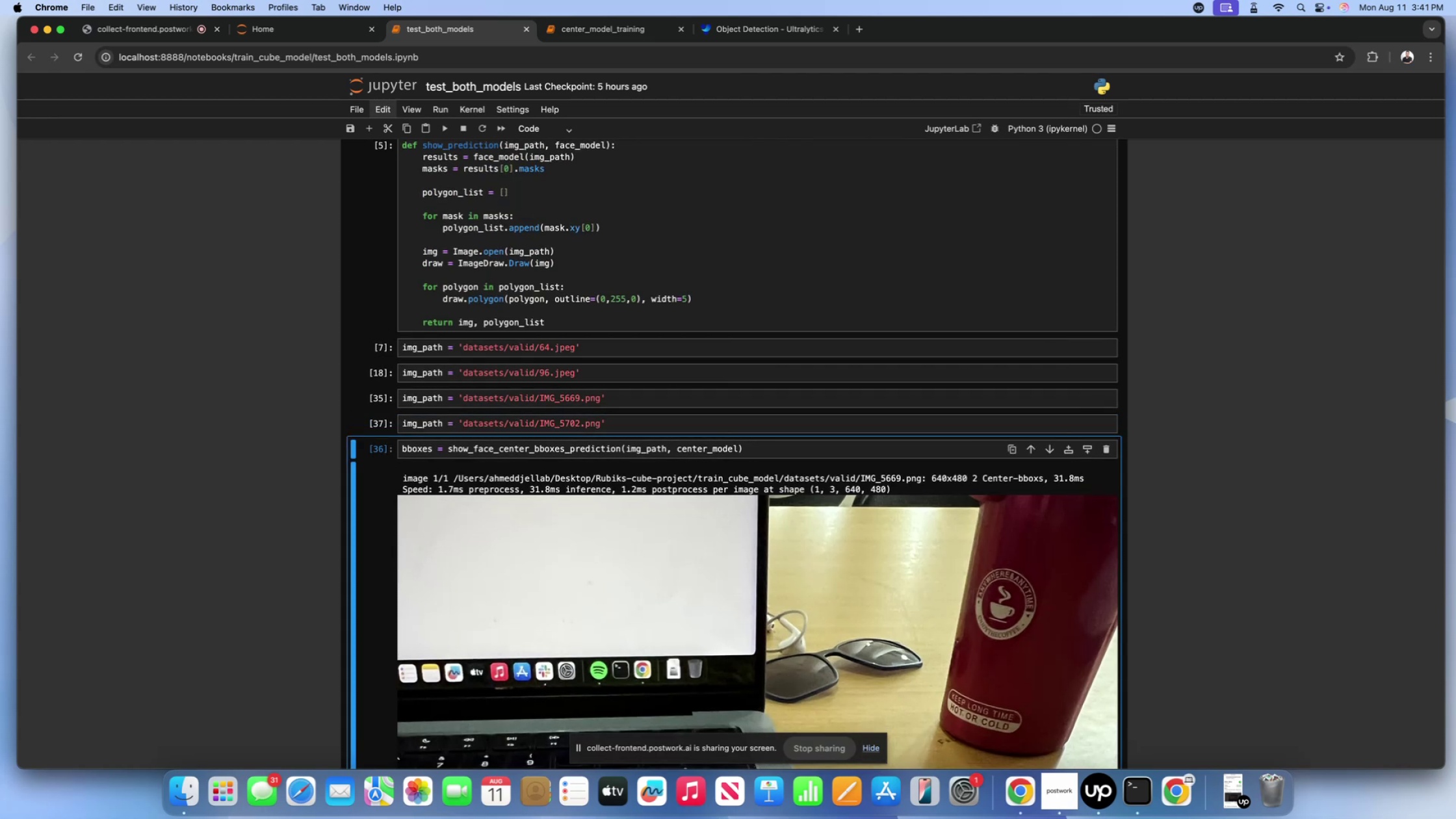 
key(Shift+Enter)
 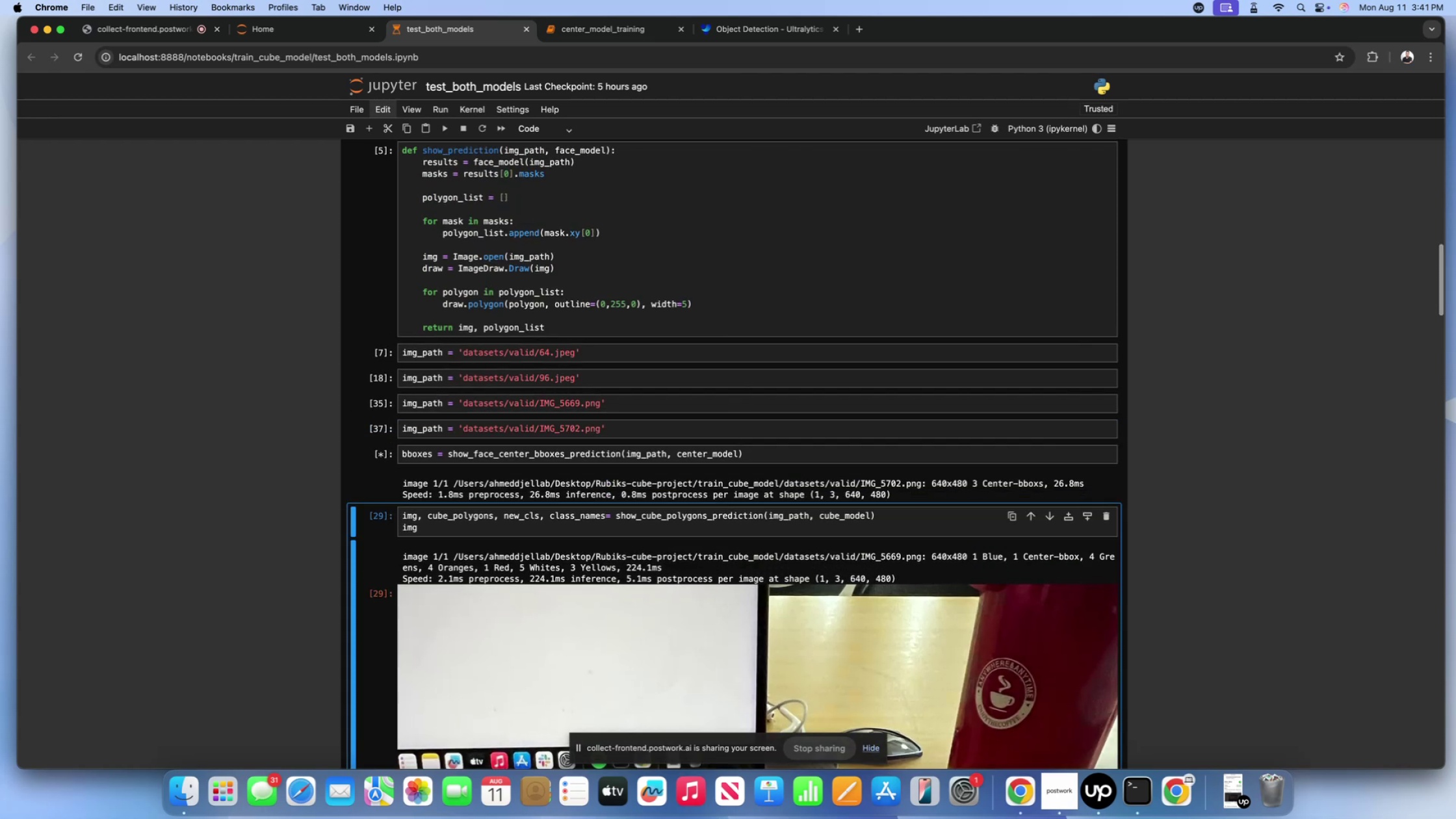 
scroll: coordinate [731, 462], scroll_direction: down, amount: 132.0
 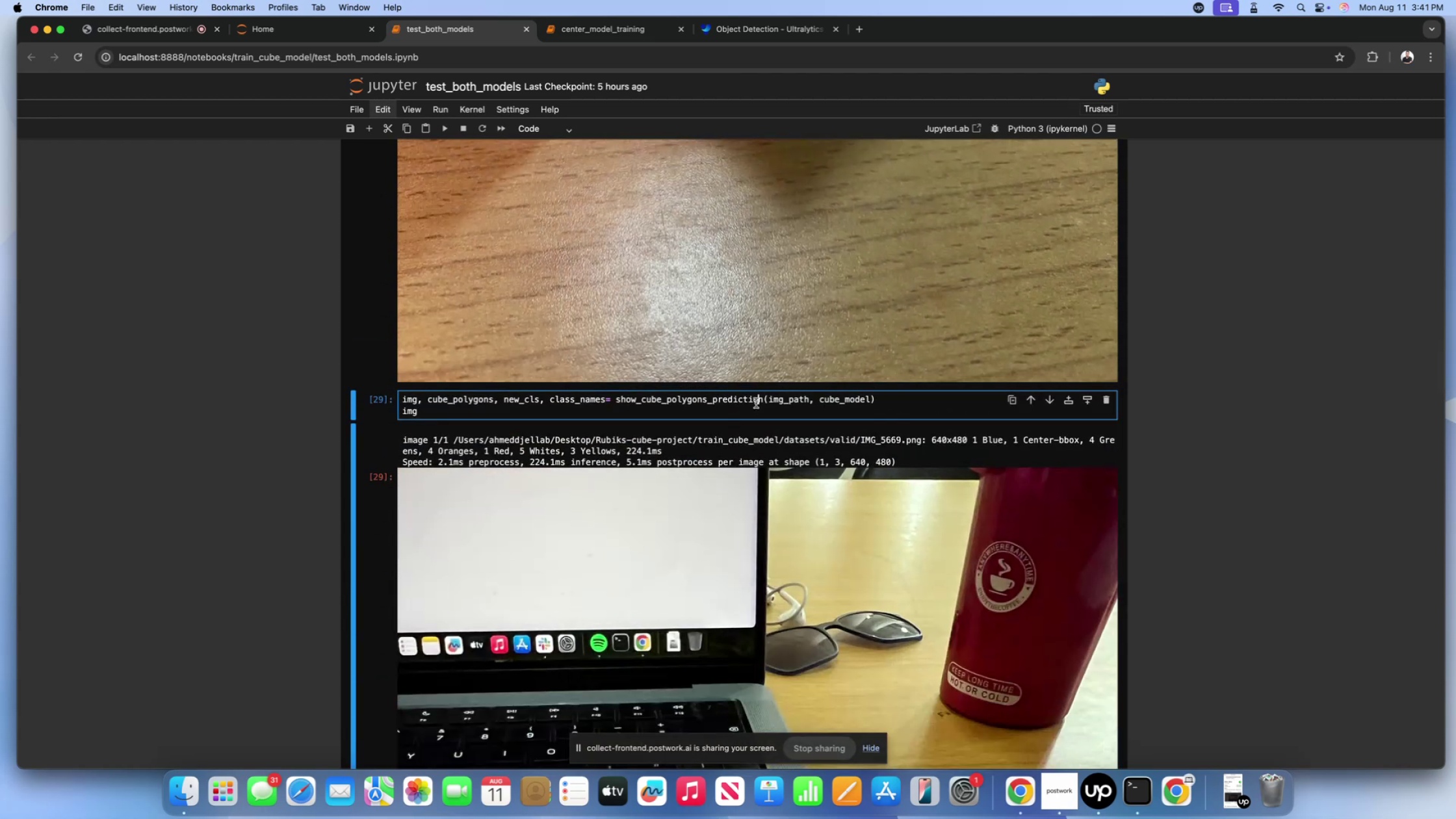 
key(Shift+Enter)
 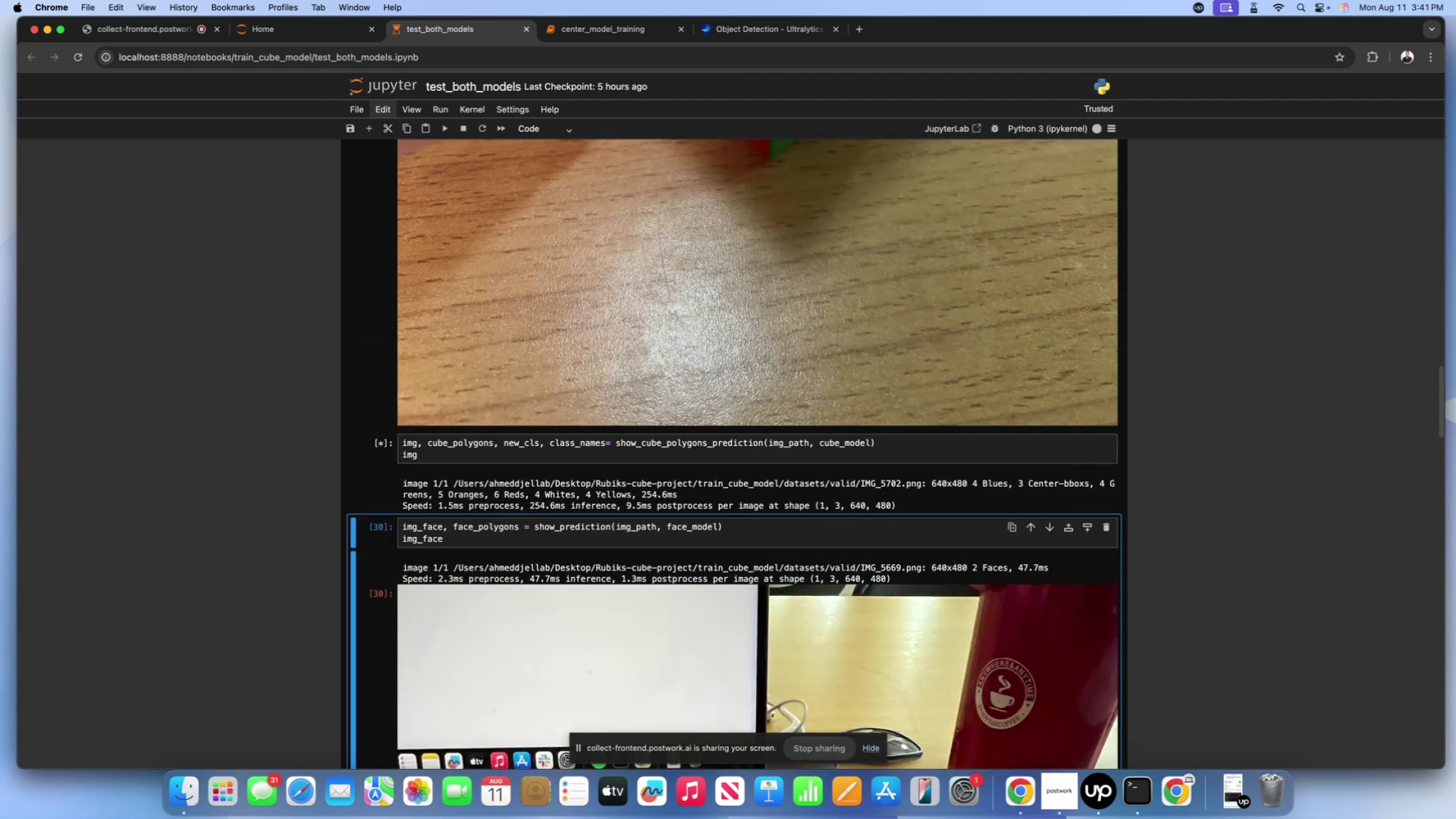 
scroll: coordinate [756, 405], scroll_direction: down, amount: 150.0
 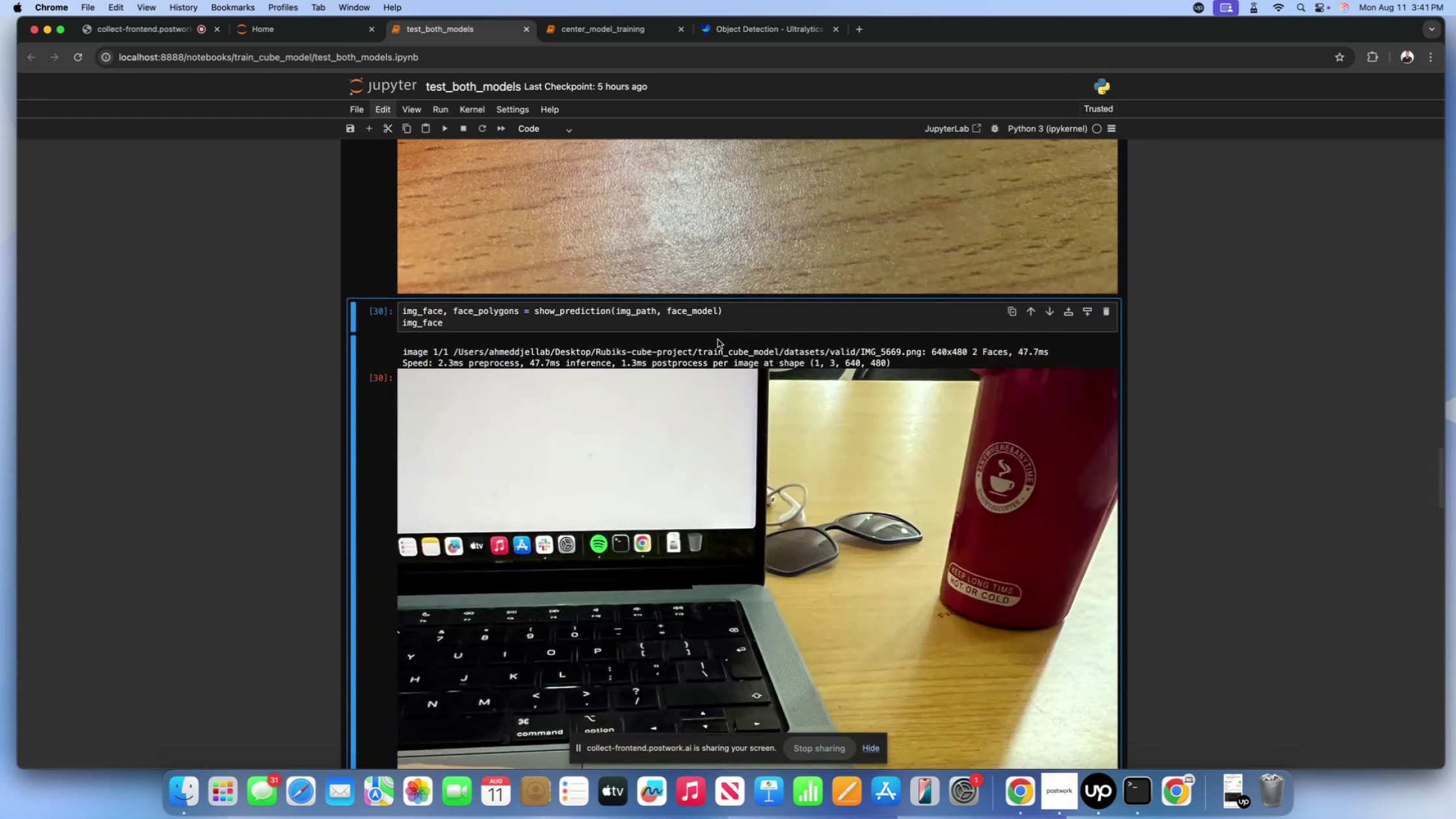 
left_click([712, 333])
 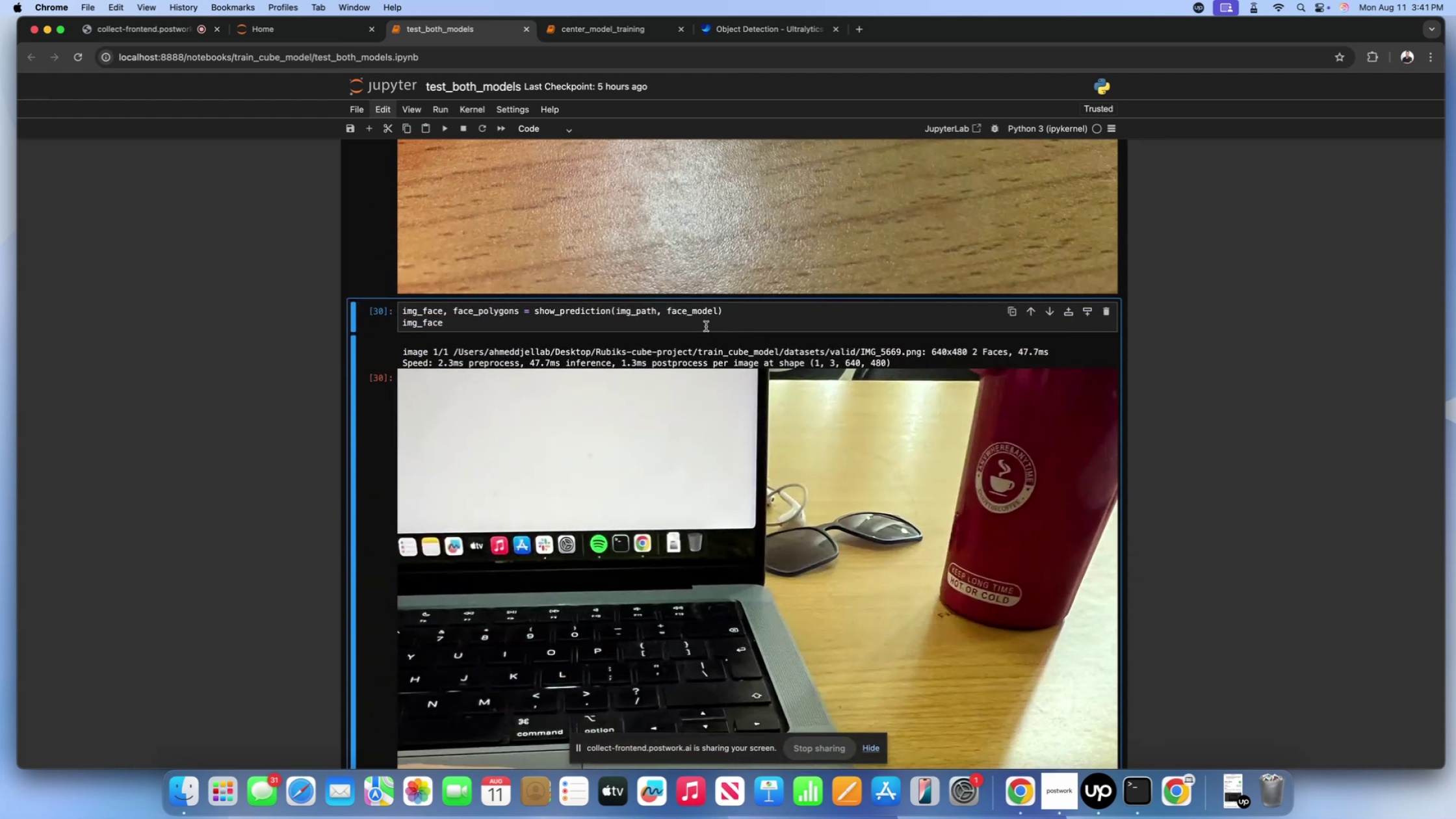 
left_click([706, 326])
 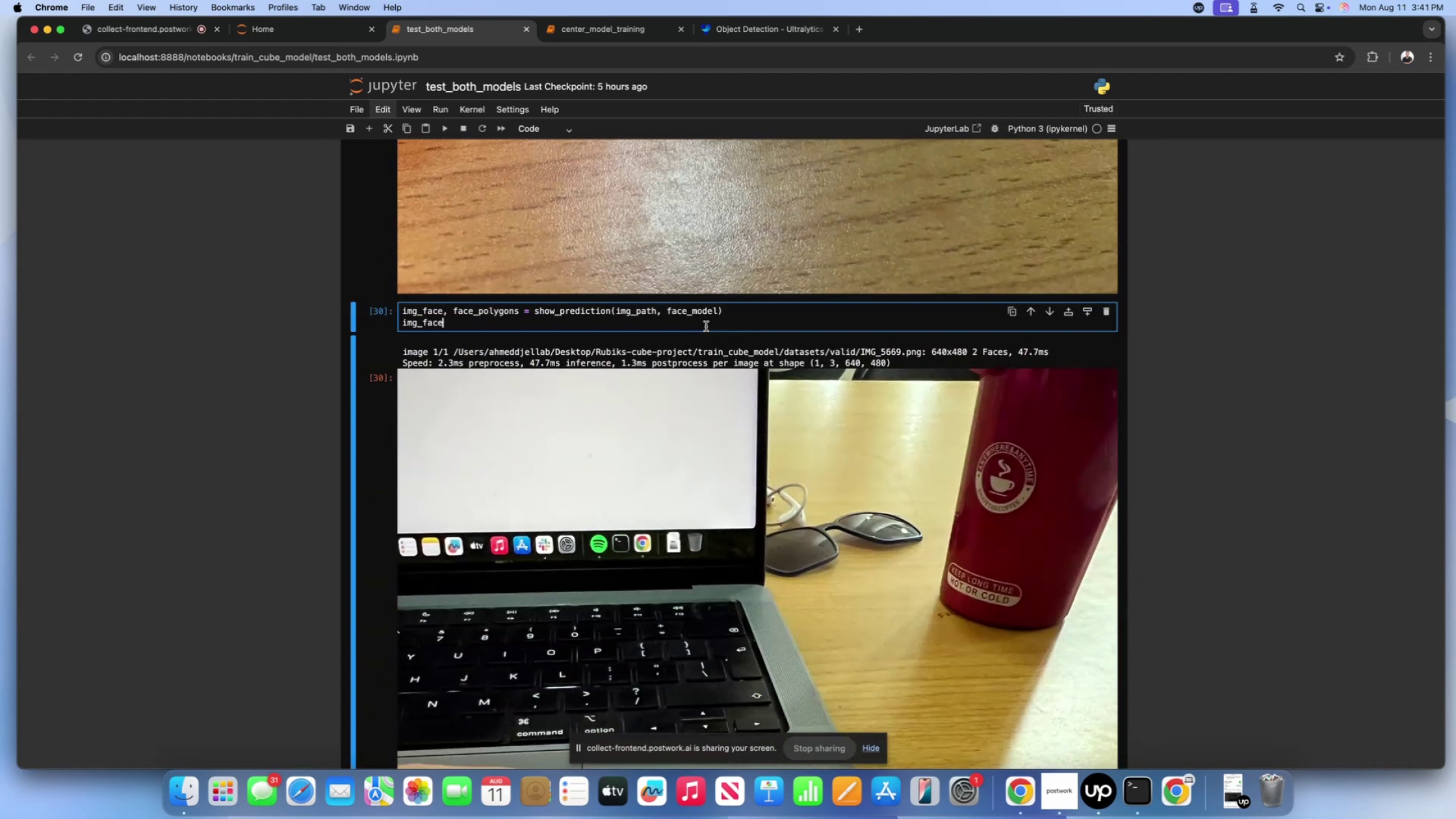 
key(Shift+Enter)
 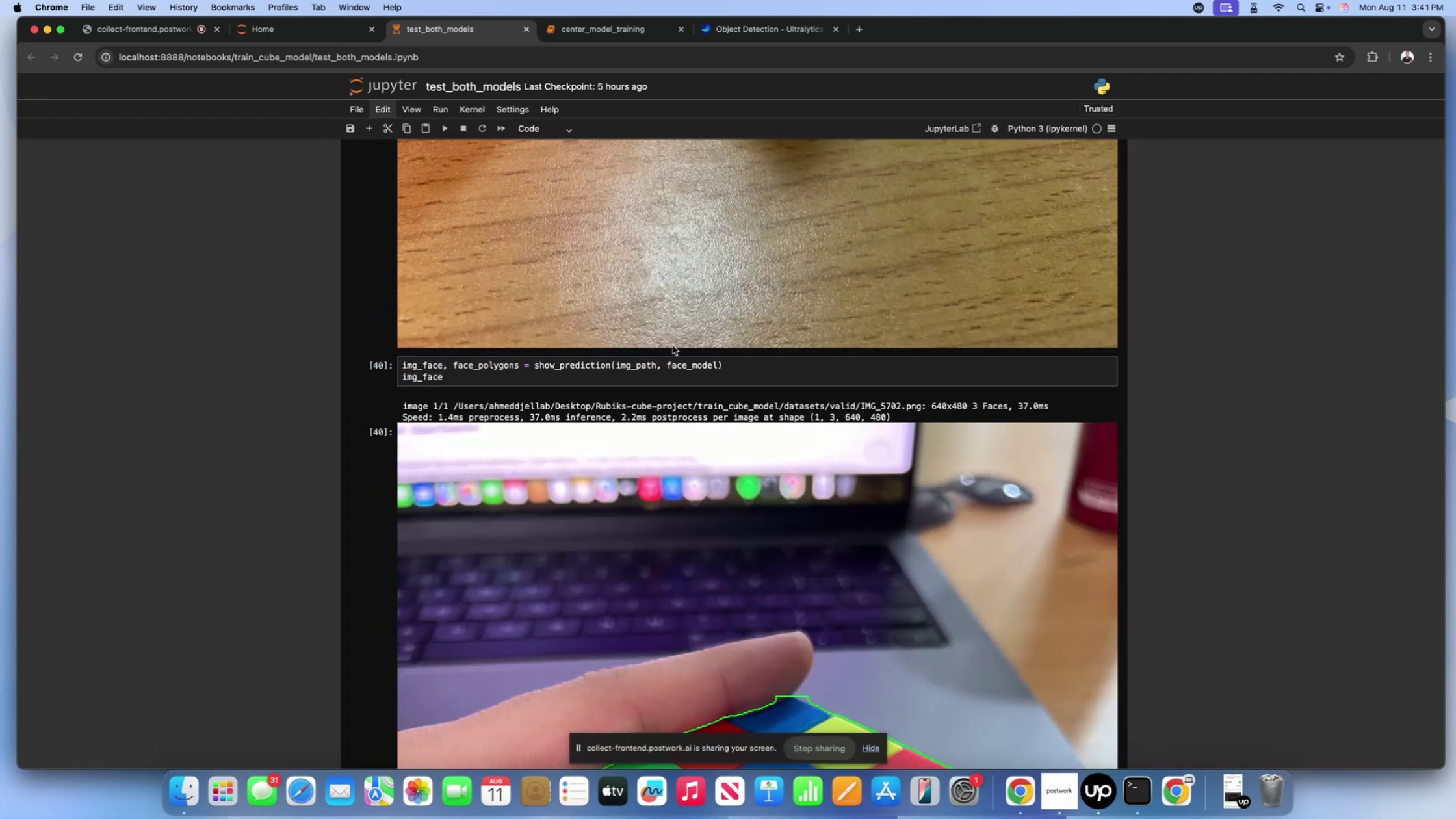 
scroll: coordinate [603, 359], scroll_direction: up, amount: 80.0
 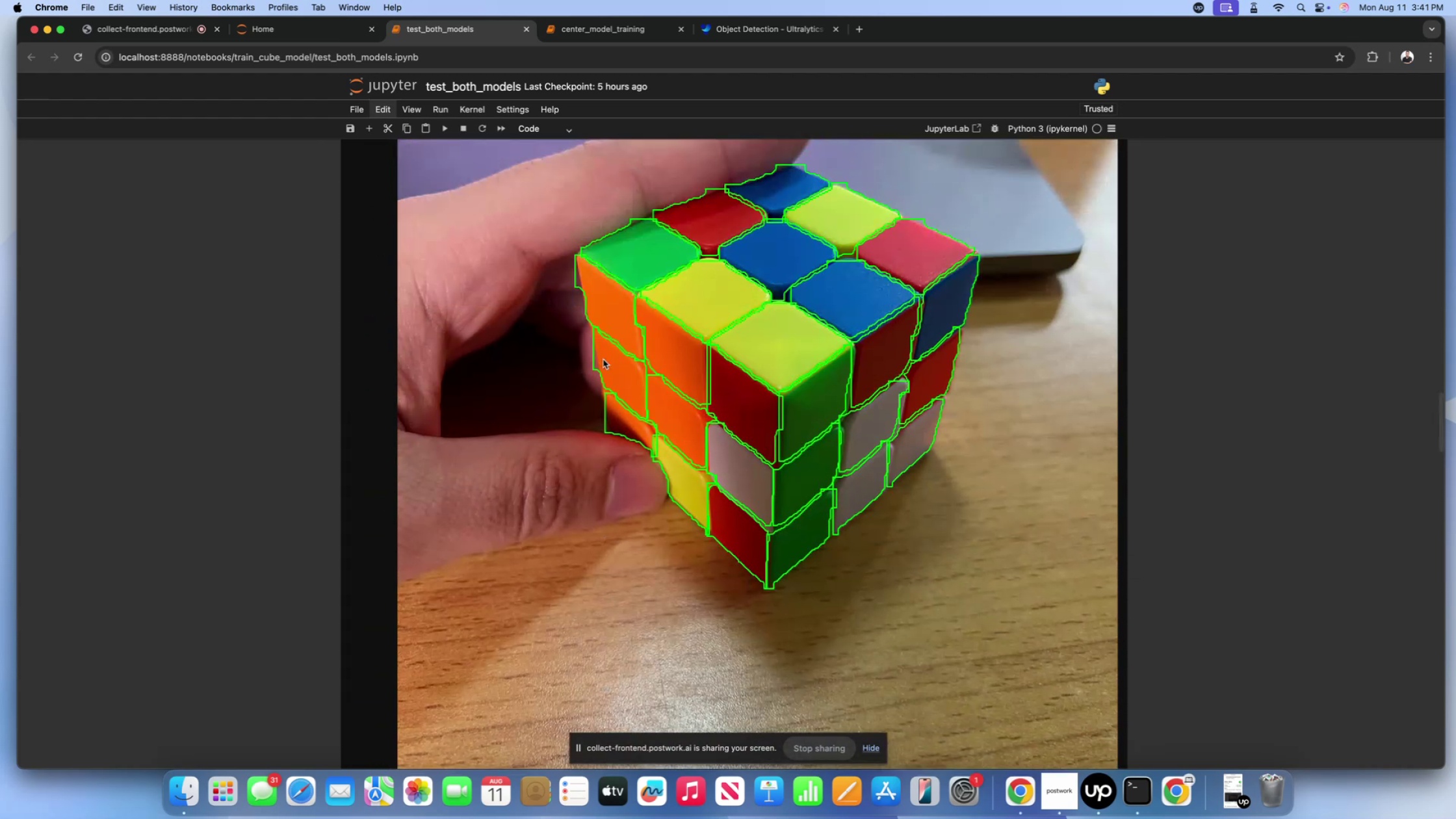 
scroll: coordinate [605, 387], scroll_direction: down, amount: 271.0
 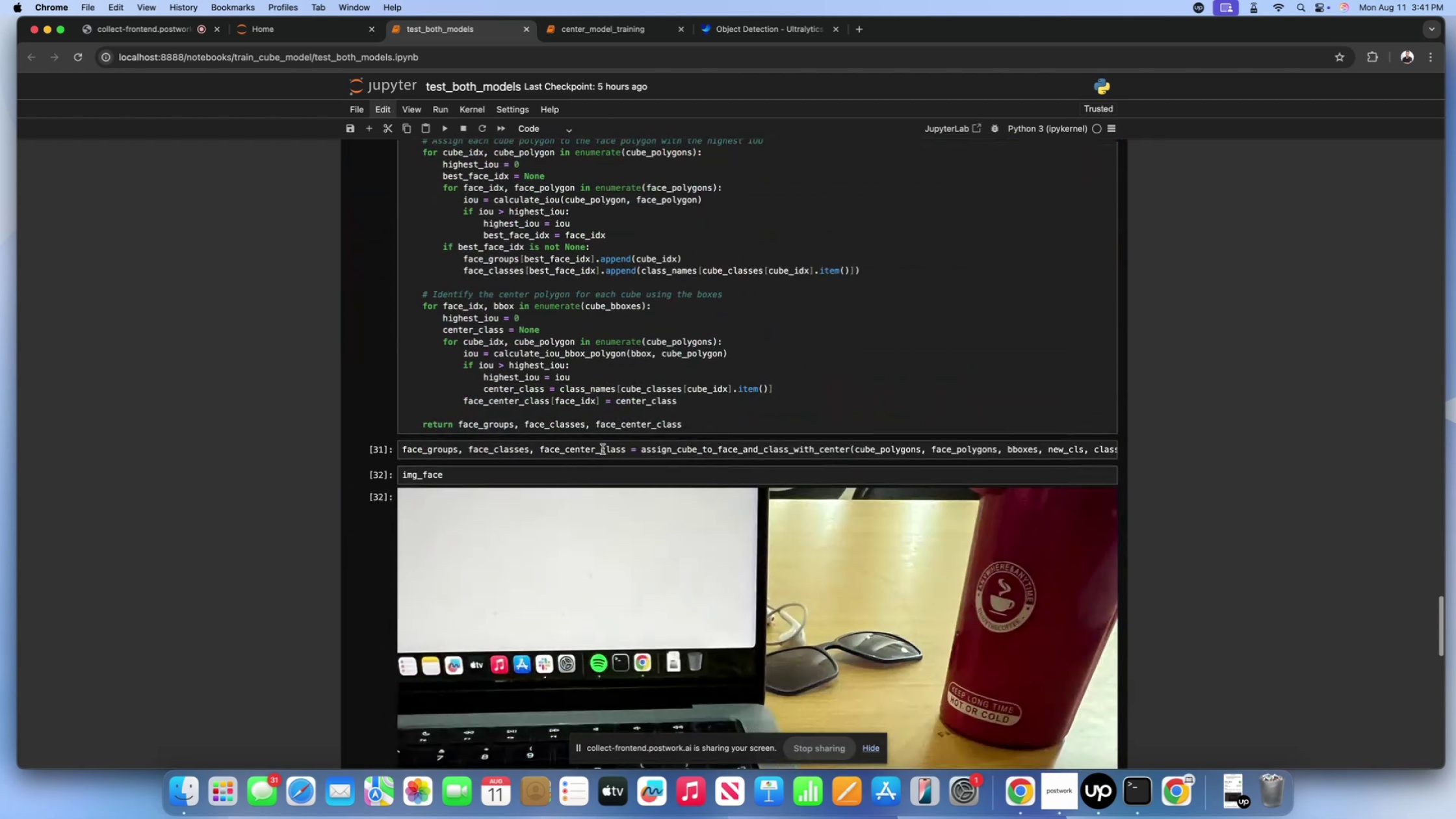 
left_click([603, 449])
 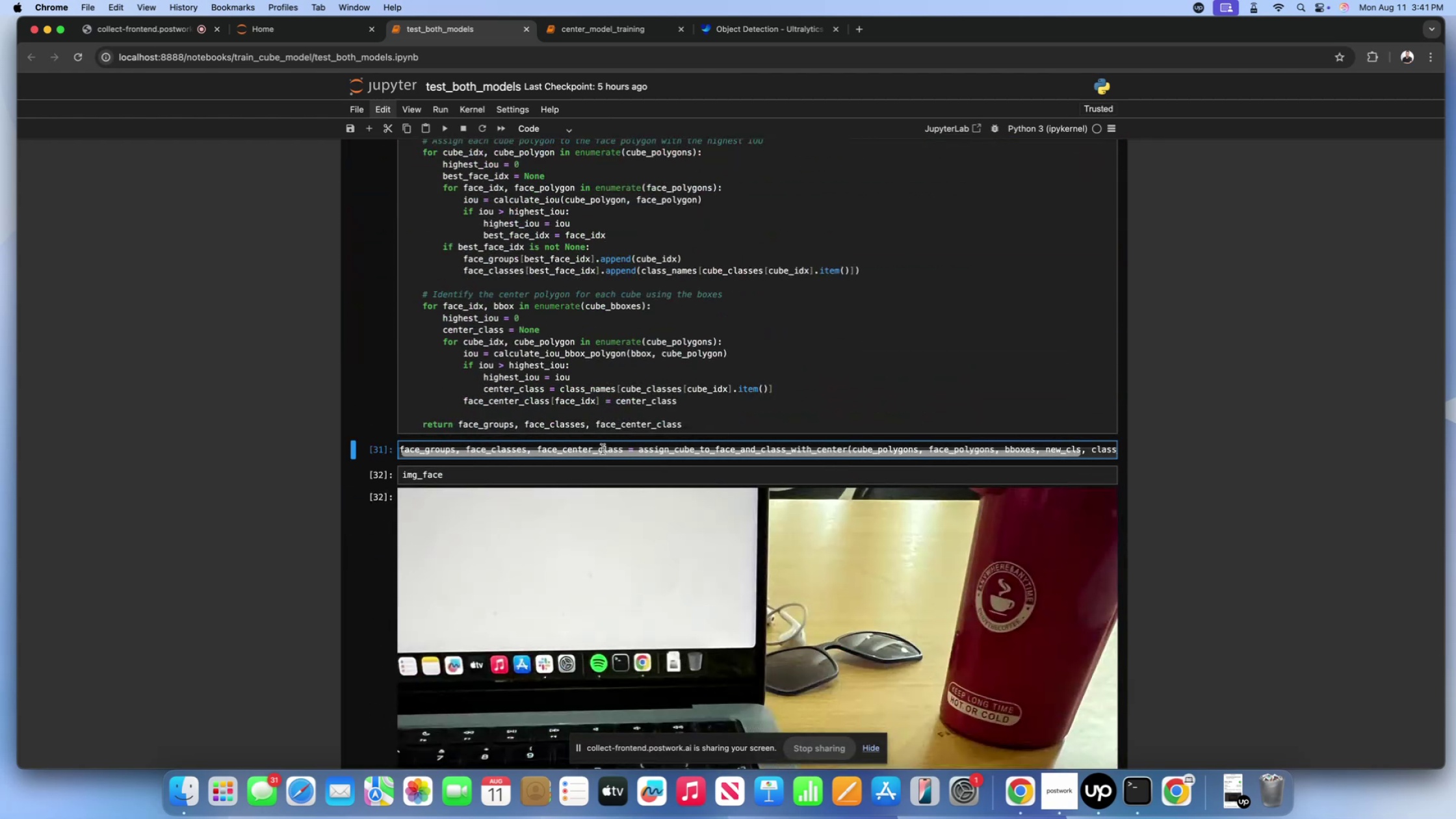 
key(Shift+Enter)
 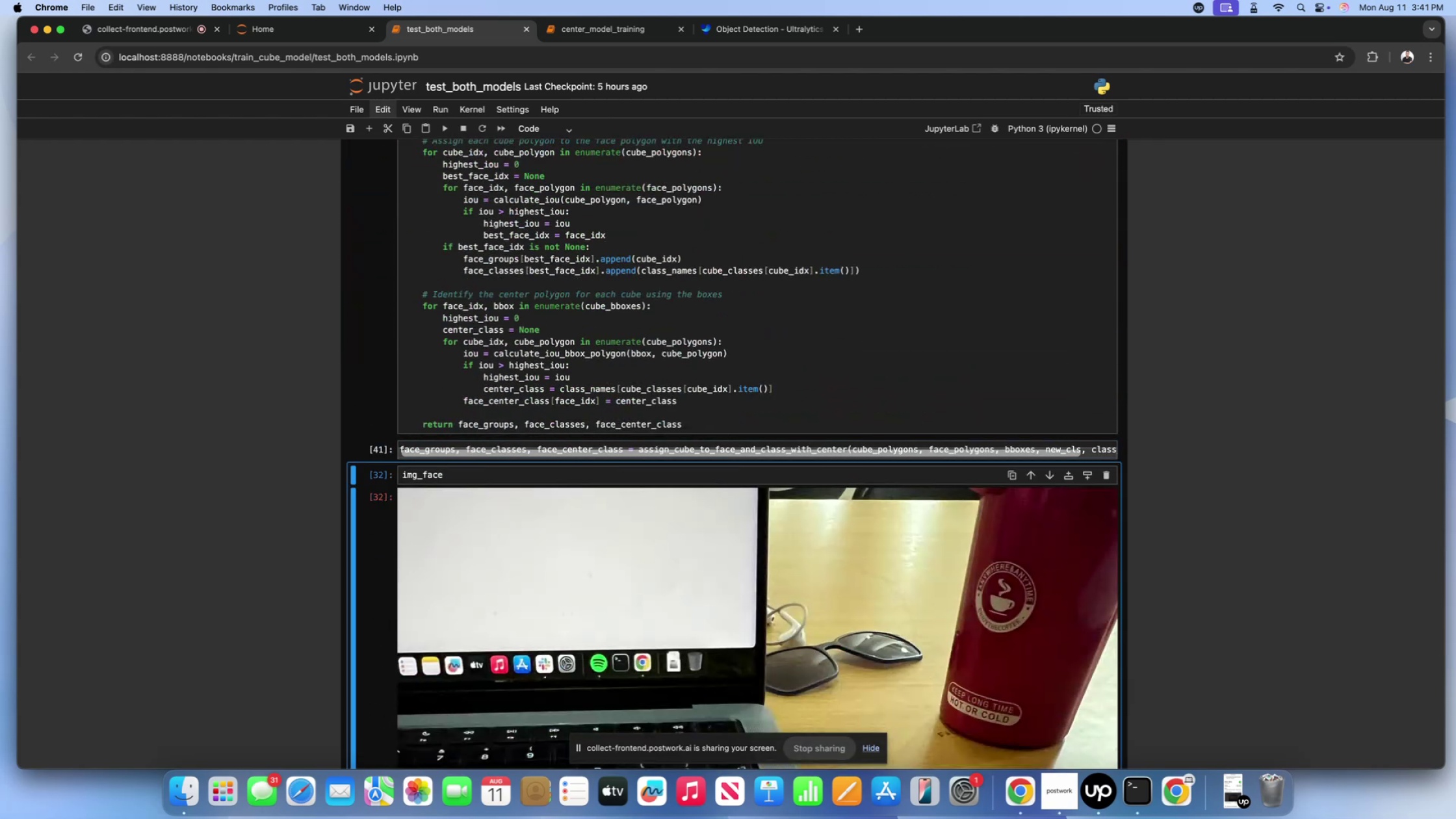 
key(Shift+Enter)
 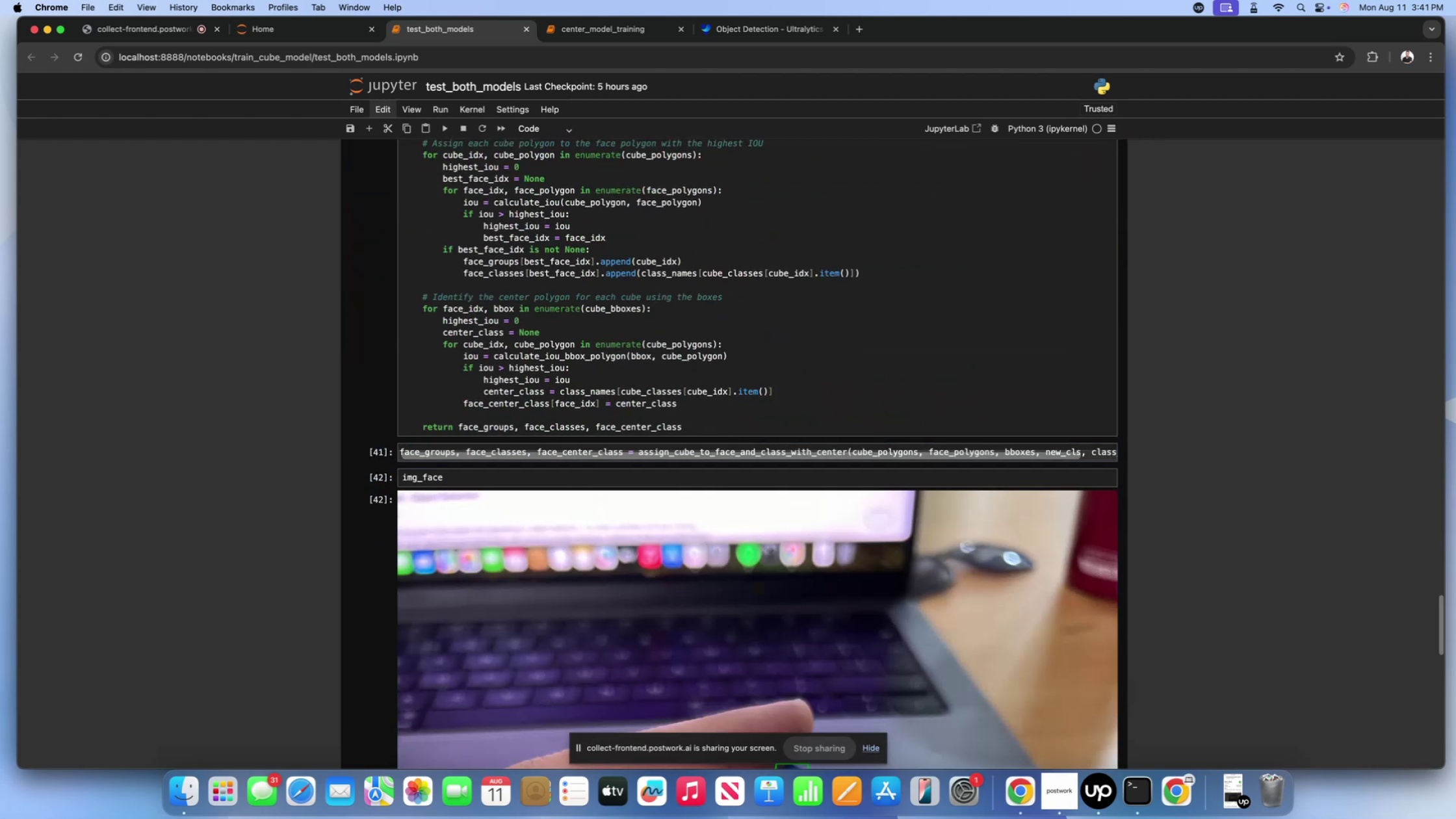 
key(Shift+ShiftLeft)
 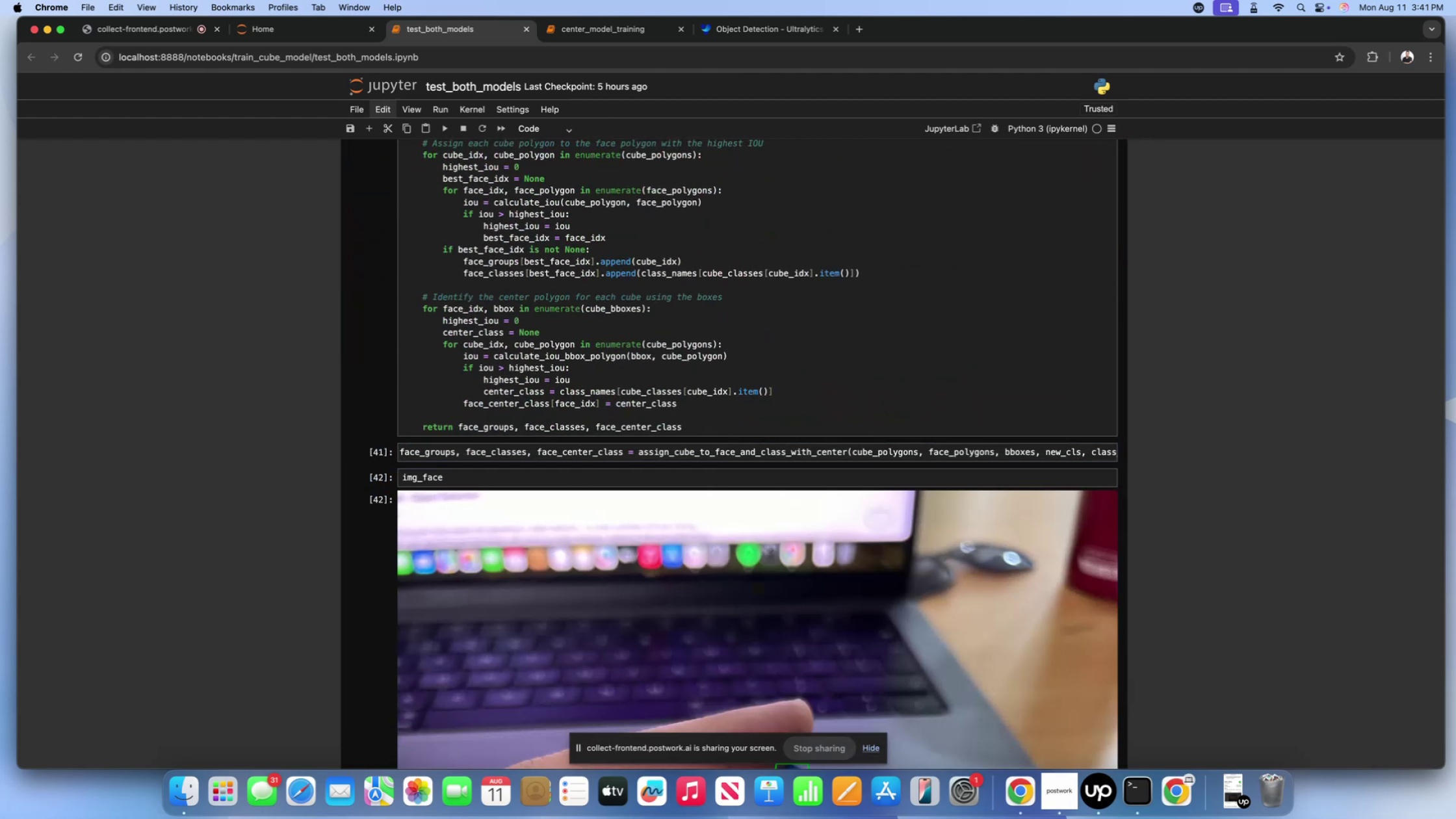 
key(Shift+Enter)
 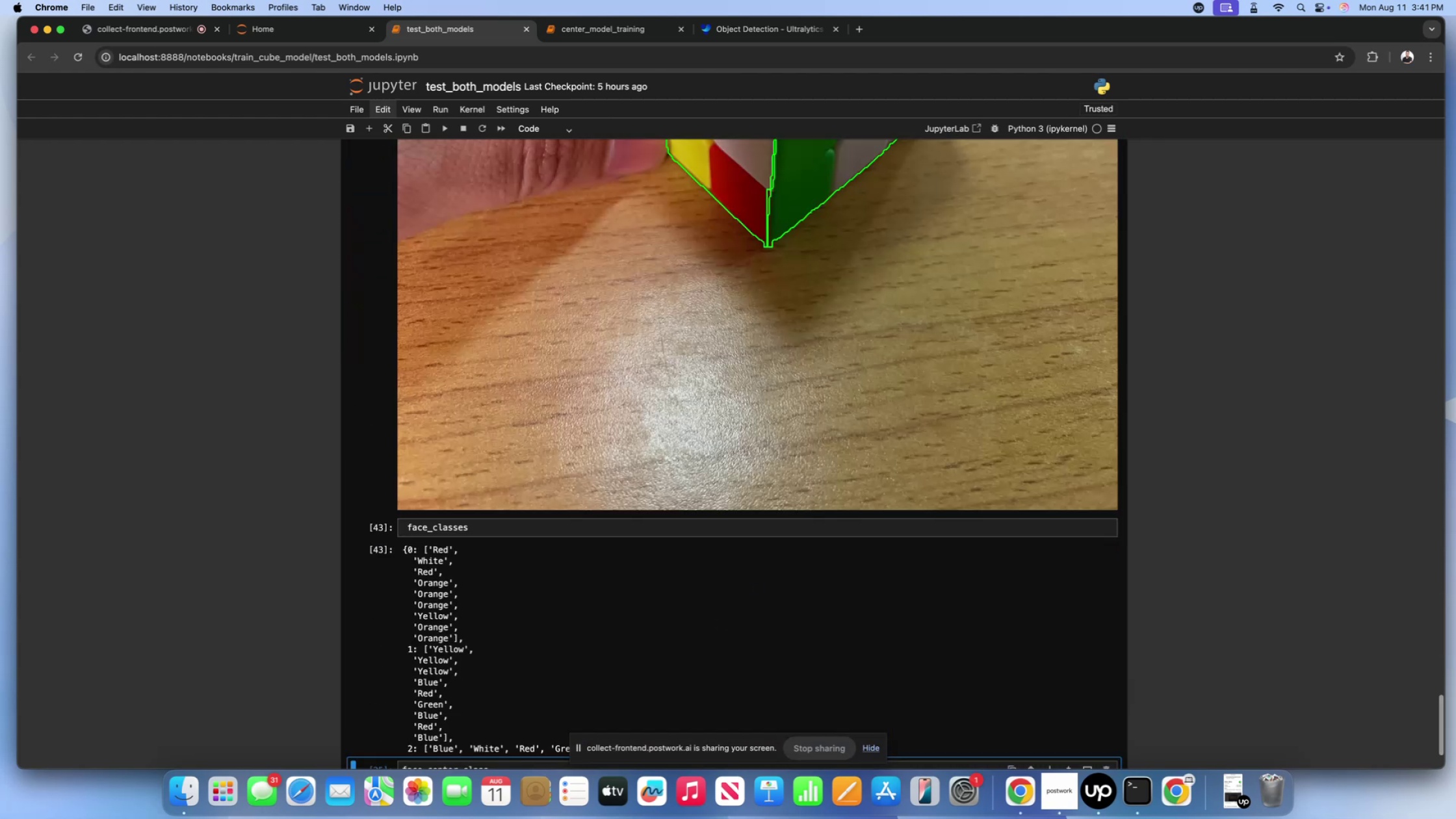 
scroll: coordinate [603, 449], scroll_direction: down, amount: 22.0
 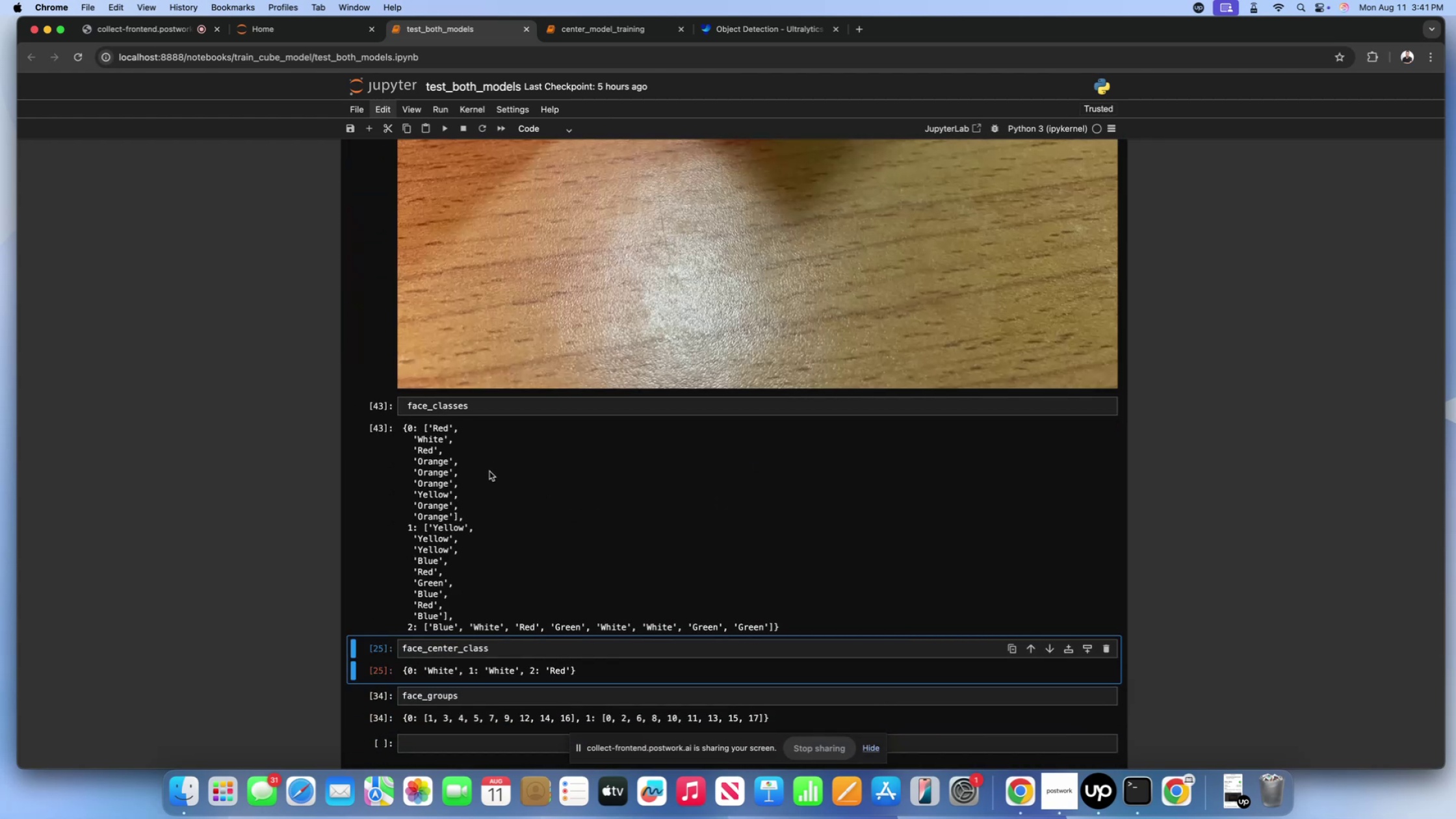 
scroll: coordinate [499, 471], scroll_direction: up, amount: 92.0
 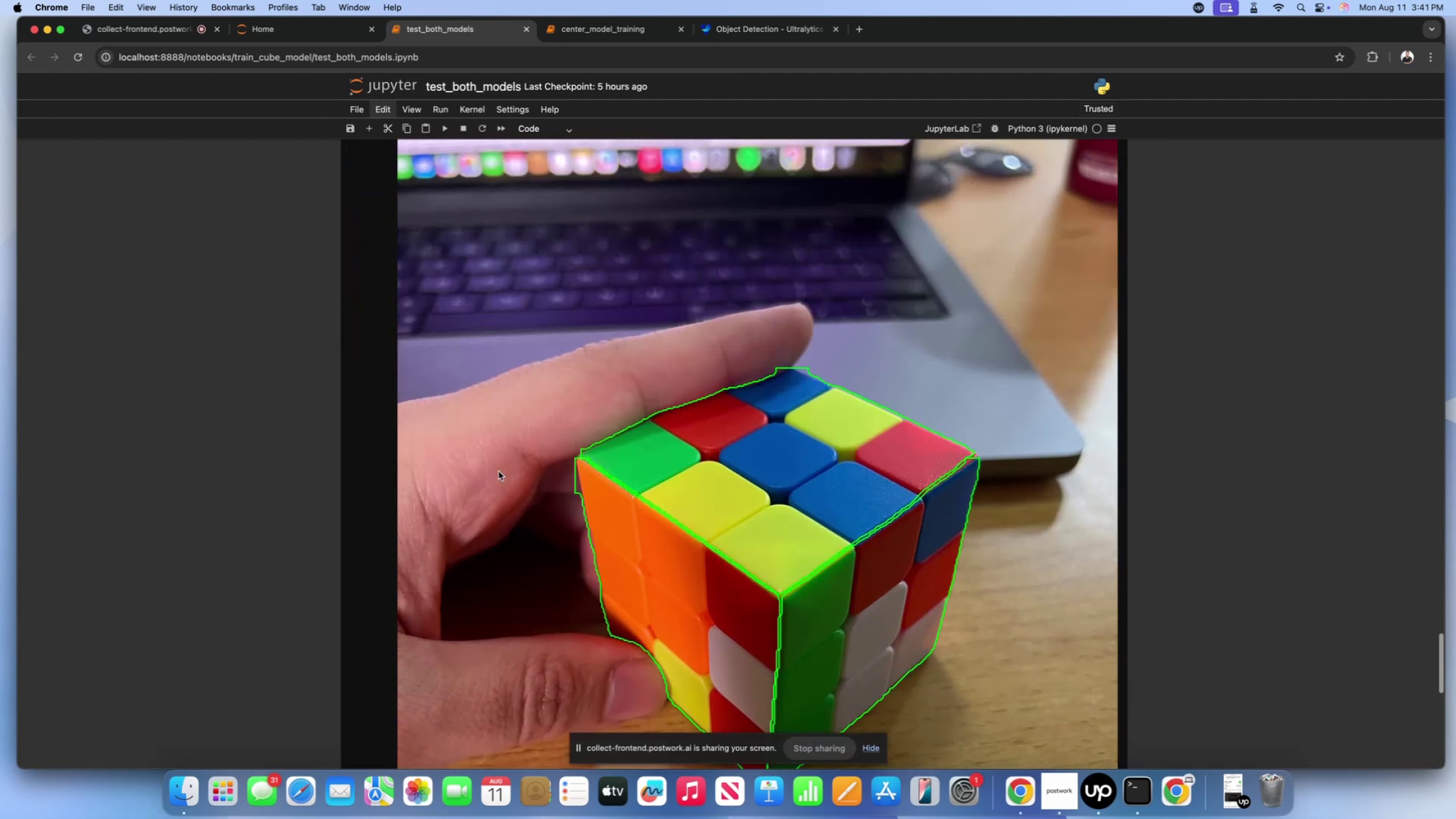 
scroll: coordinate [499, 471], scroll_direction: down, amount: 107.0
 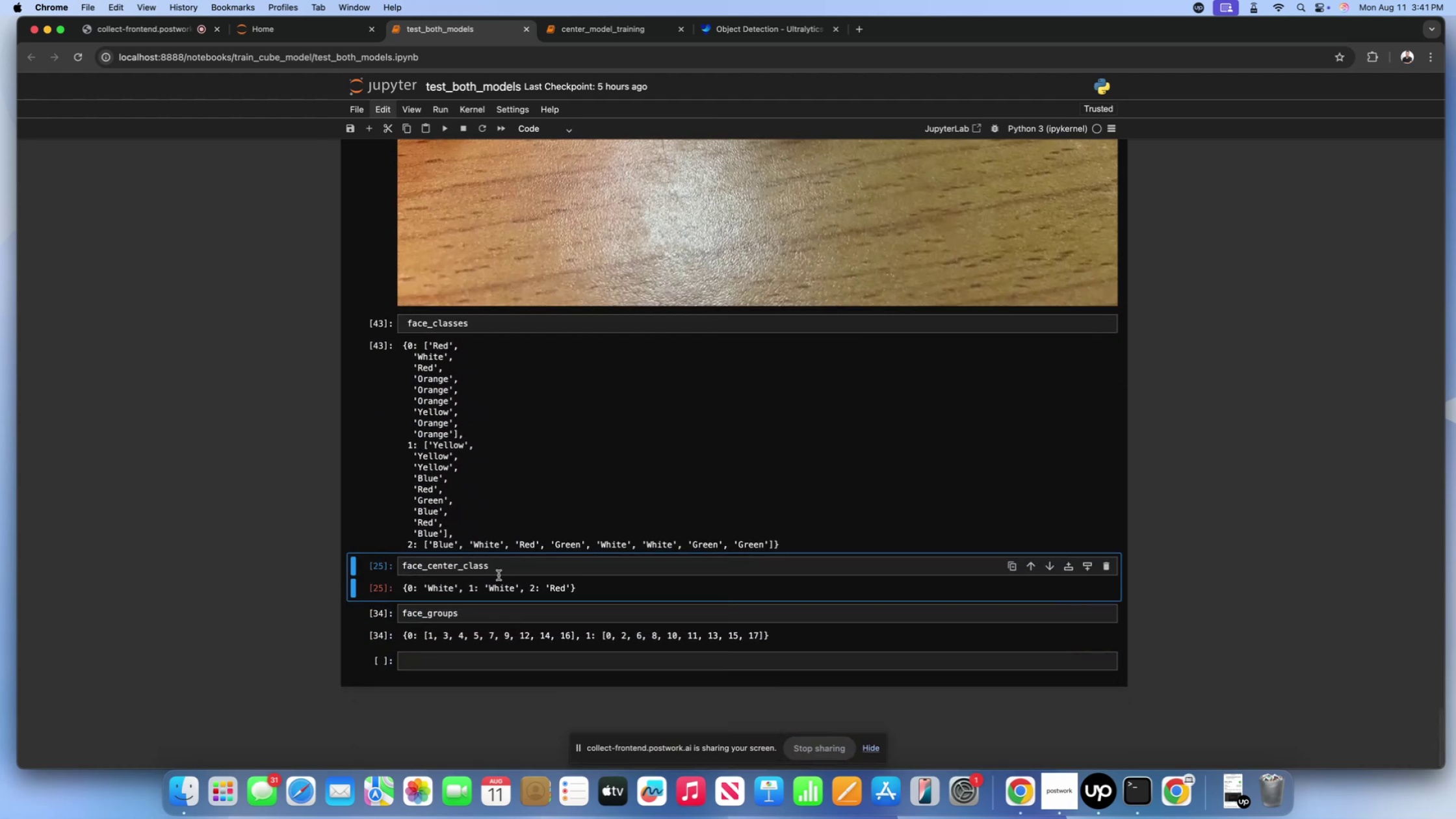 
left_click([504, 568])
 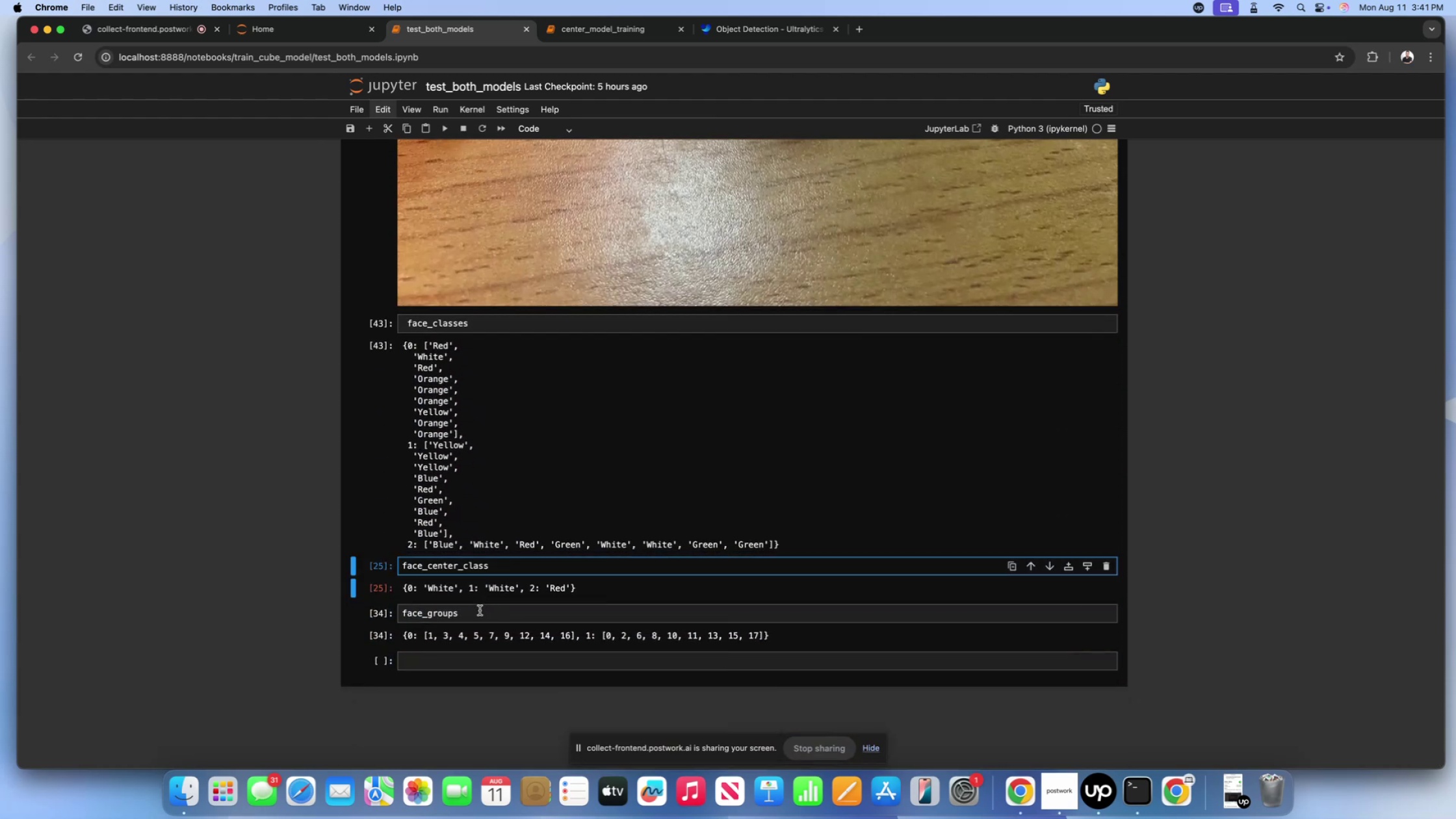 
left_click([480, 610])
 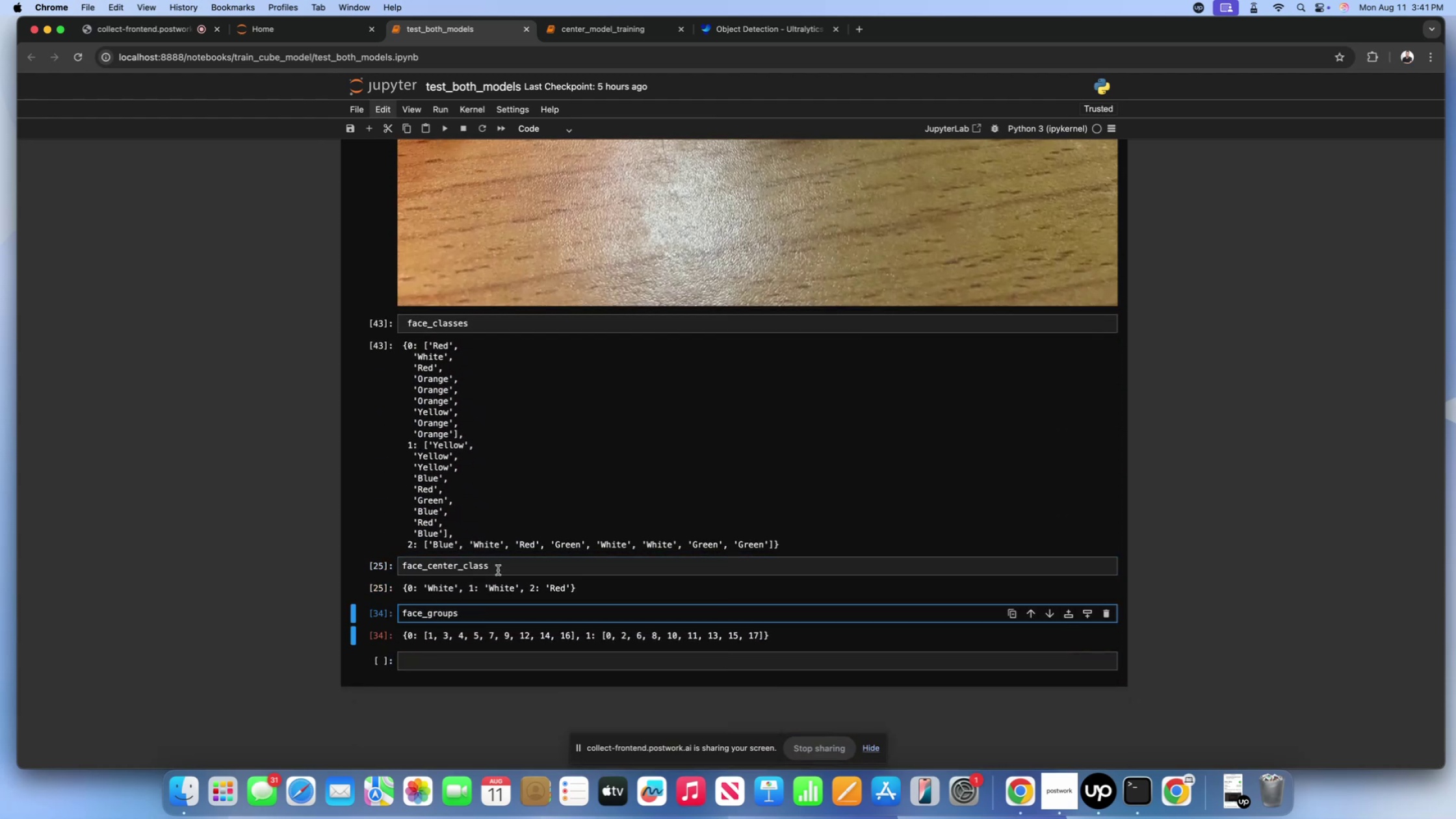 
left_click([498, 570])
 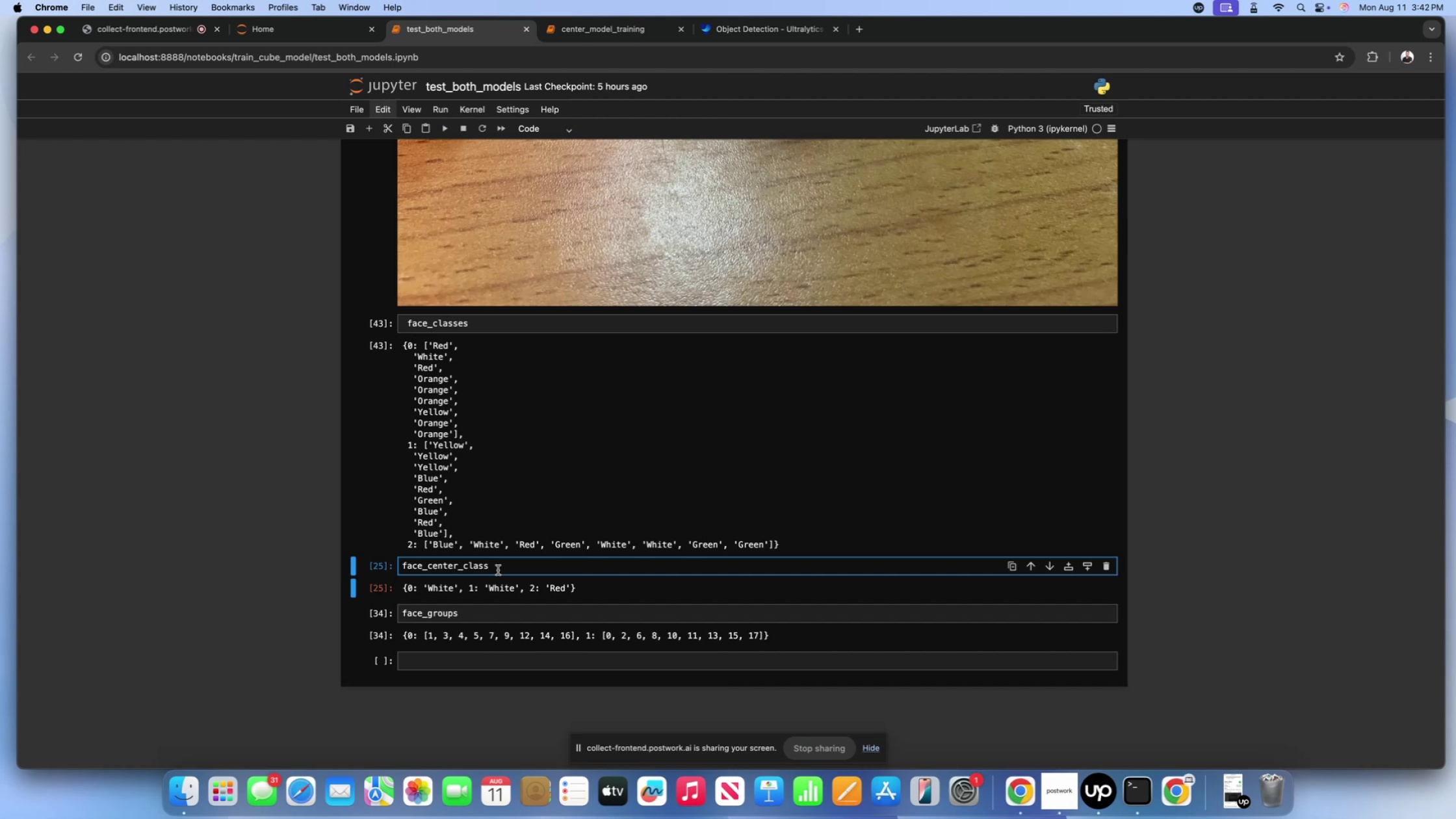 
wait(23.92)
 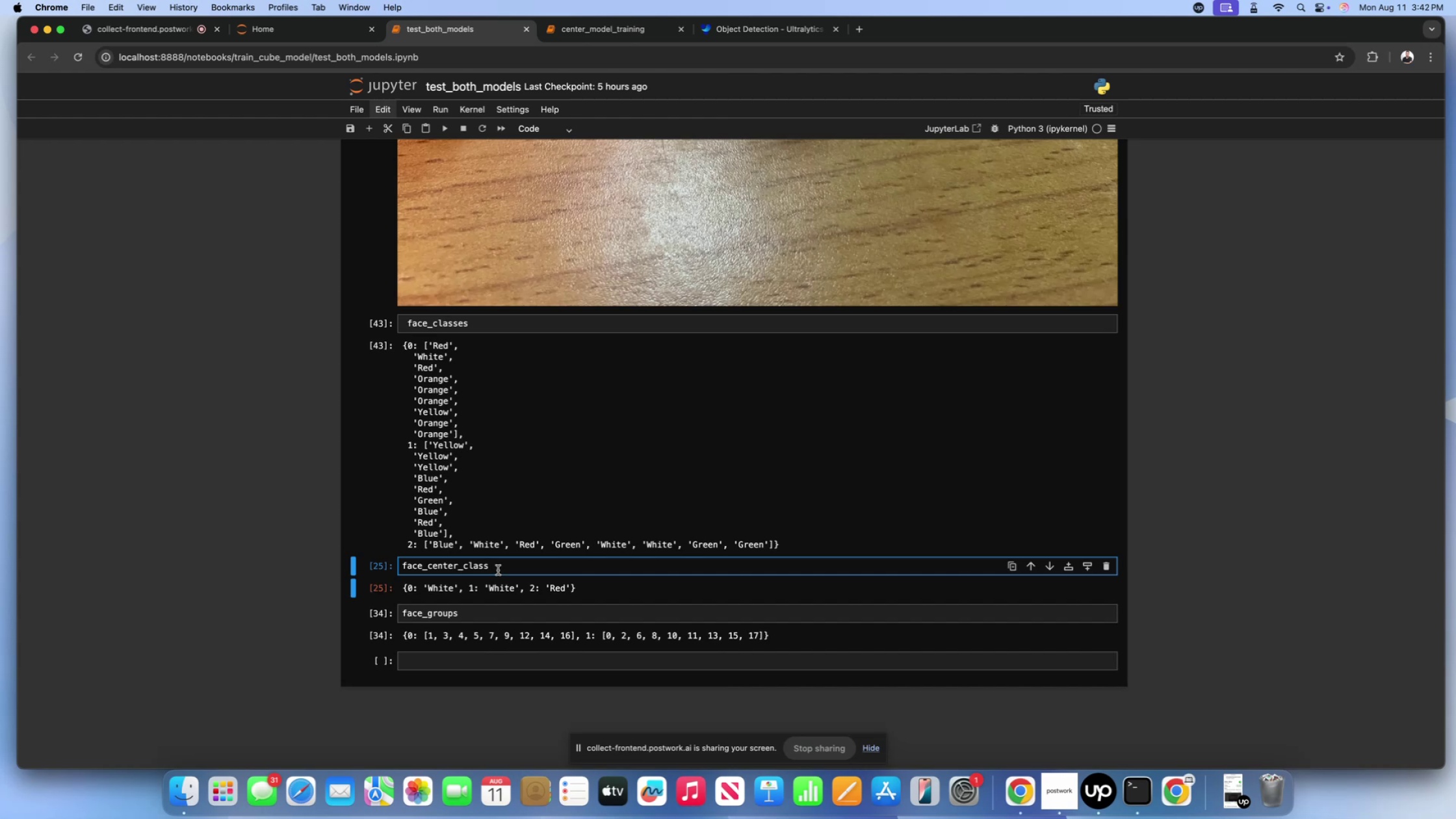 
left_click([455, 660])
 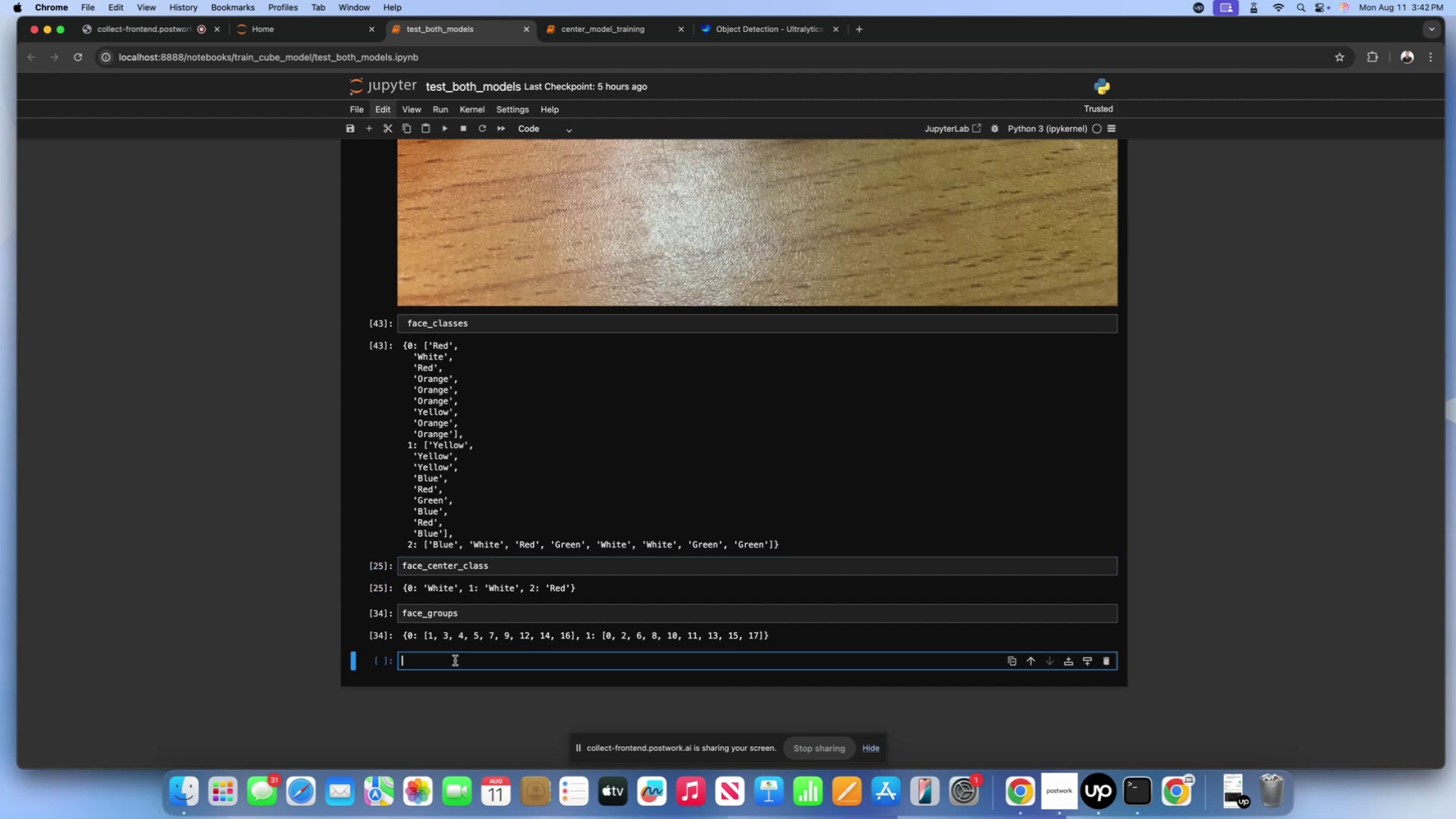 
type(def ratio_points_inside_)
 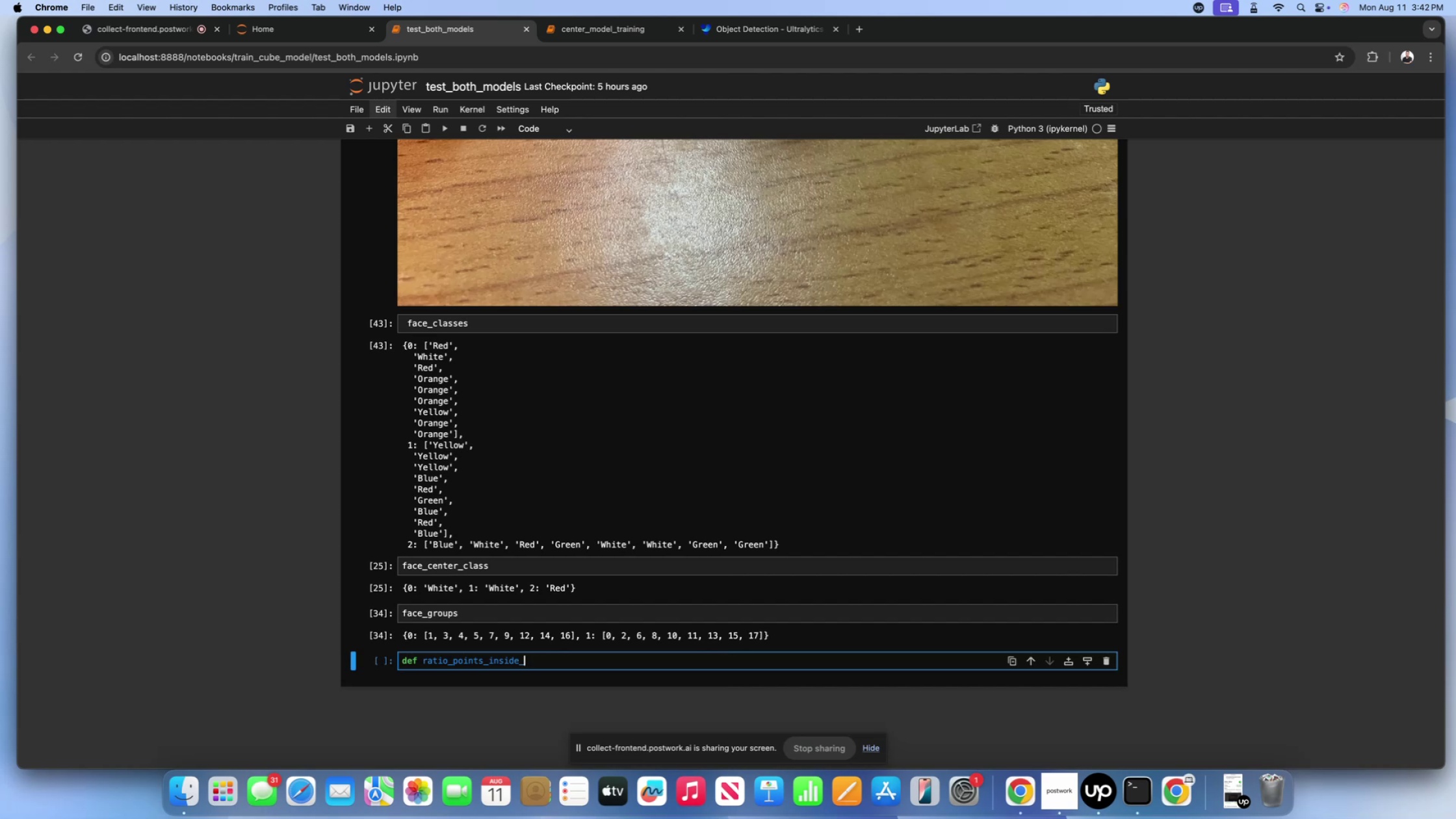 
type(box())
 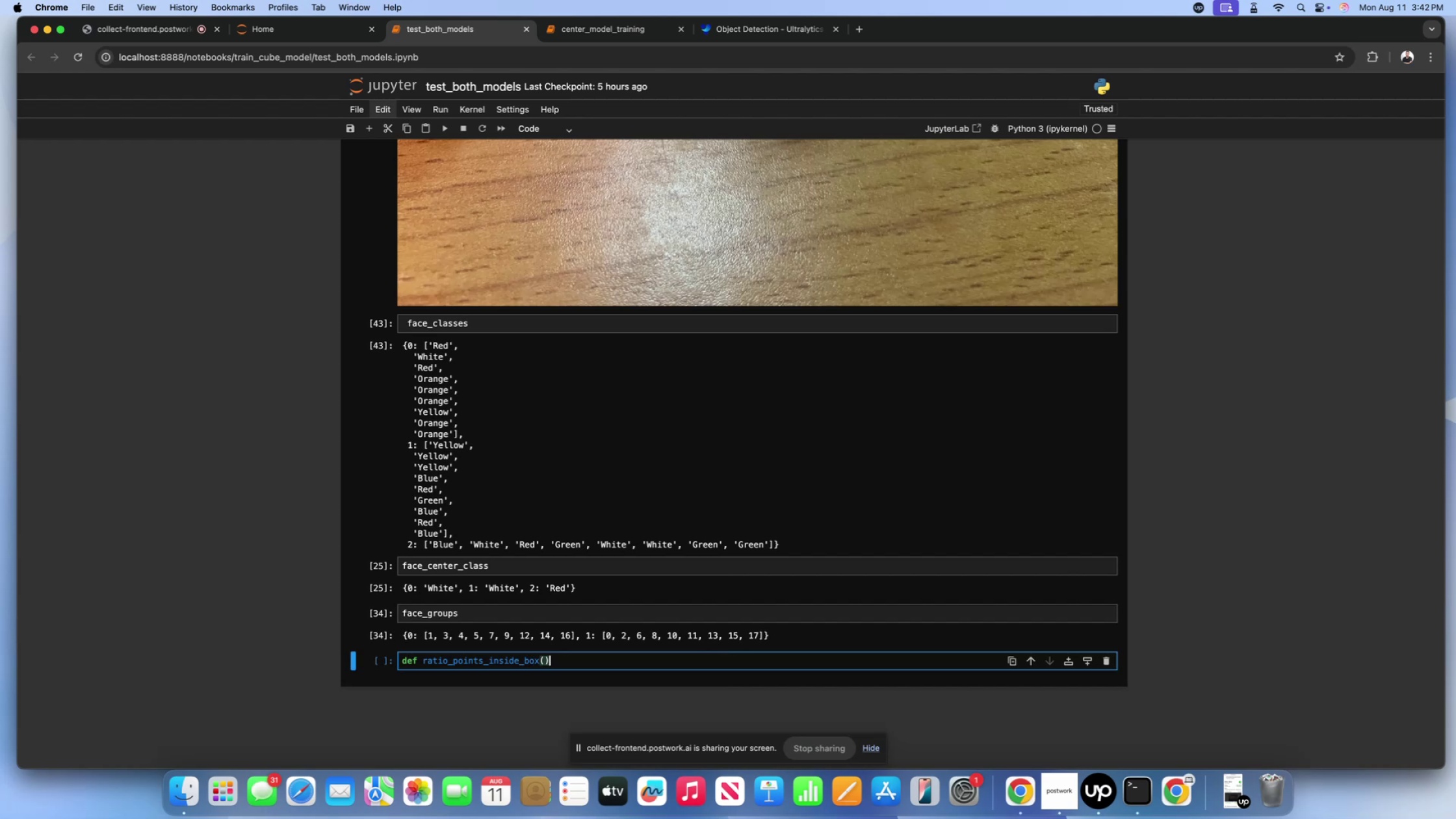 
key(ArrowLeft)
 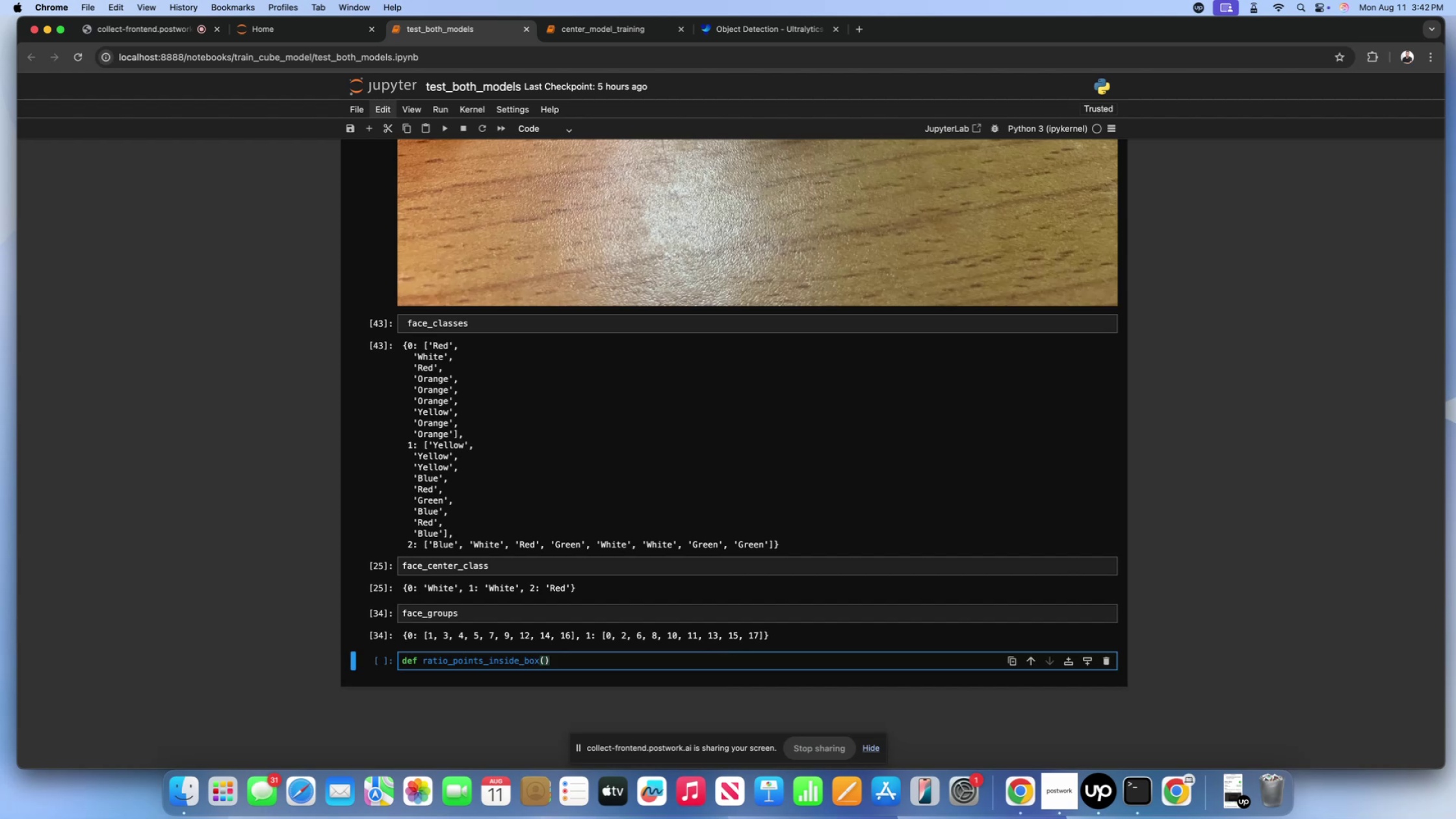 
key(ArrowRight)
 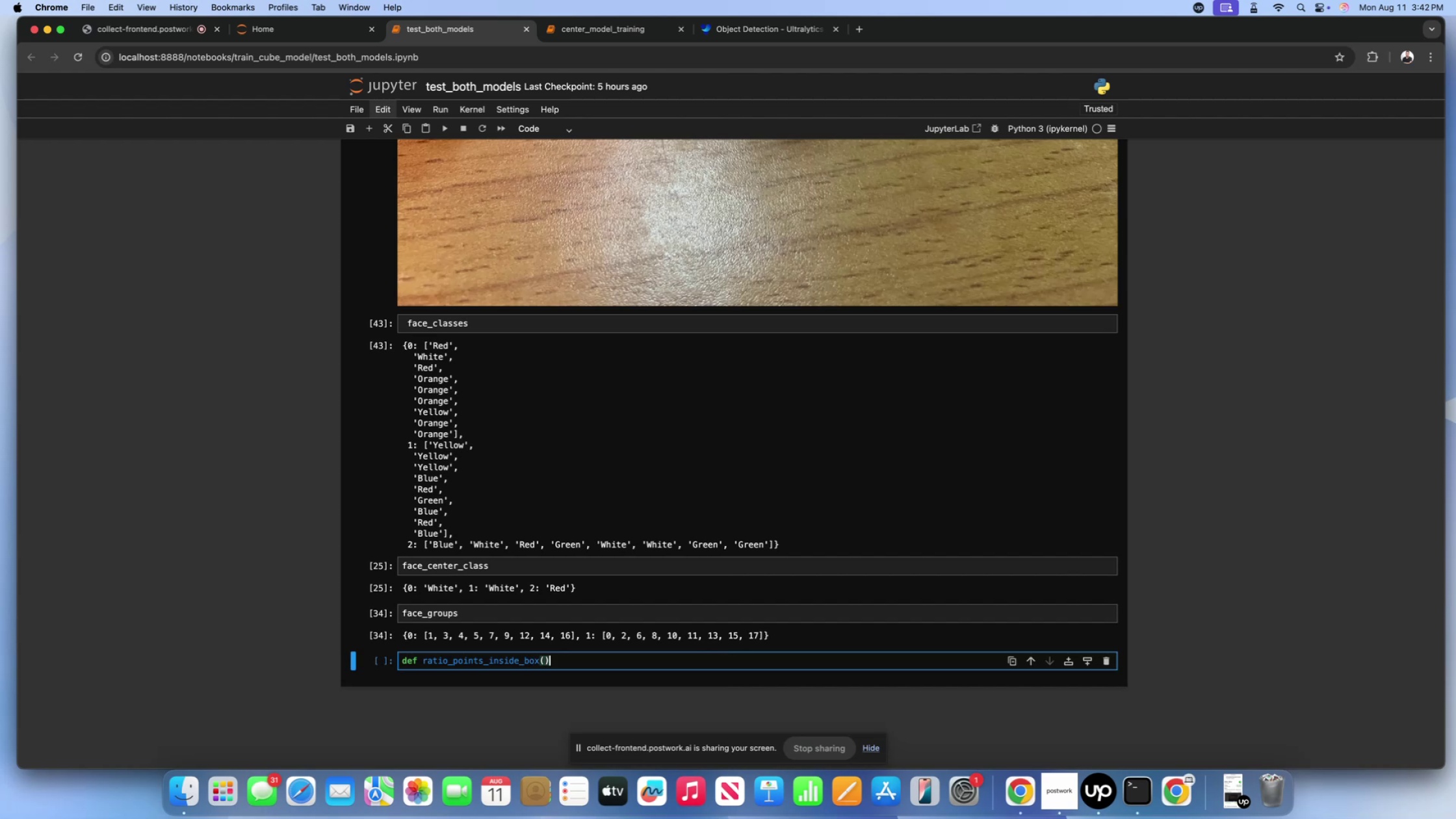 
key(Shift+ShiftLeft)
 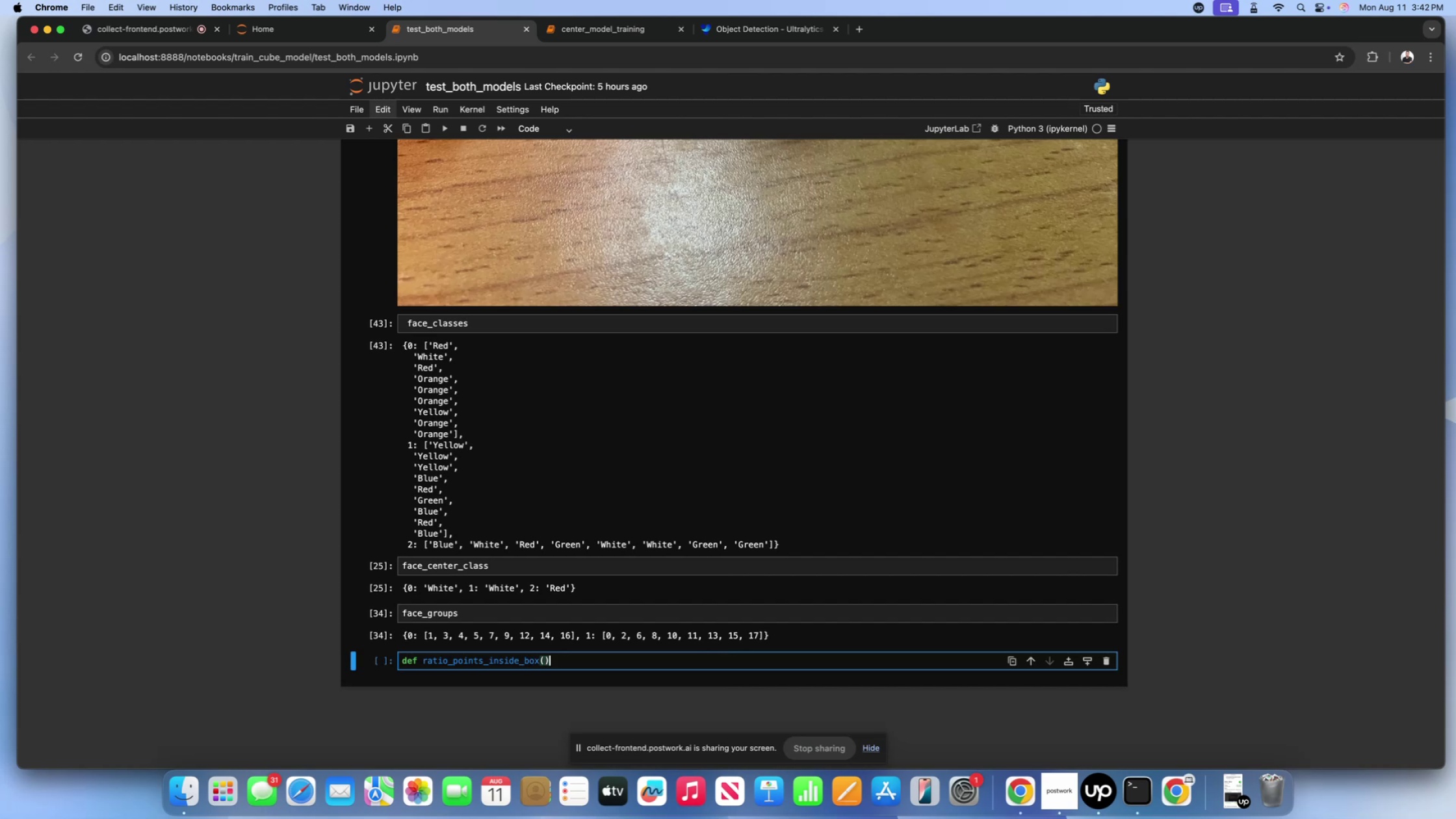 
key(Shift+Semicolon)
 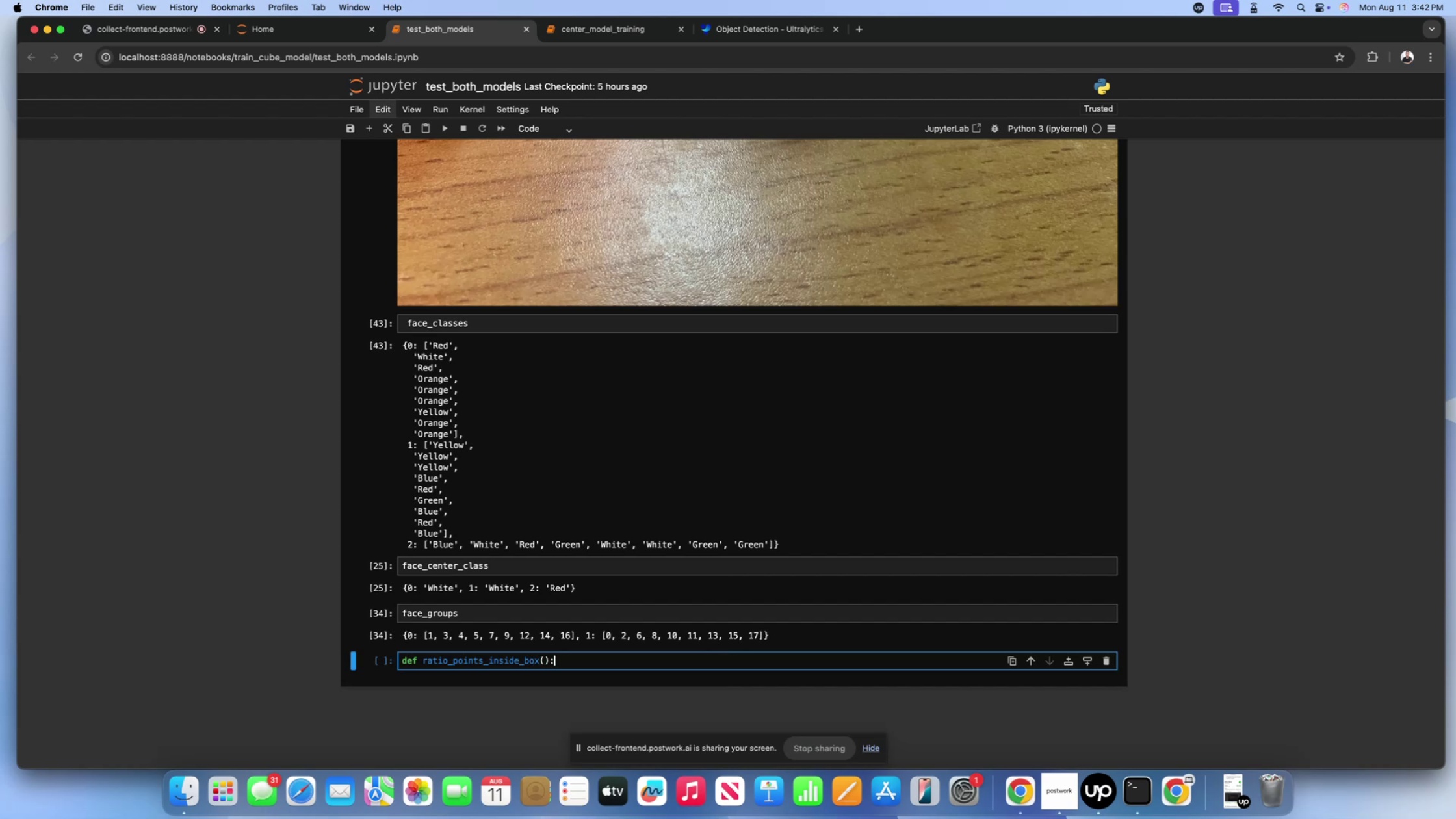 
key(ArrowLeft)
 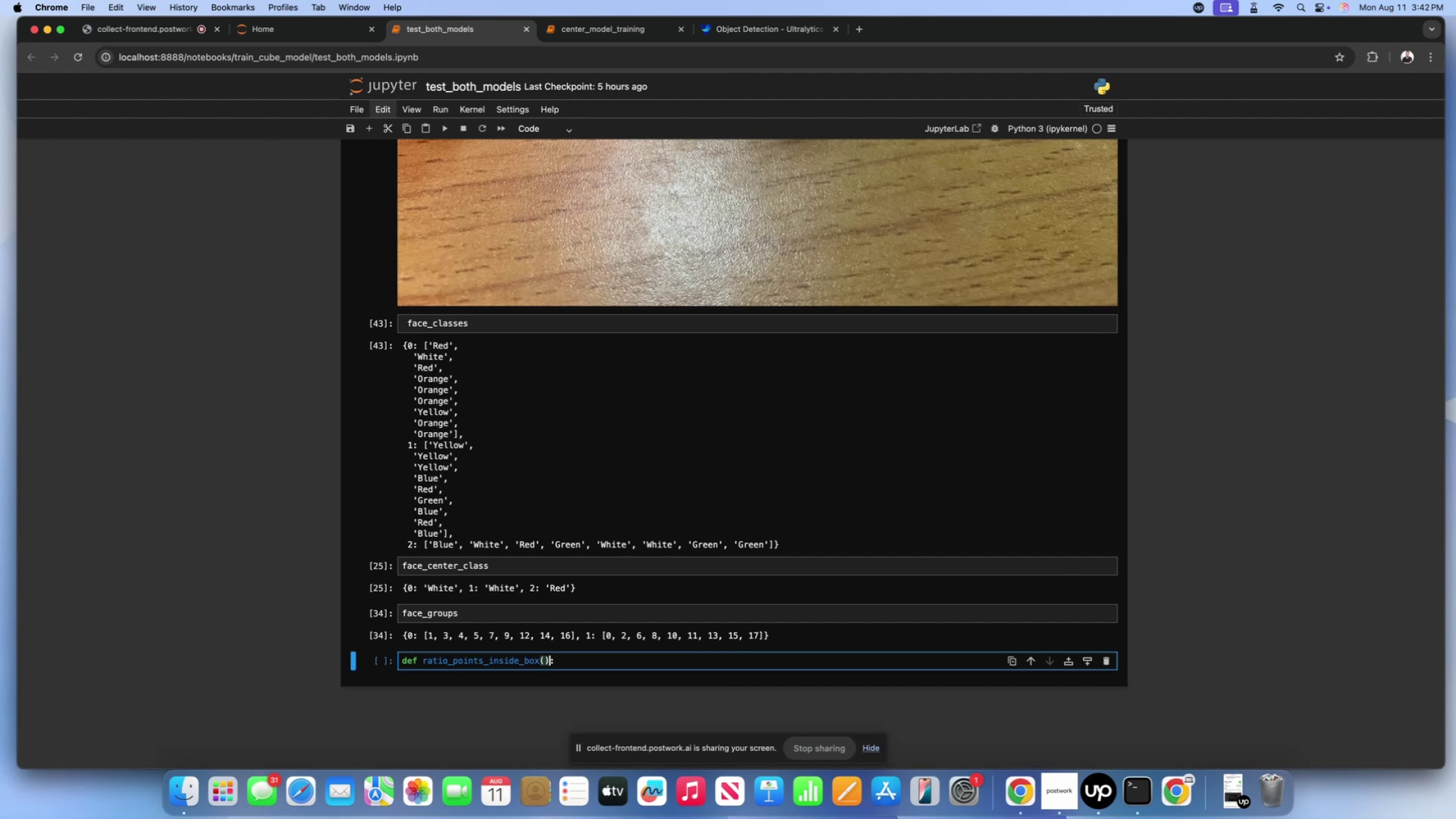 
key(ArrowLeft)
 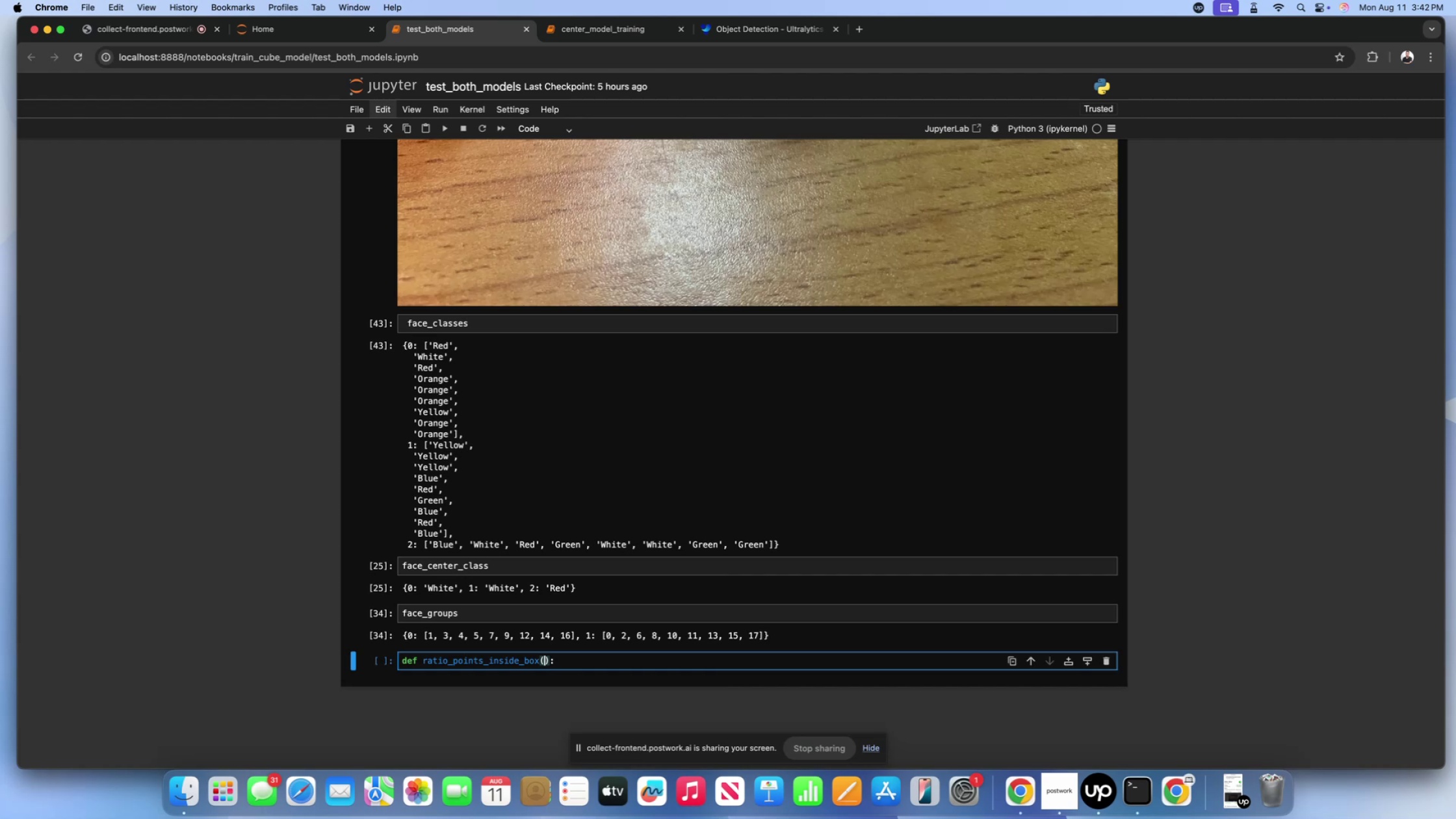 
wait(17.5)
 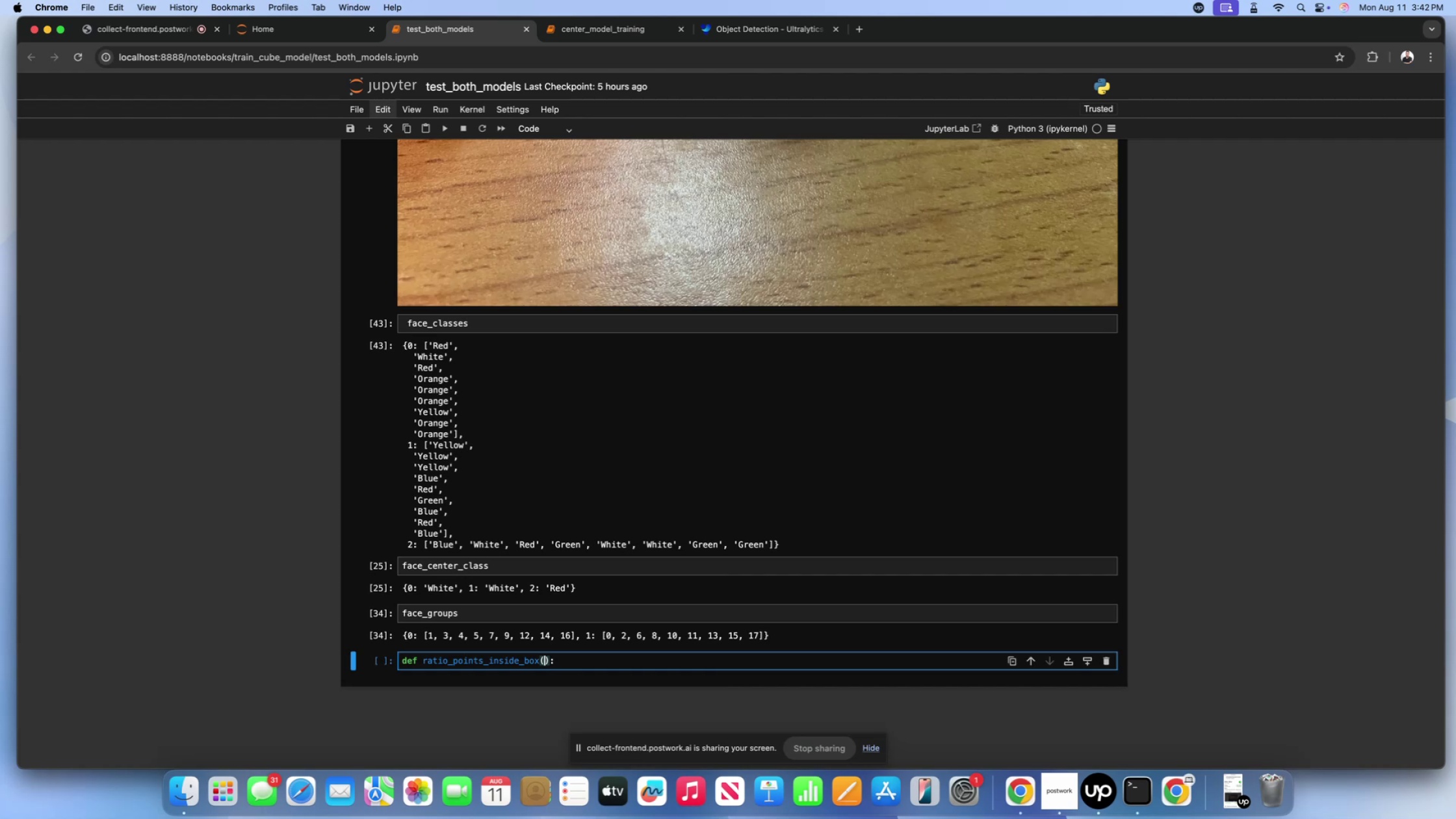 
type(box, polygon)
 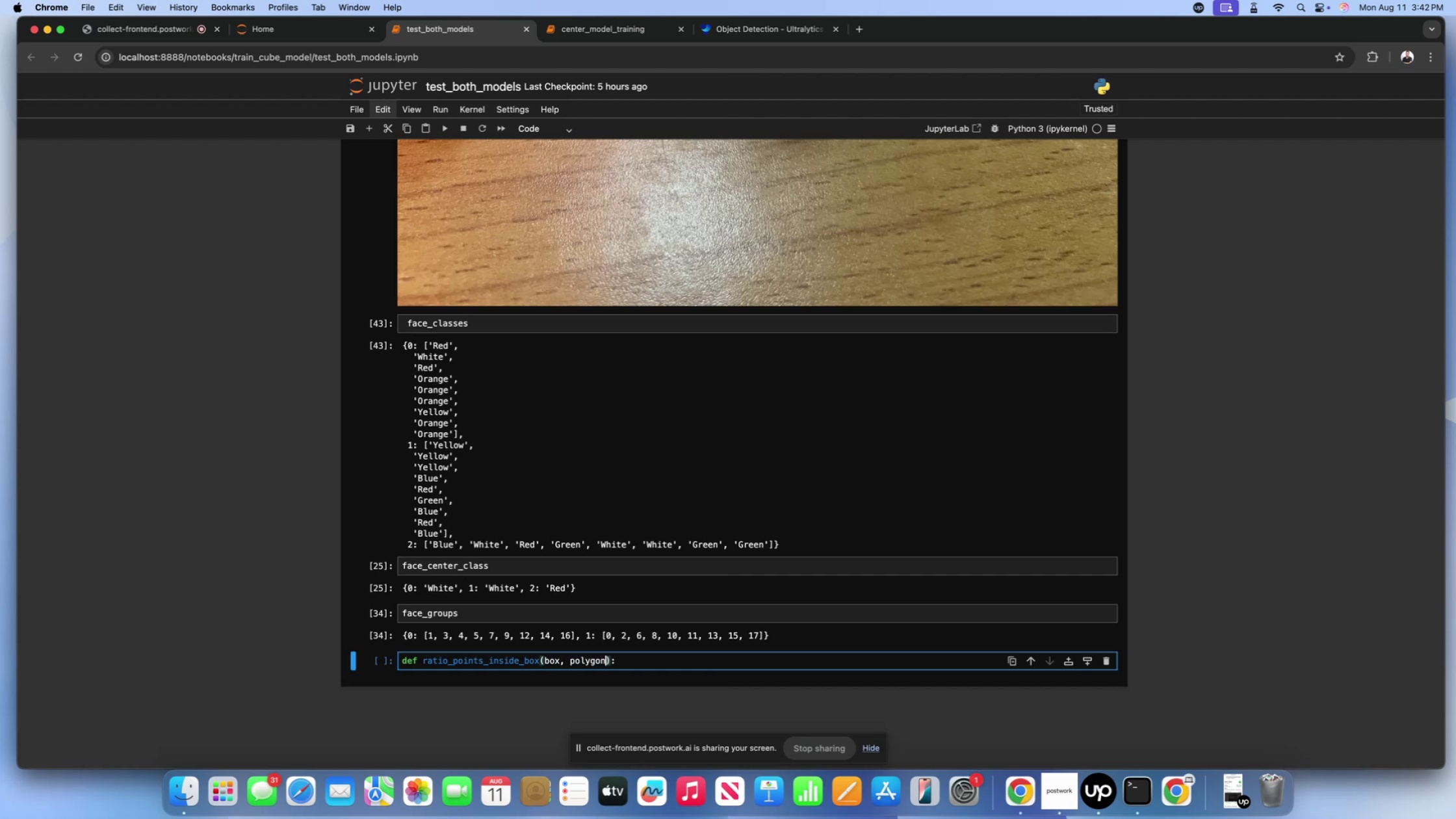 
key(ArrowRight)
 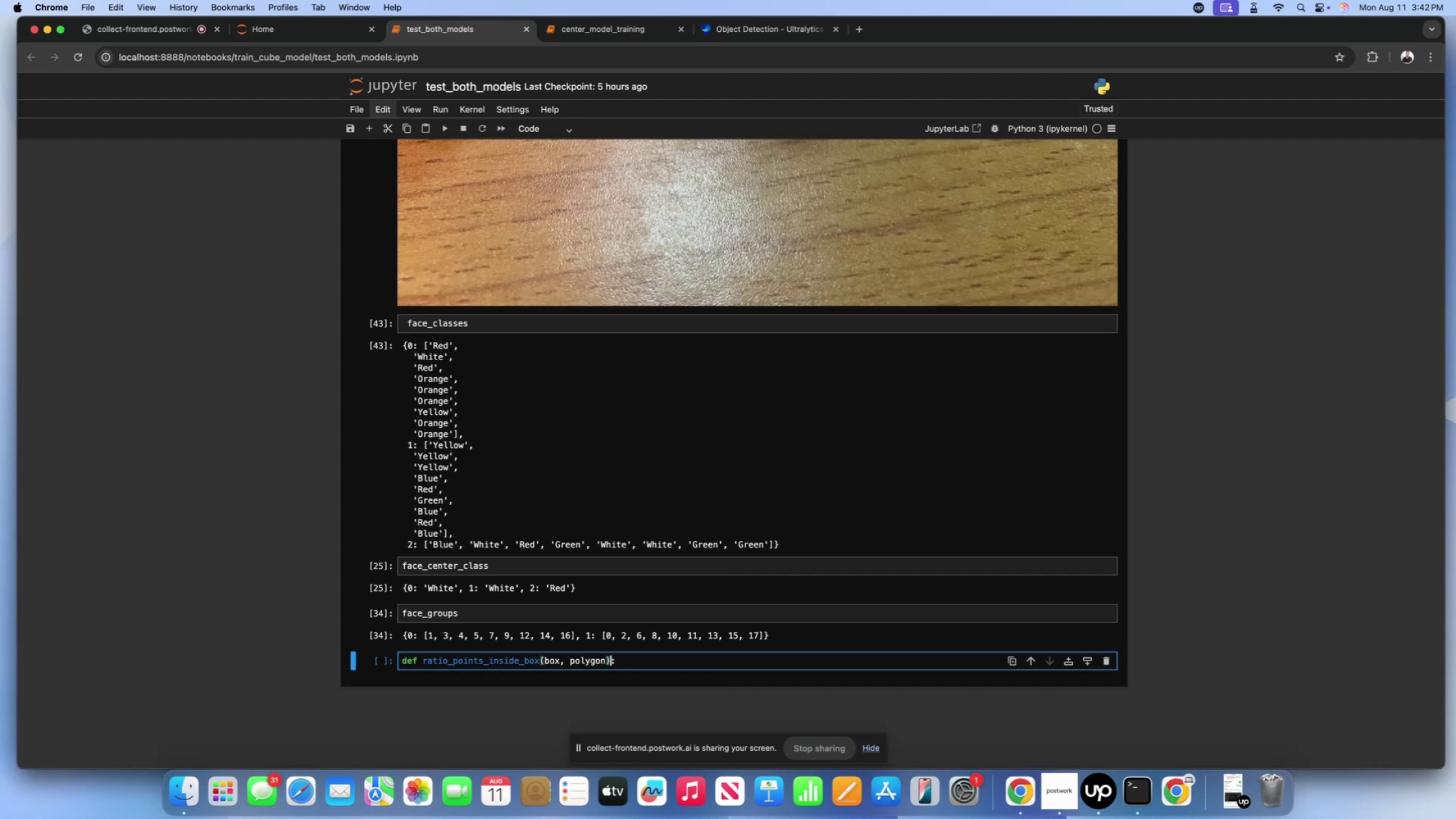 
key(ArrowRight)
 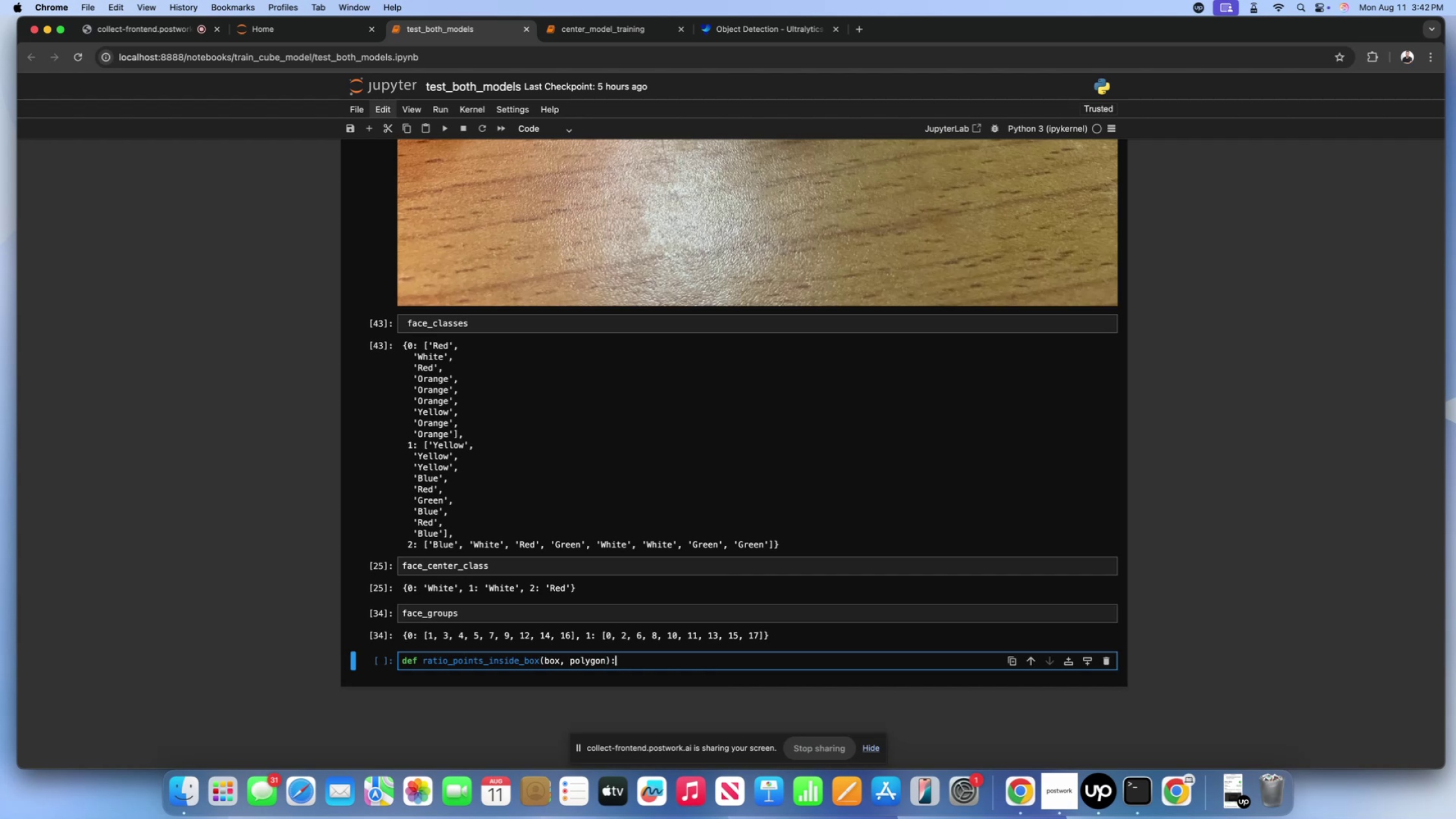 
key(Enter)
 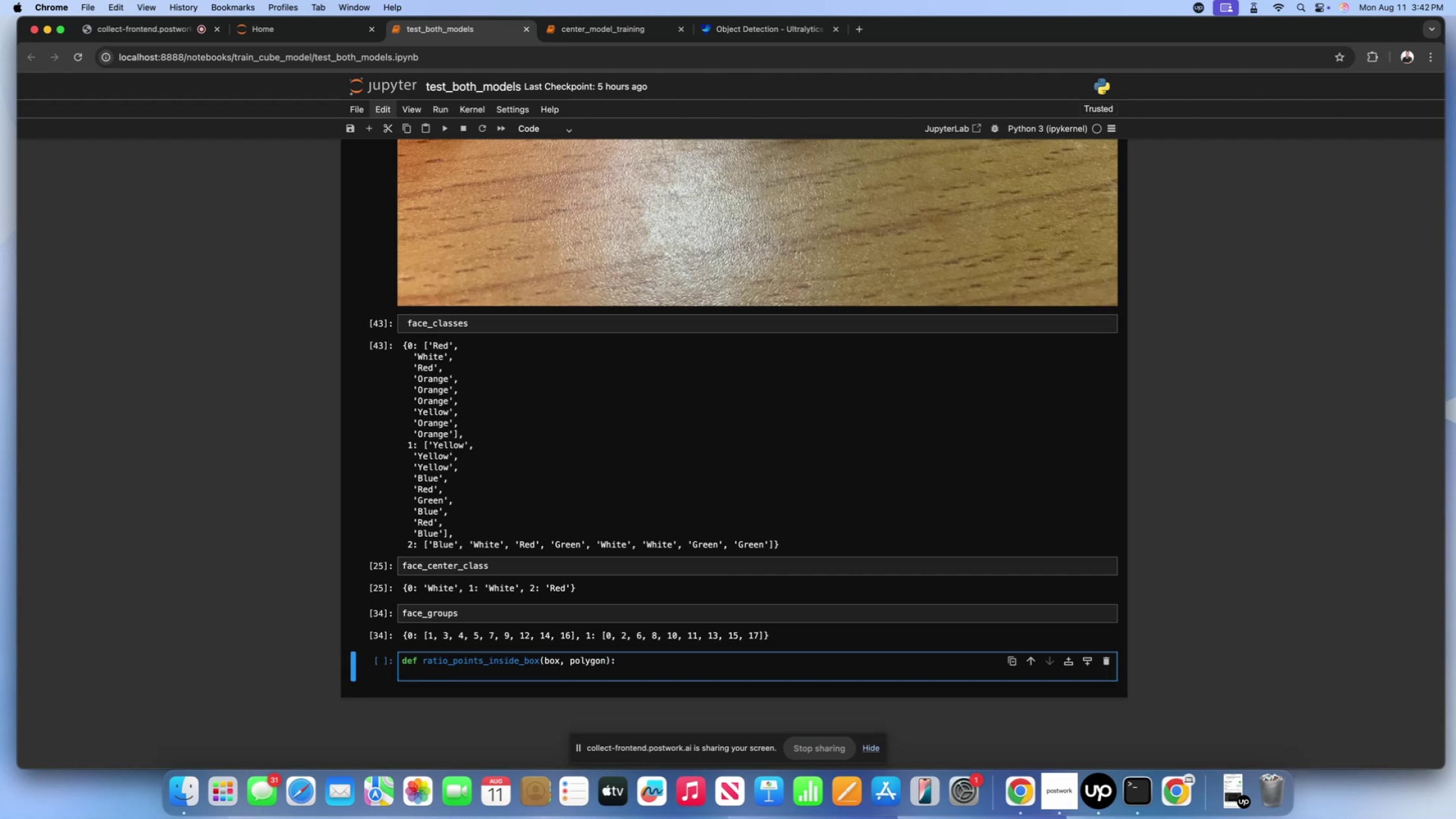 
key(Shift+Quote)
 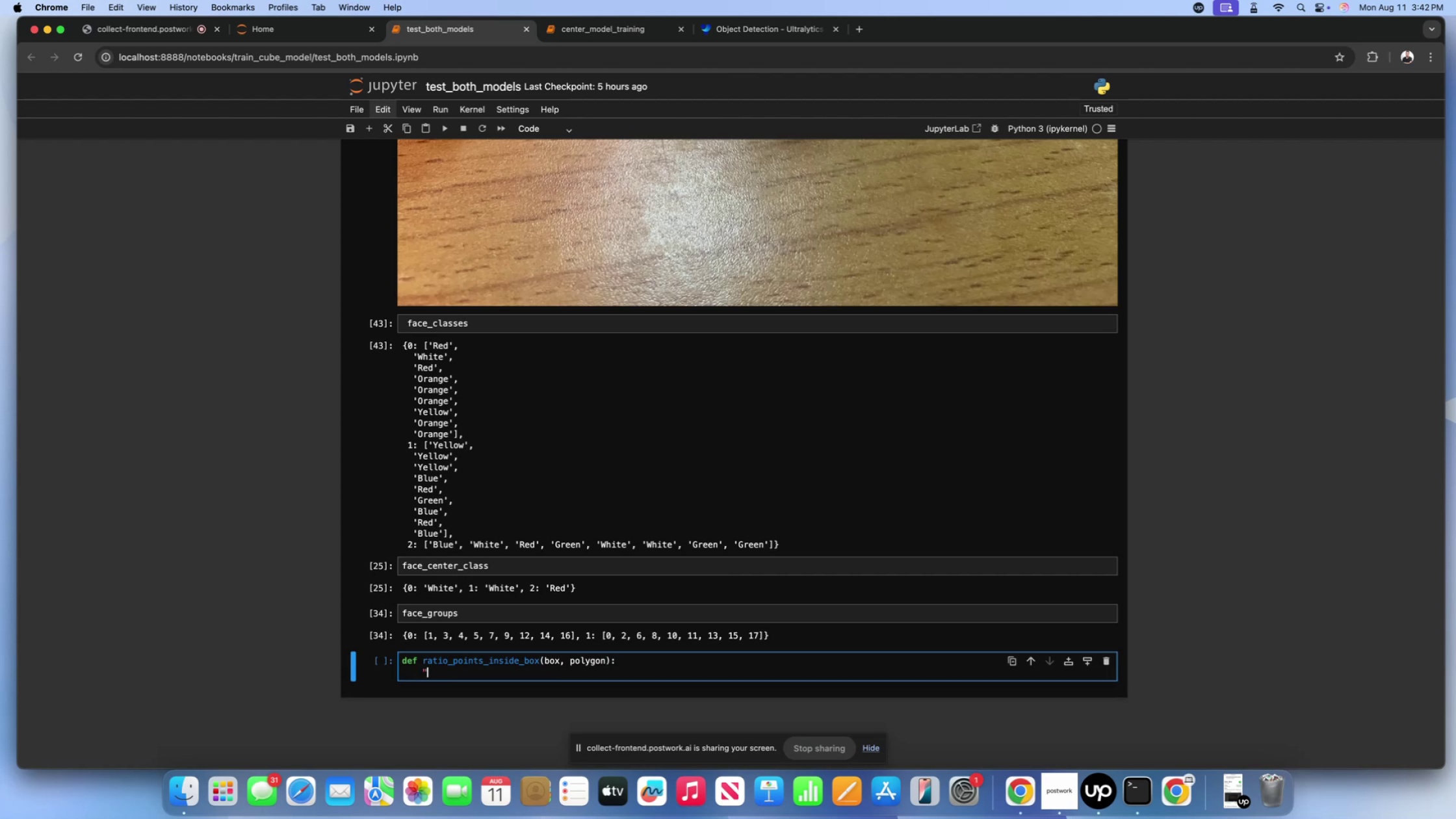 
key(Shift+Quote)
 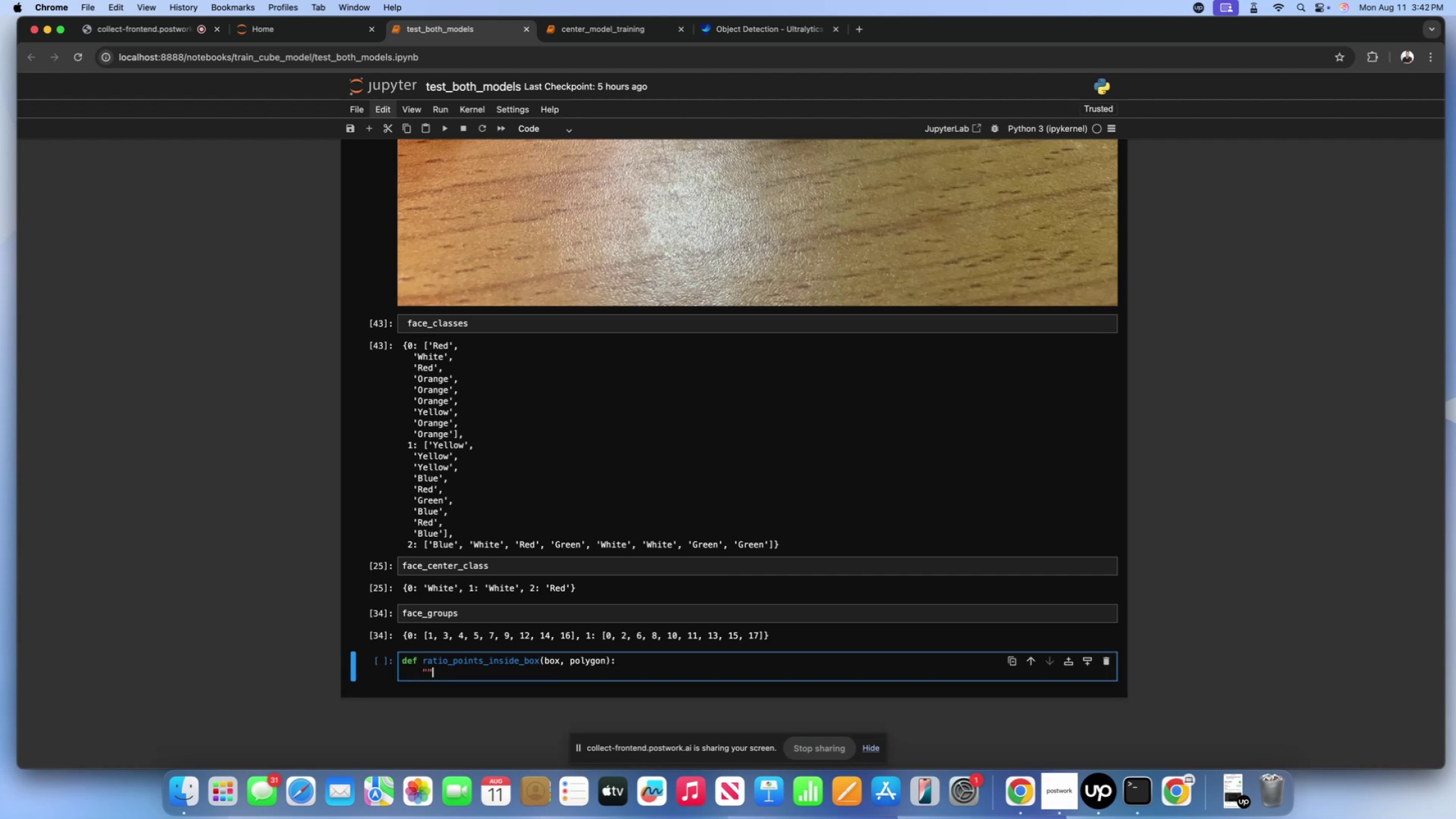 
key(Shift+Quote)
 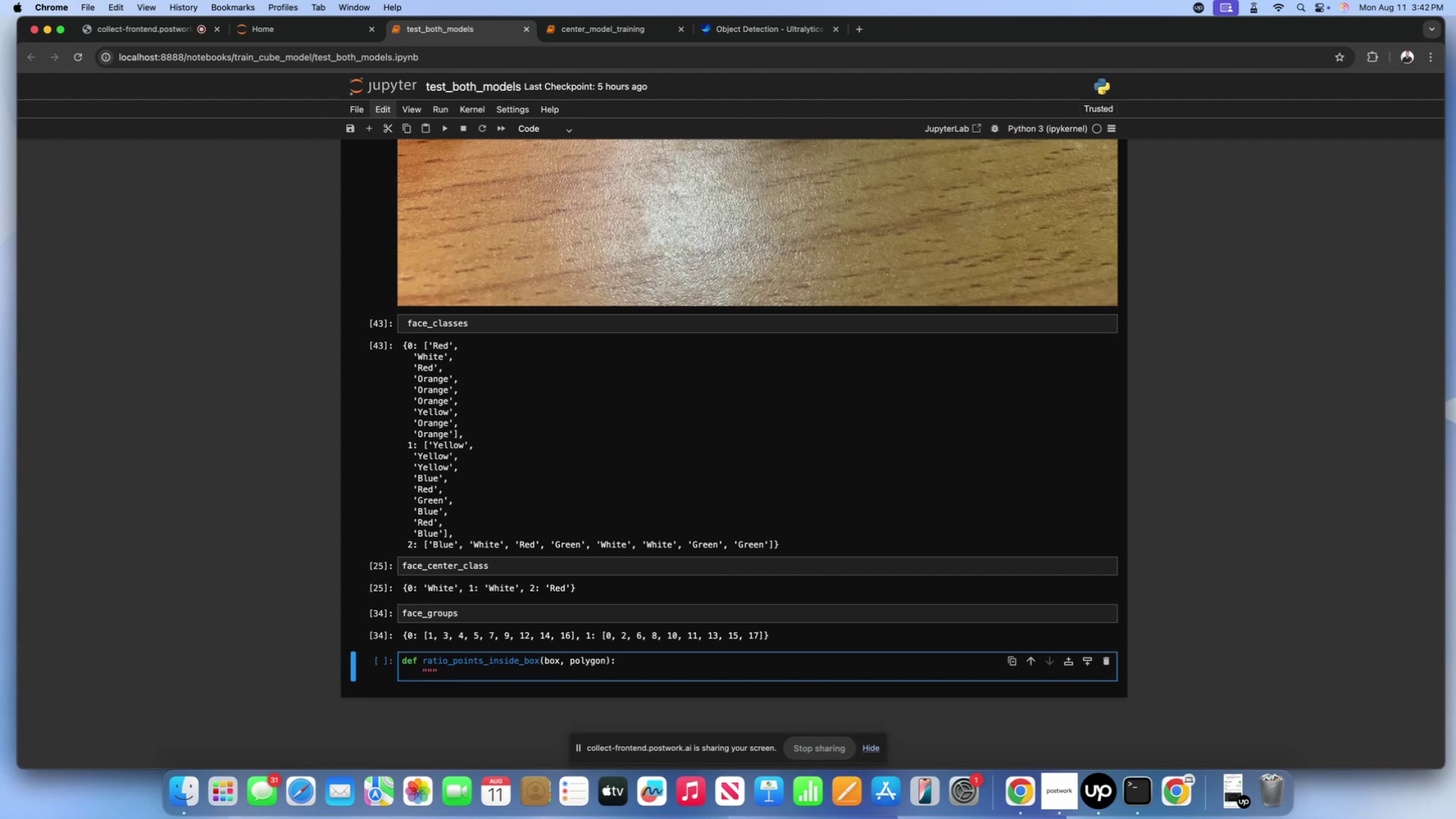 
key(Space)
 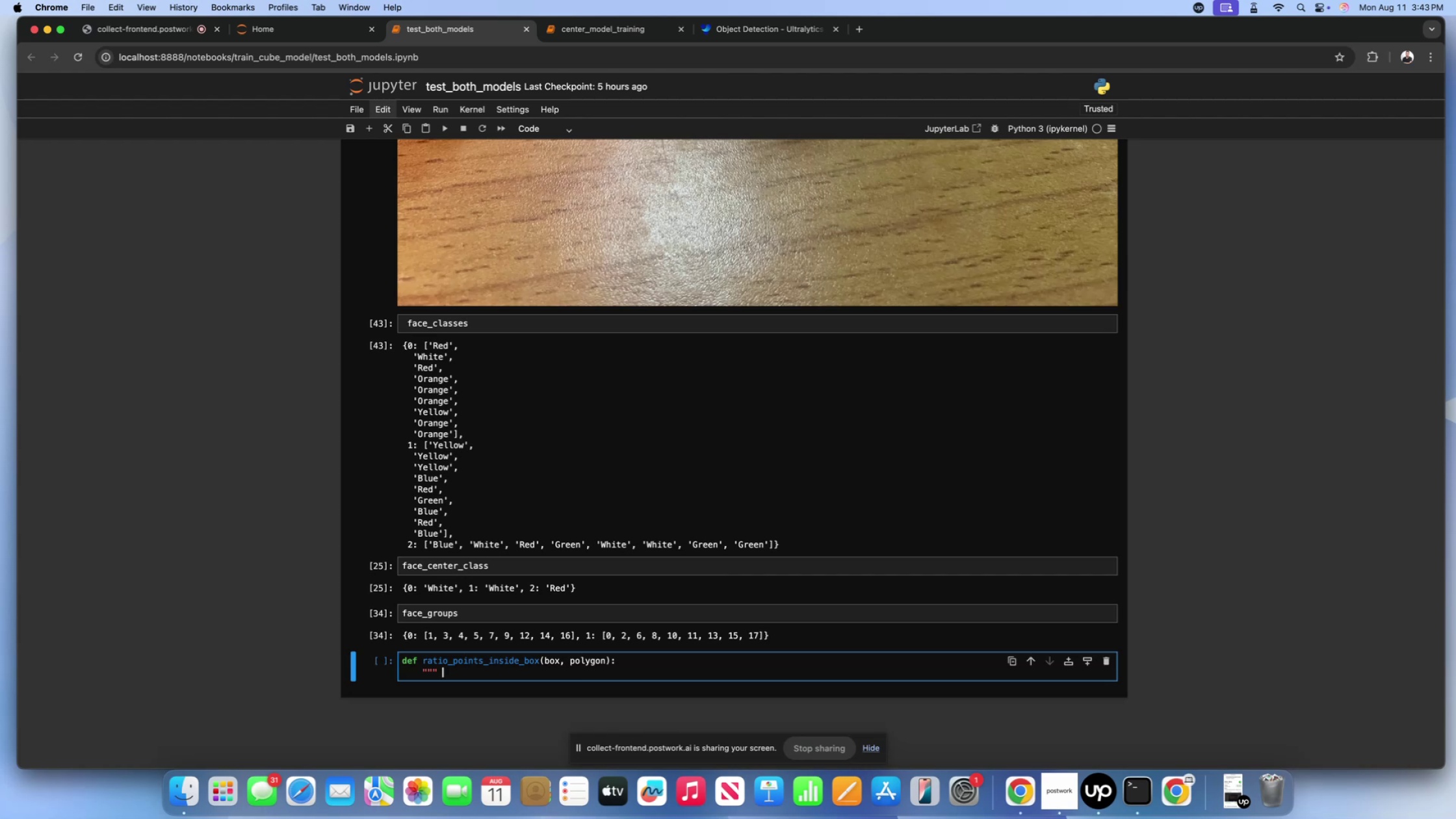 
wait(40.11)
 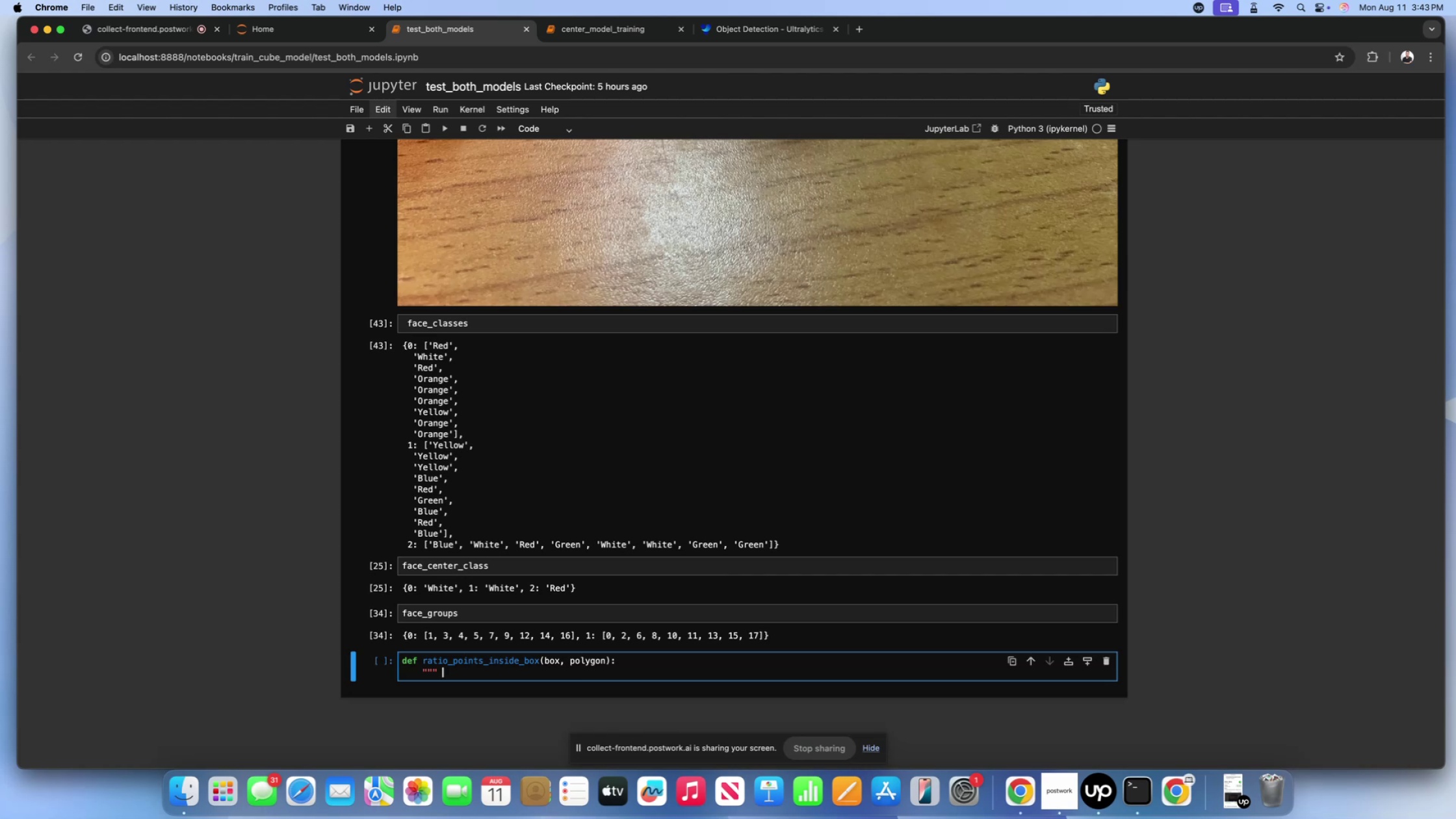 
type(Compute the )
 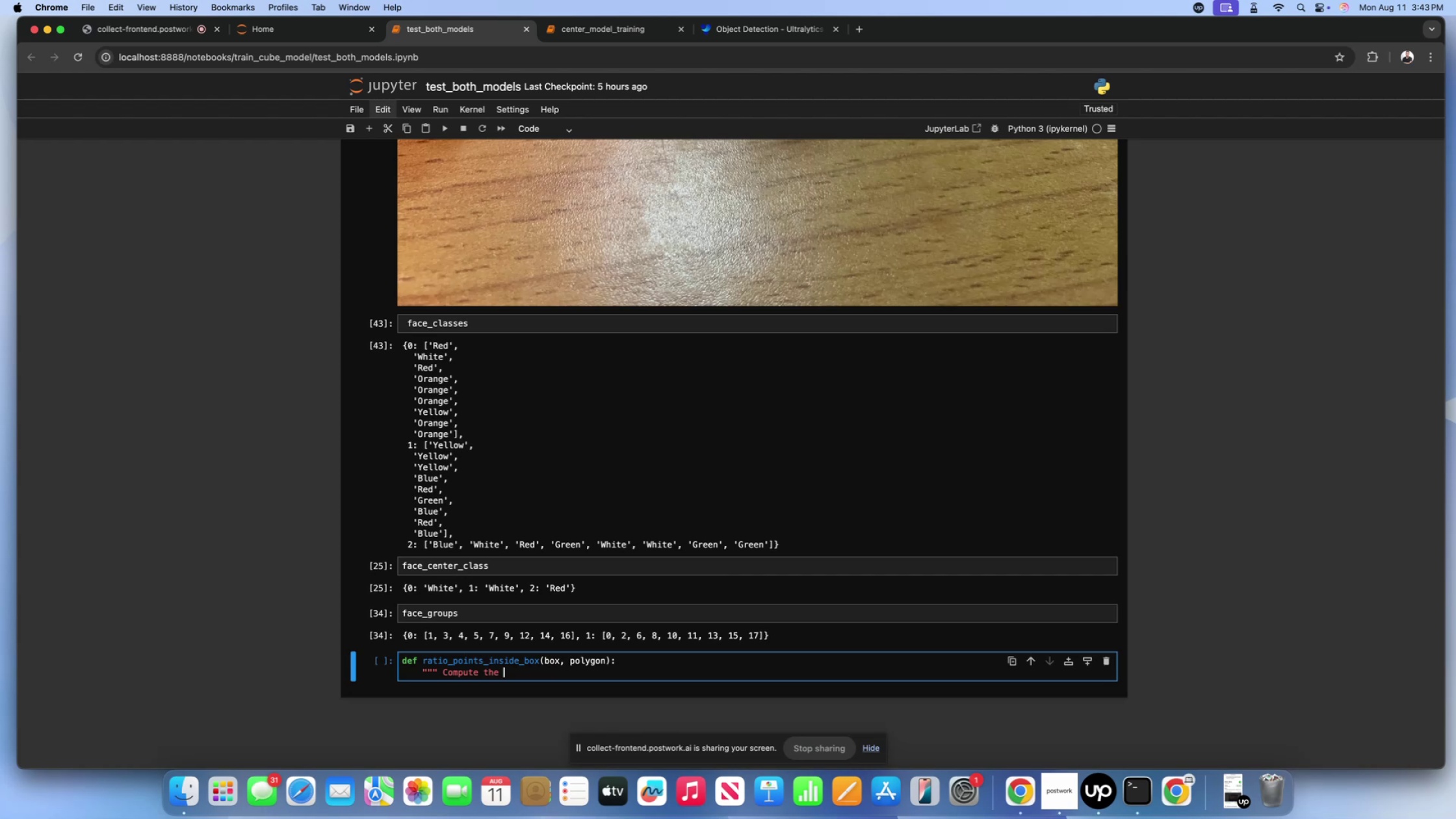 
type(ratio of points of )
 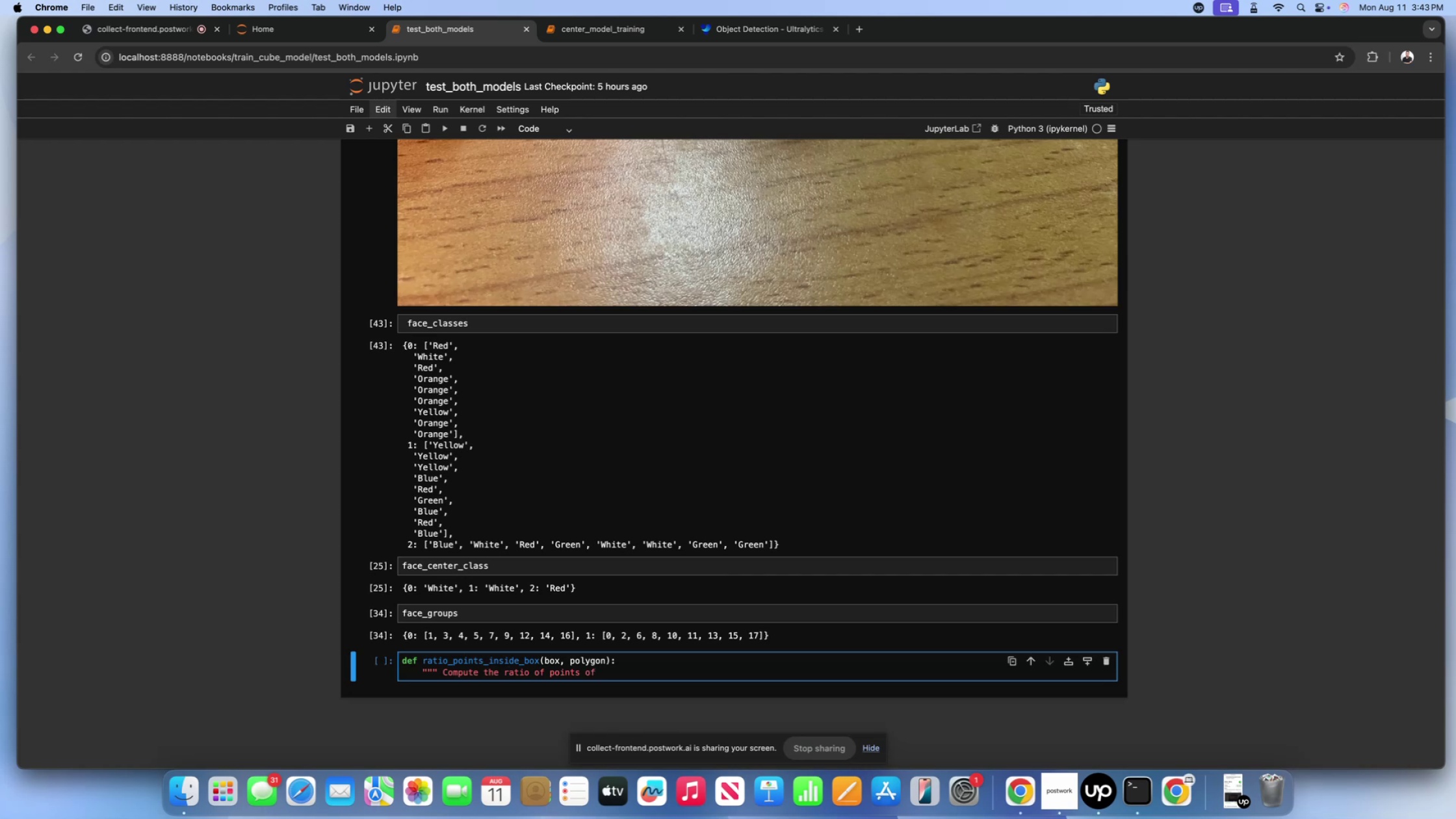 
wait(5.91)
 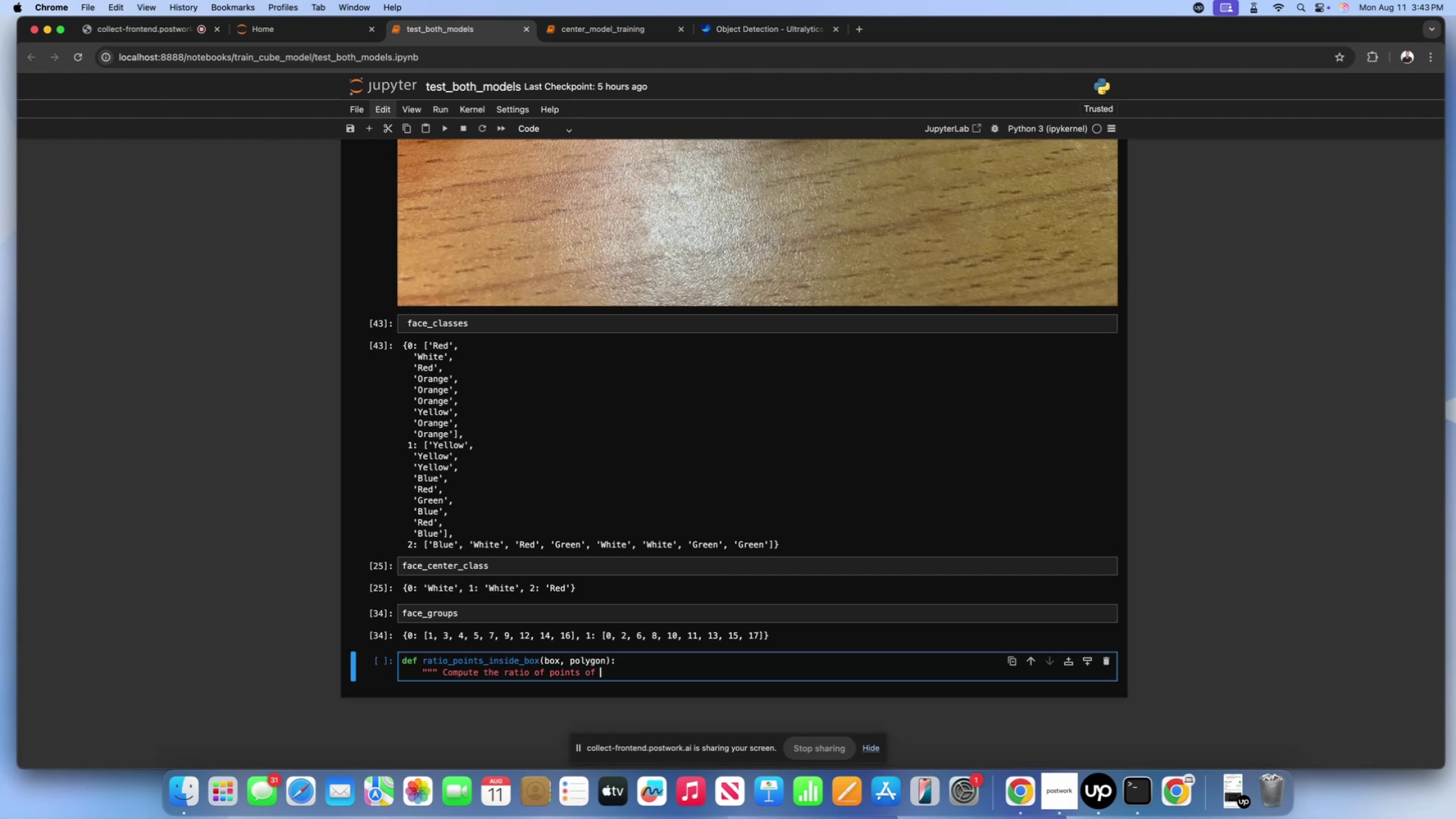 
type(a polygon that are inside a bounding box. )
key(Backspace)
type(")
 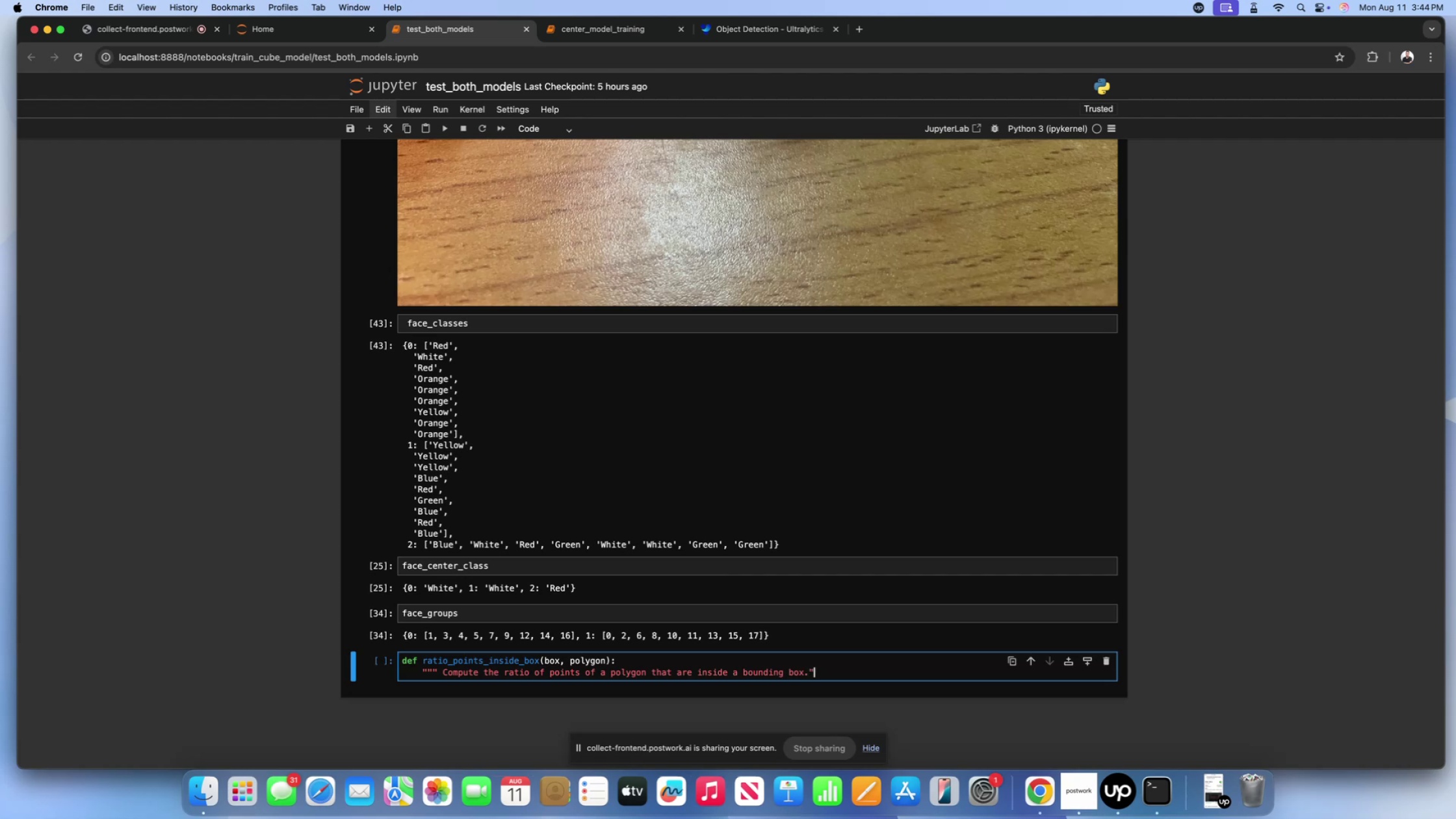 
wait(5.92)
 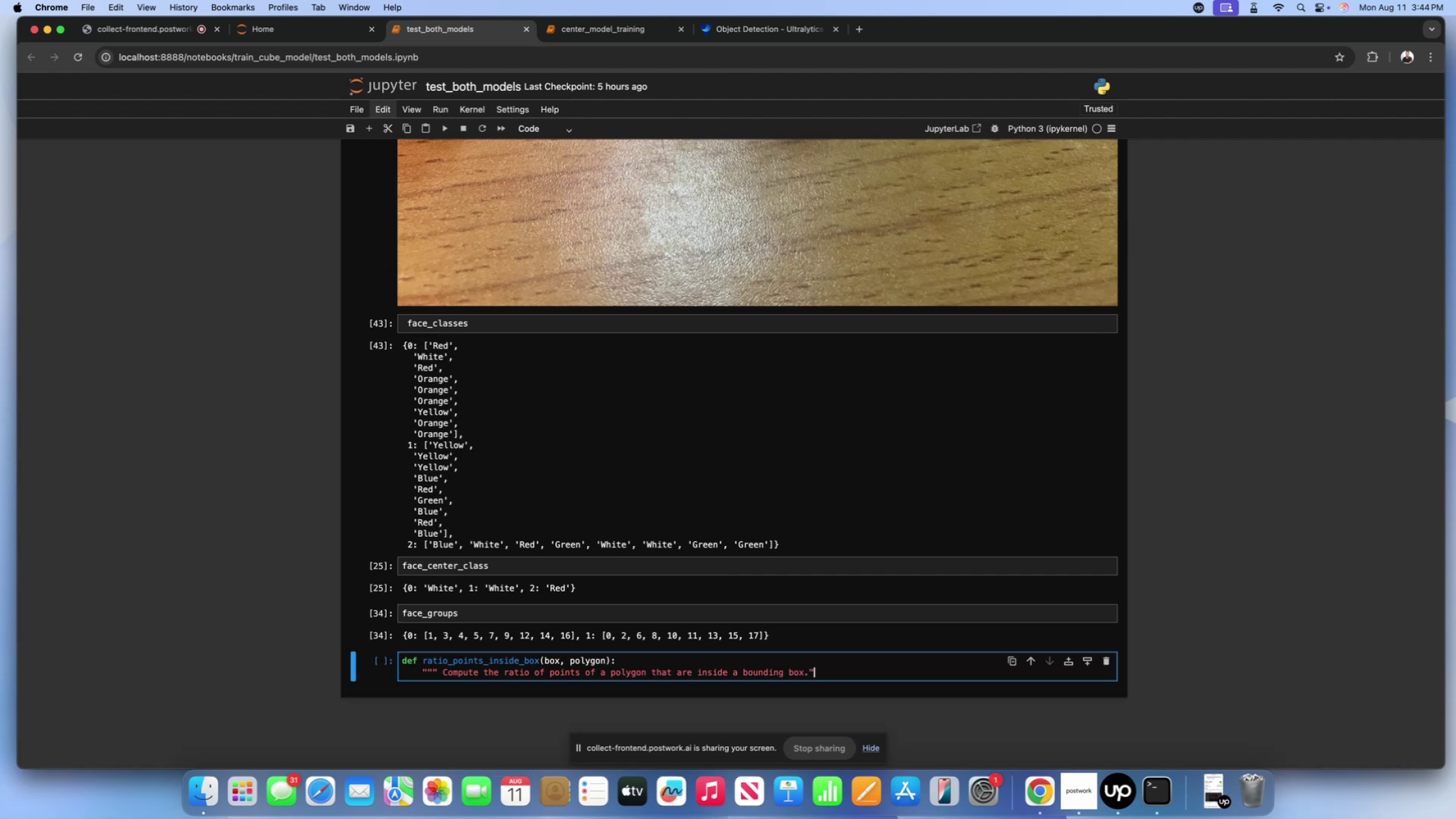 
scroll: coordinate [296, 541], scroll_direction: up, amount: 202.0
 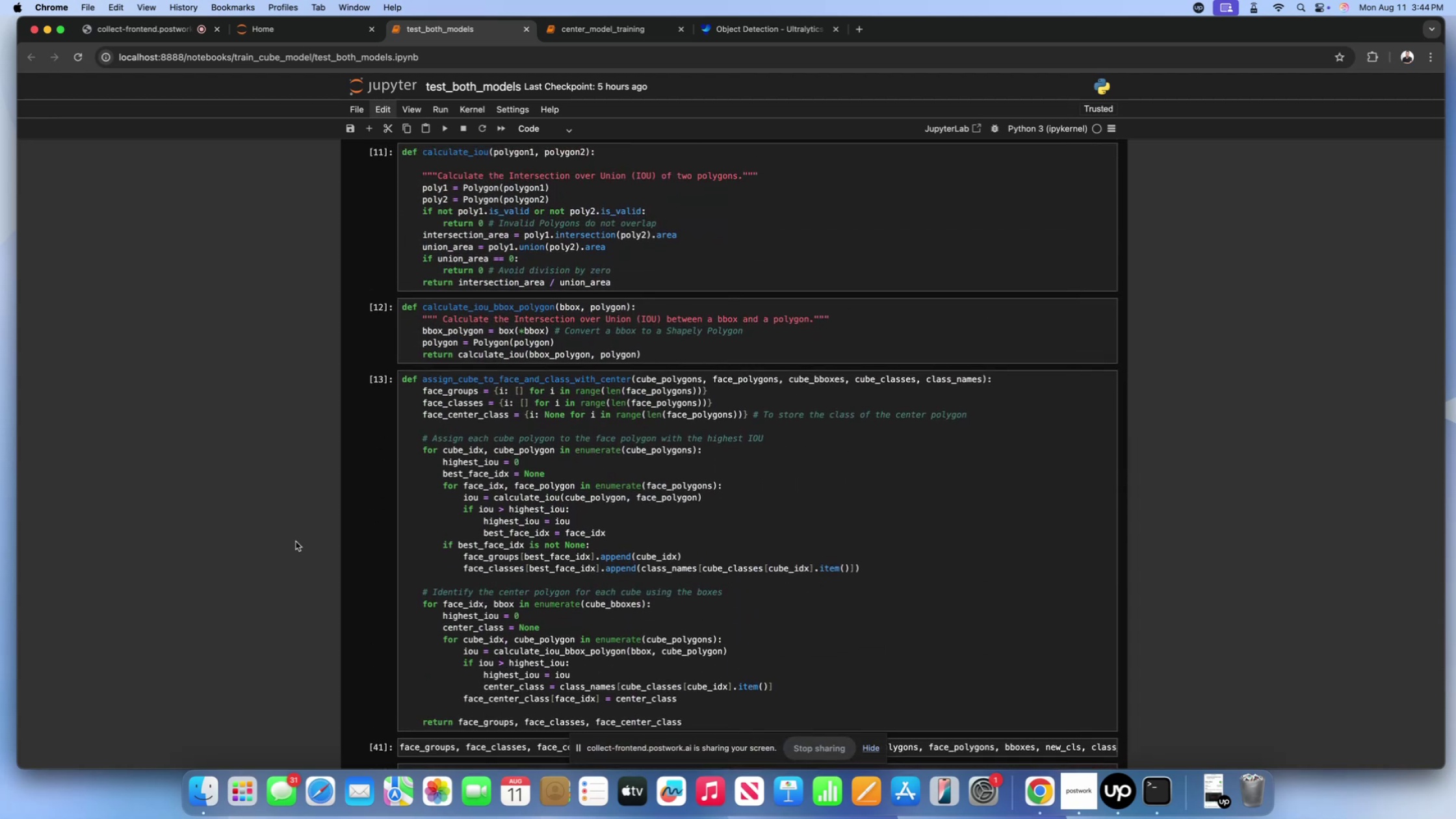 
wait(10.27)
 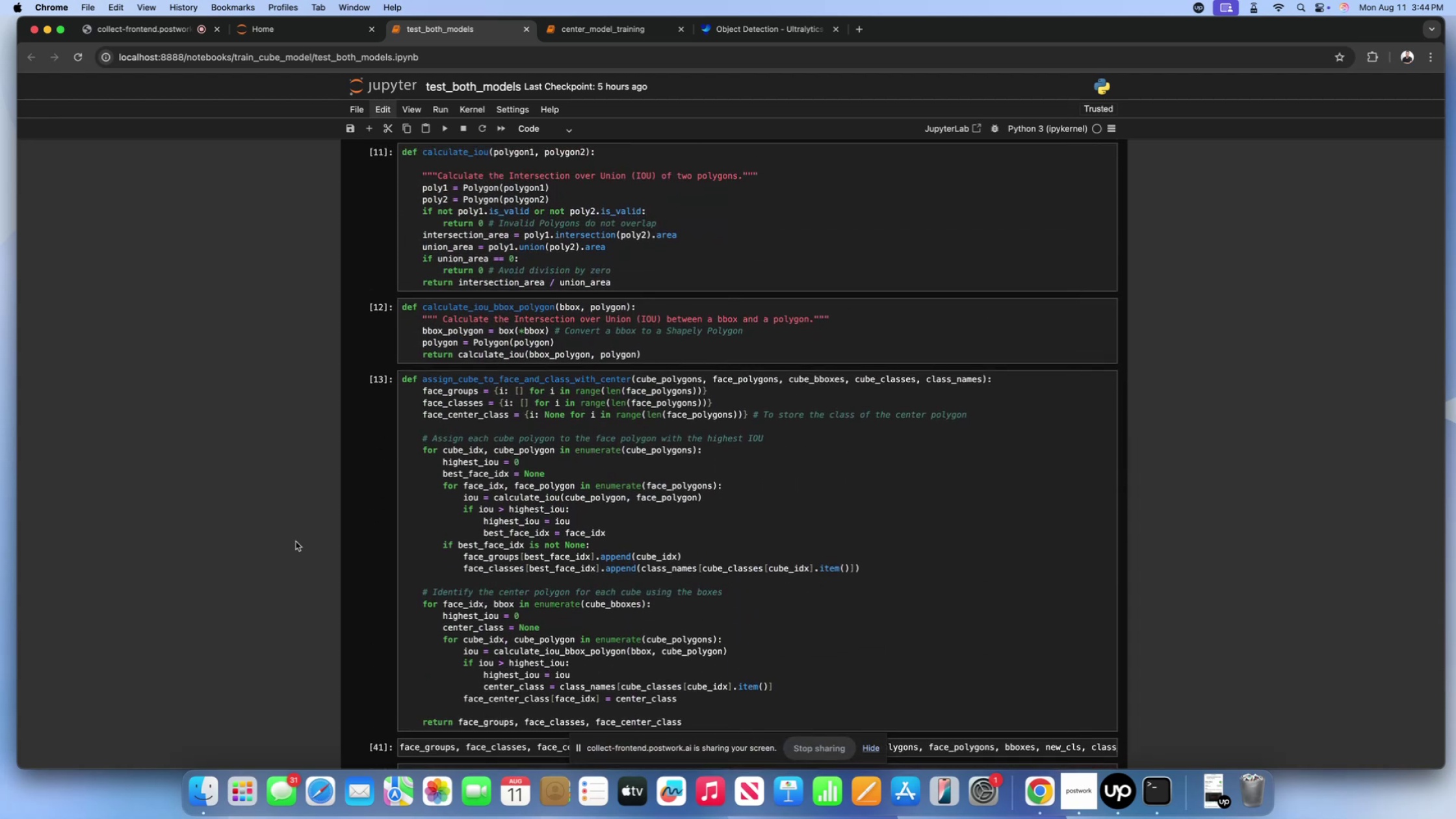 
scroll: coordinate [296, 541], scroll_direction: up, amount: 9.0
 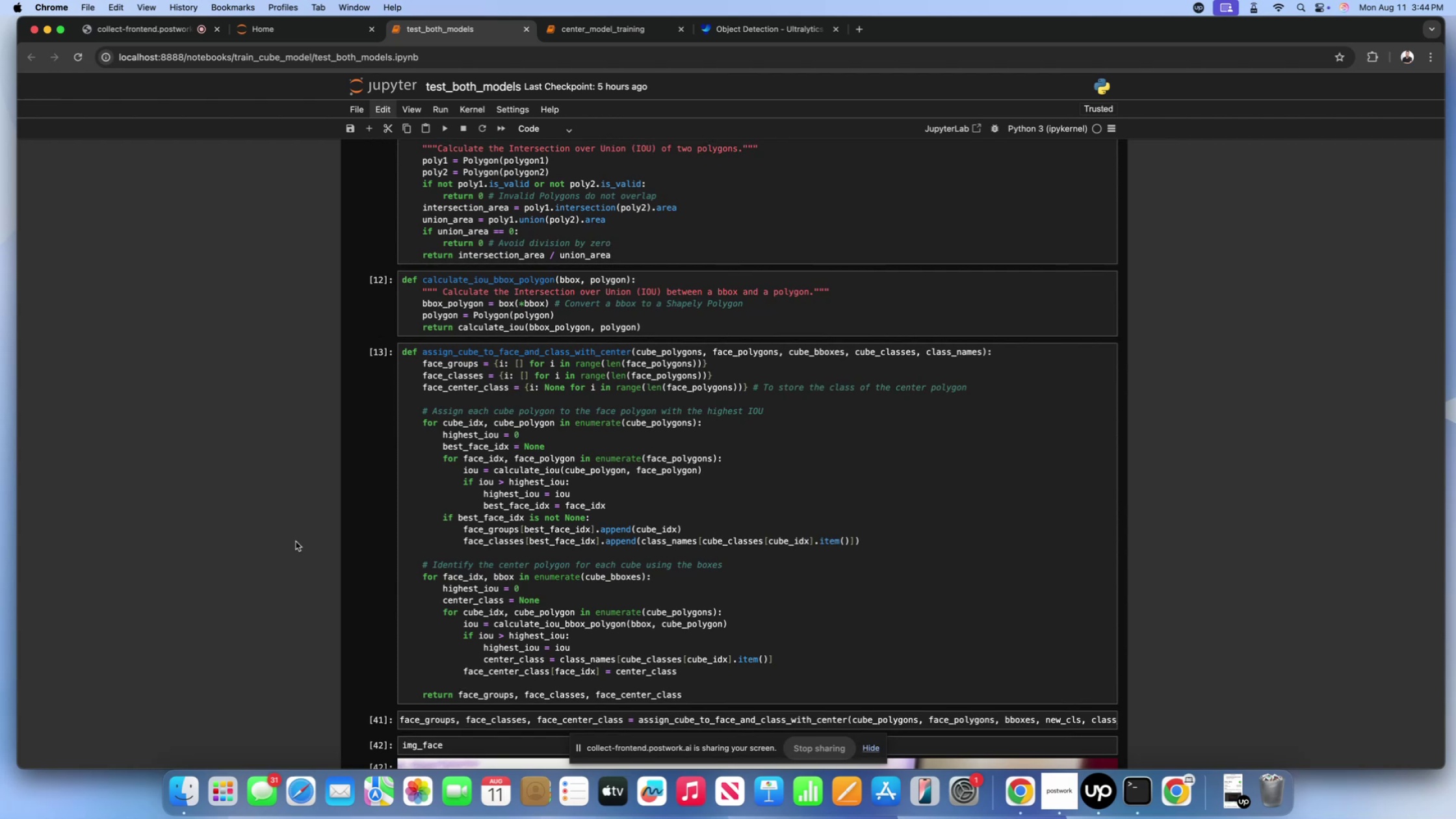 
wait(26.03)
 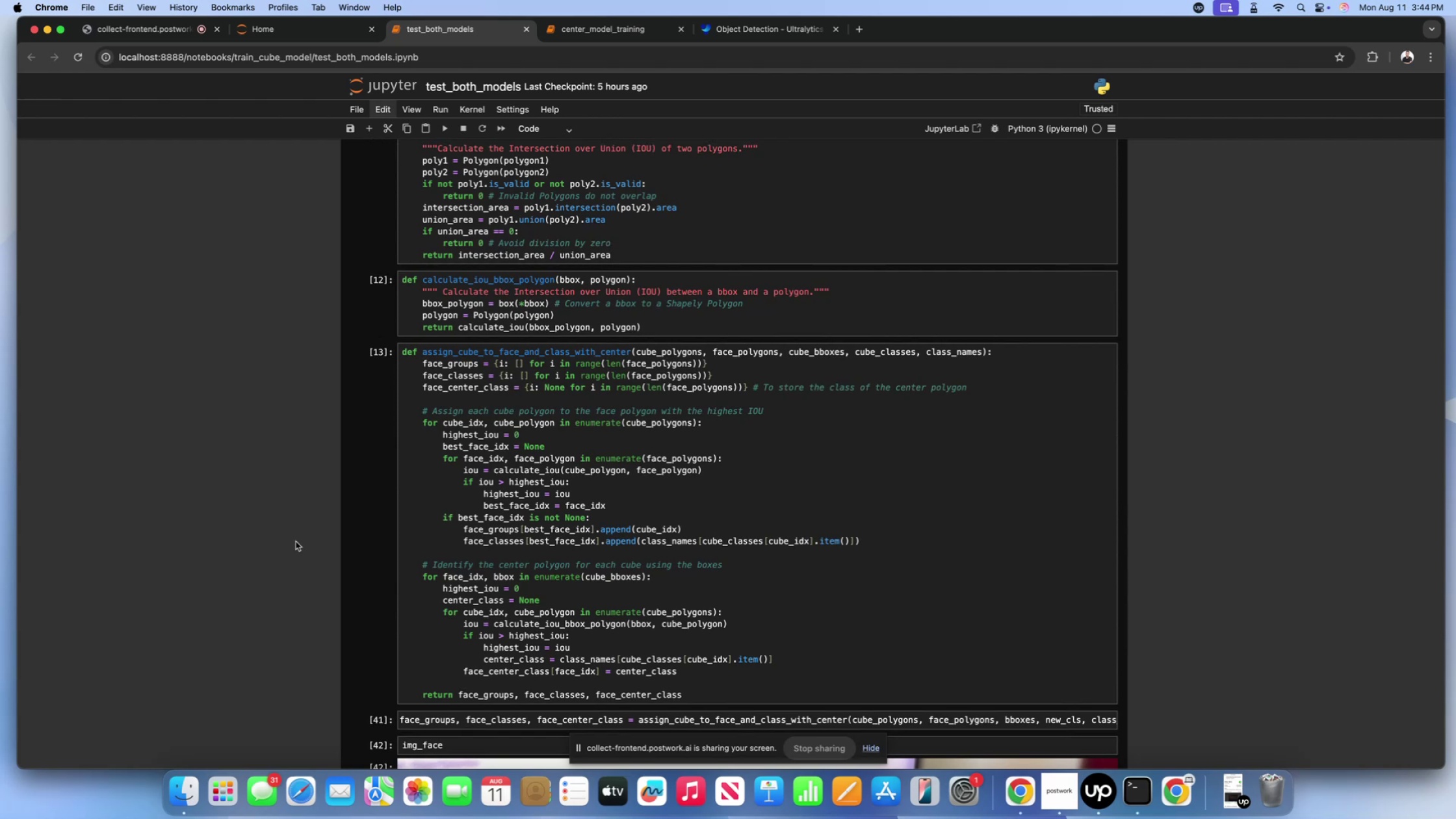 
left_click([464, 506])
 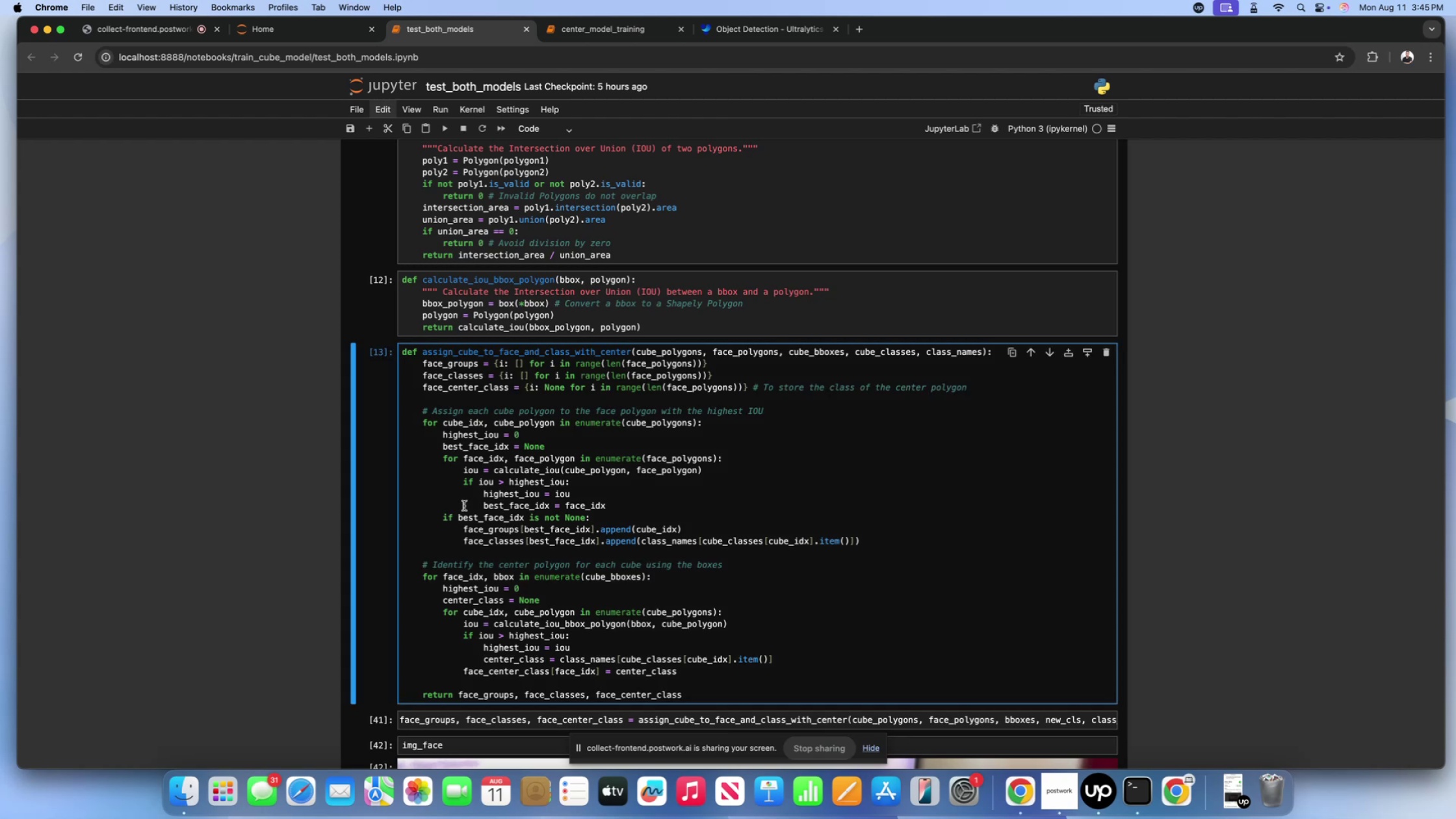 
scroll: coordinate [629, 653], scroll_direction: down, amount: 241.0
 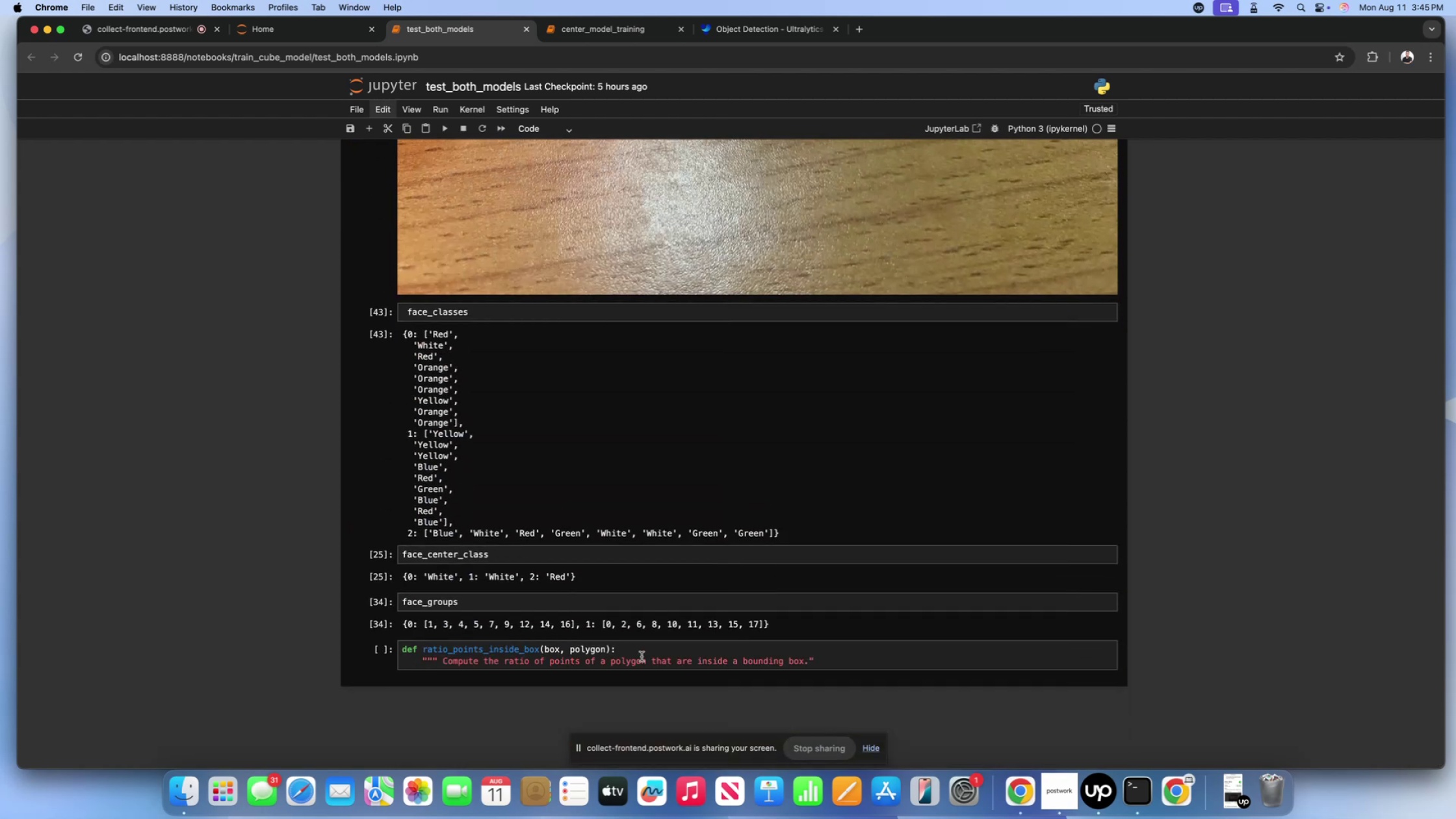 
left_click([642, 656])
 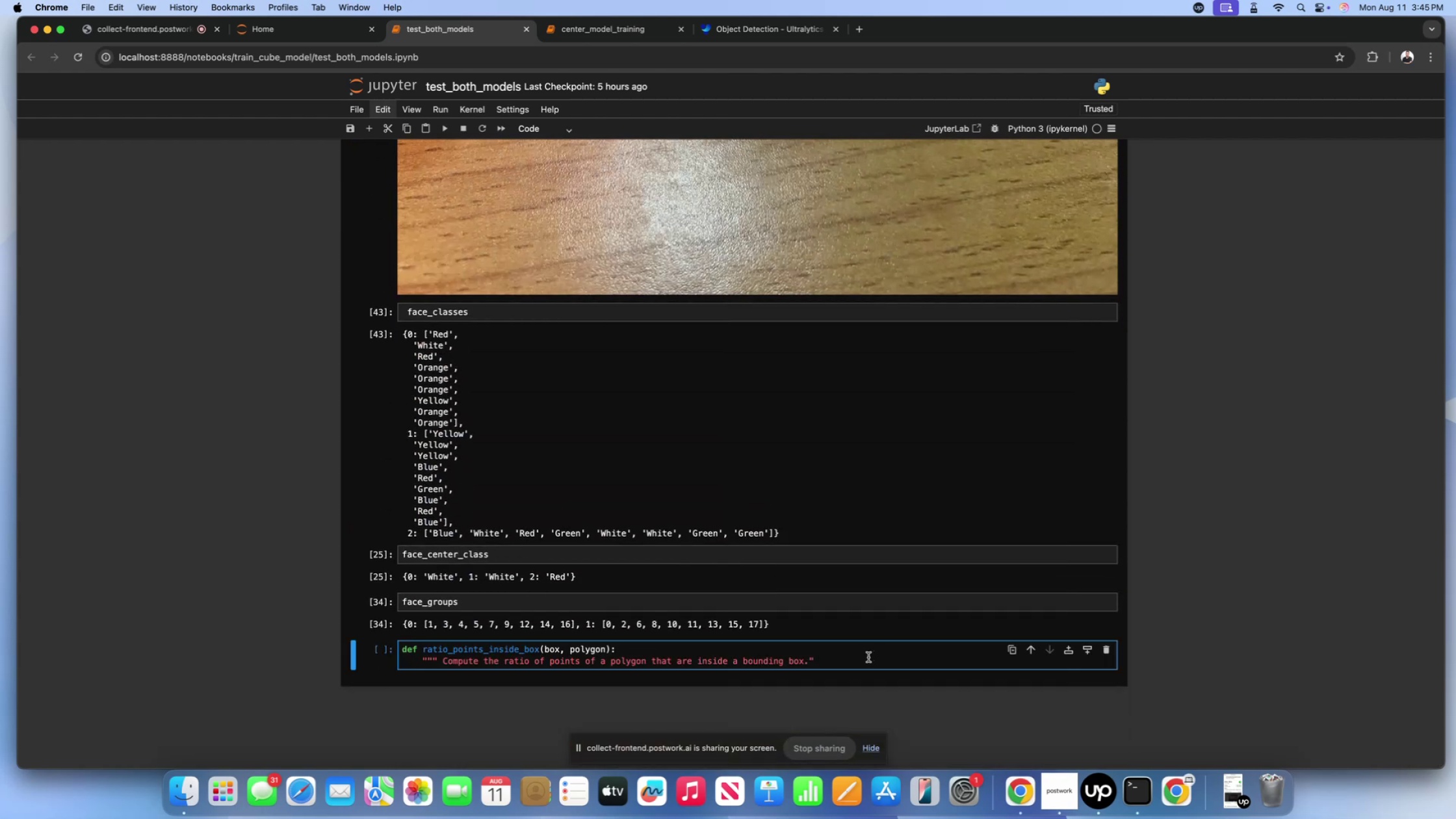 
left_click([866, 658])
 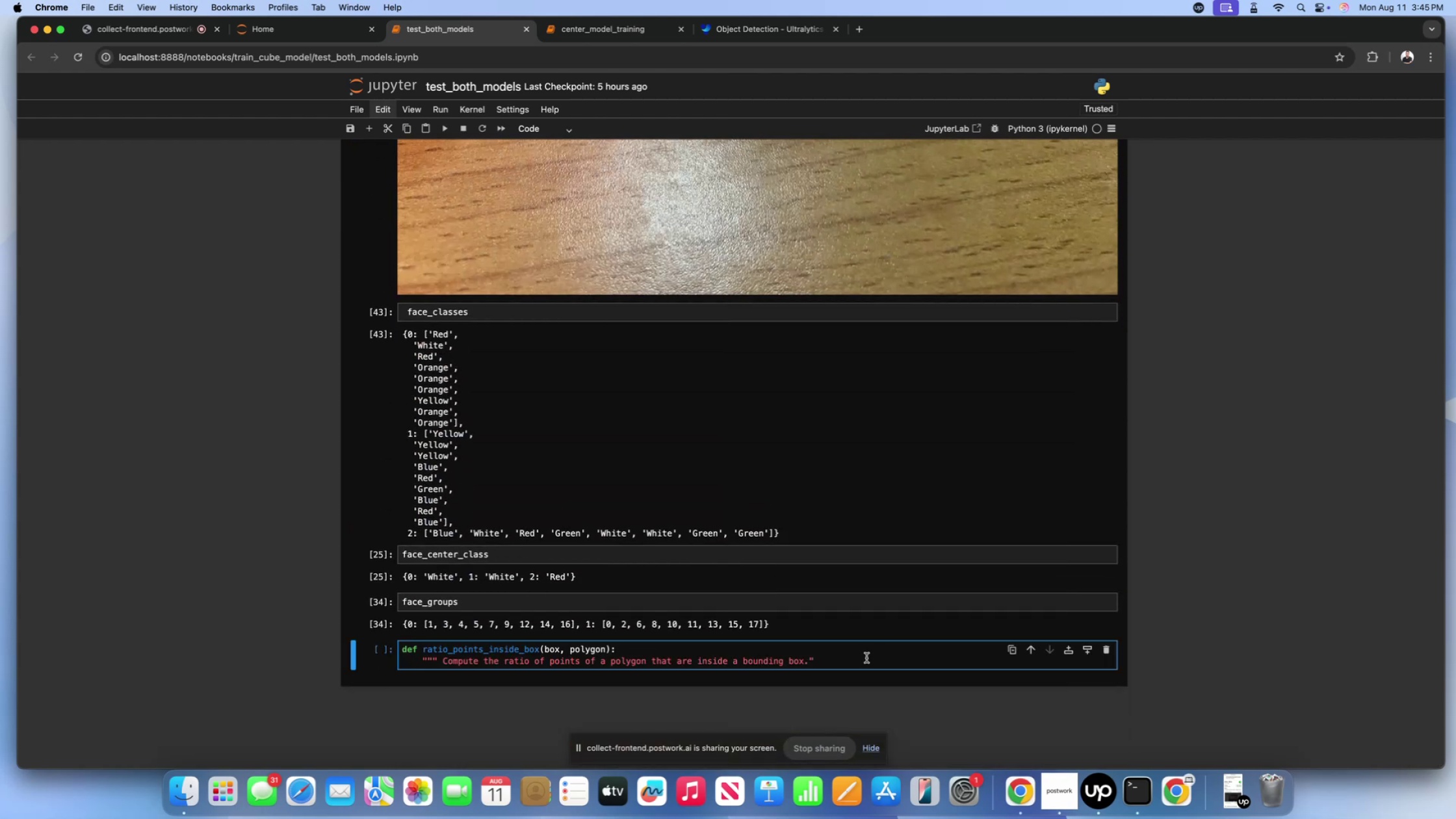 
key(Enter)
 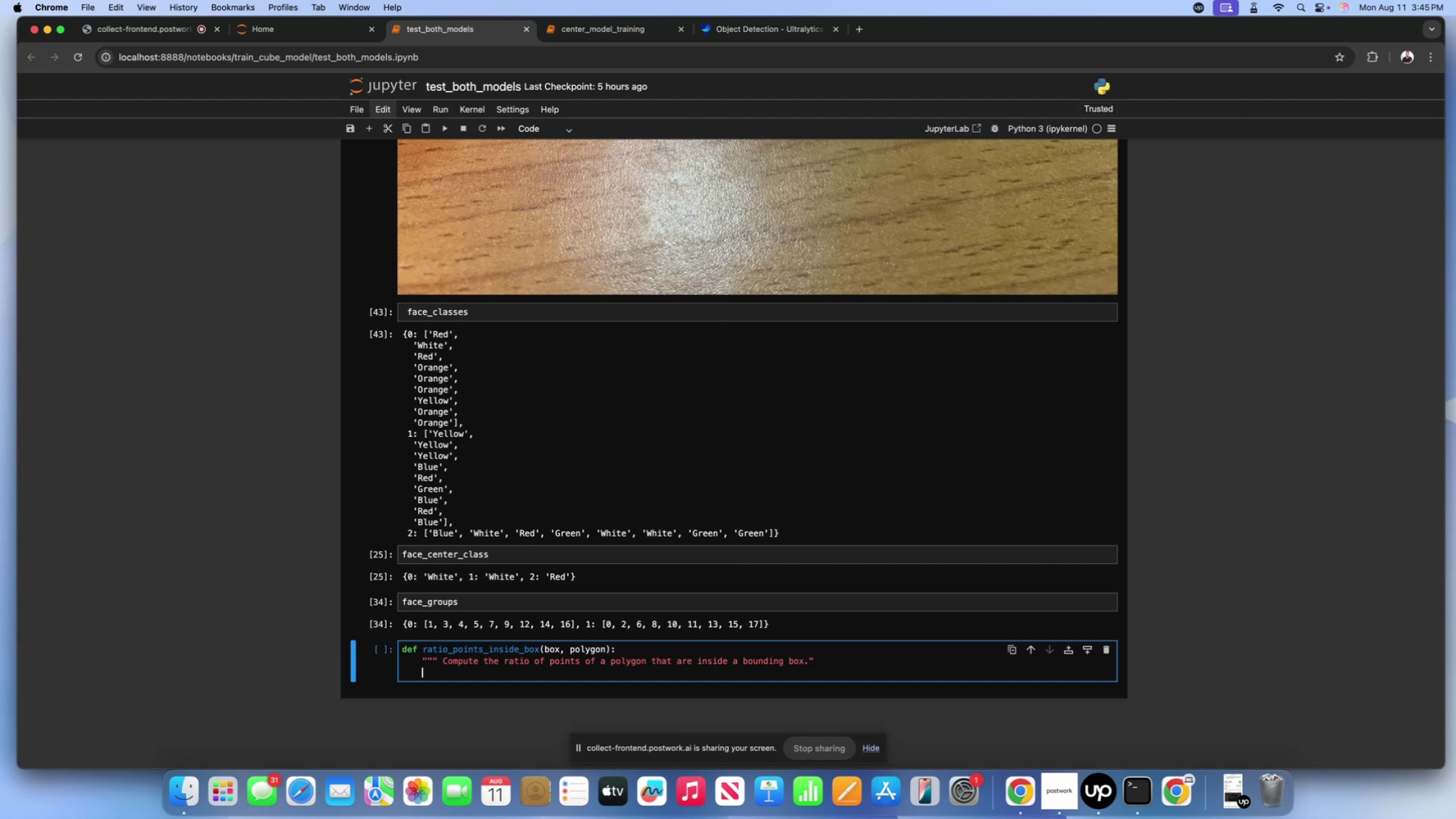 
wait(36.22)
 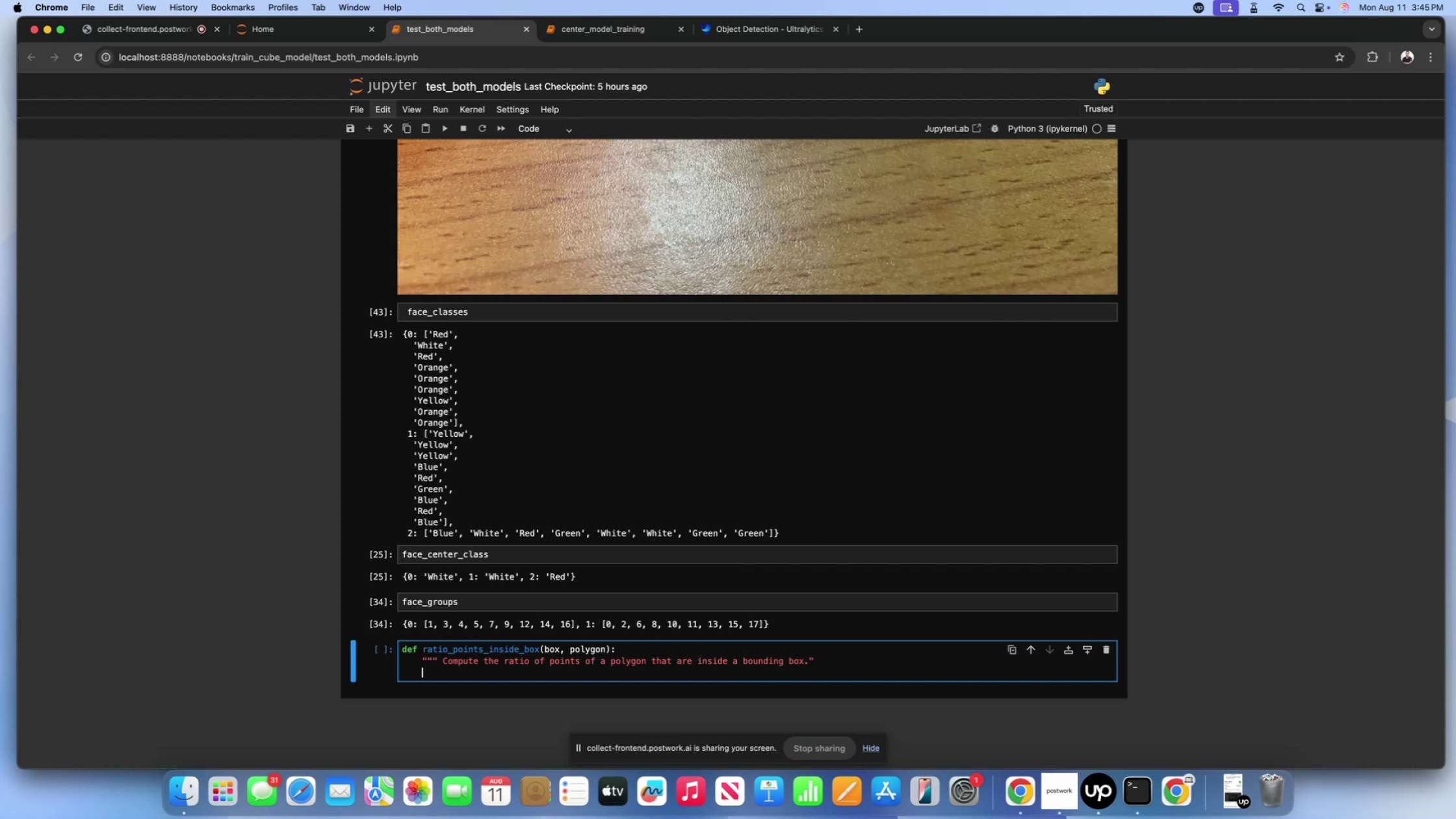 
type(bx1)
key(Backspace)
key(Backspace)
key(Backspace)
 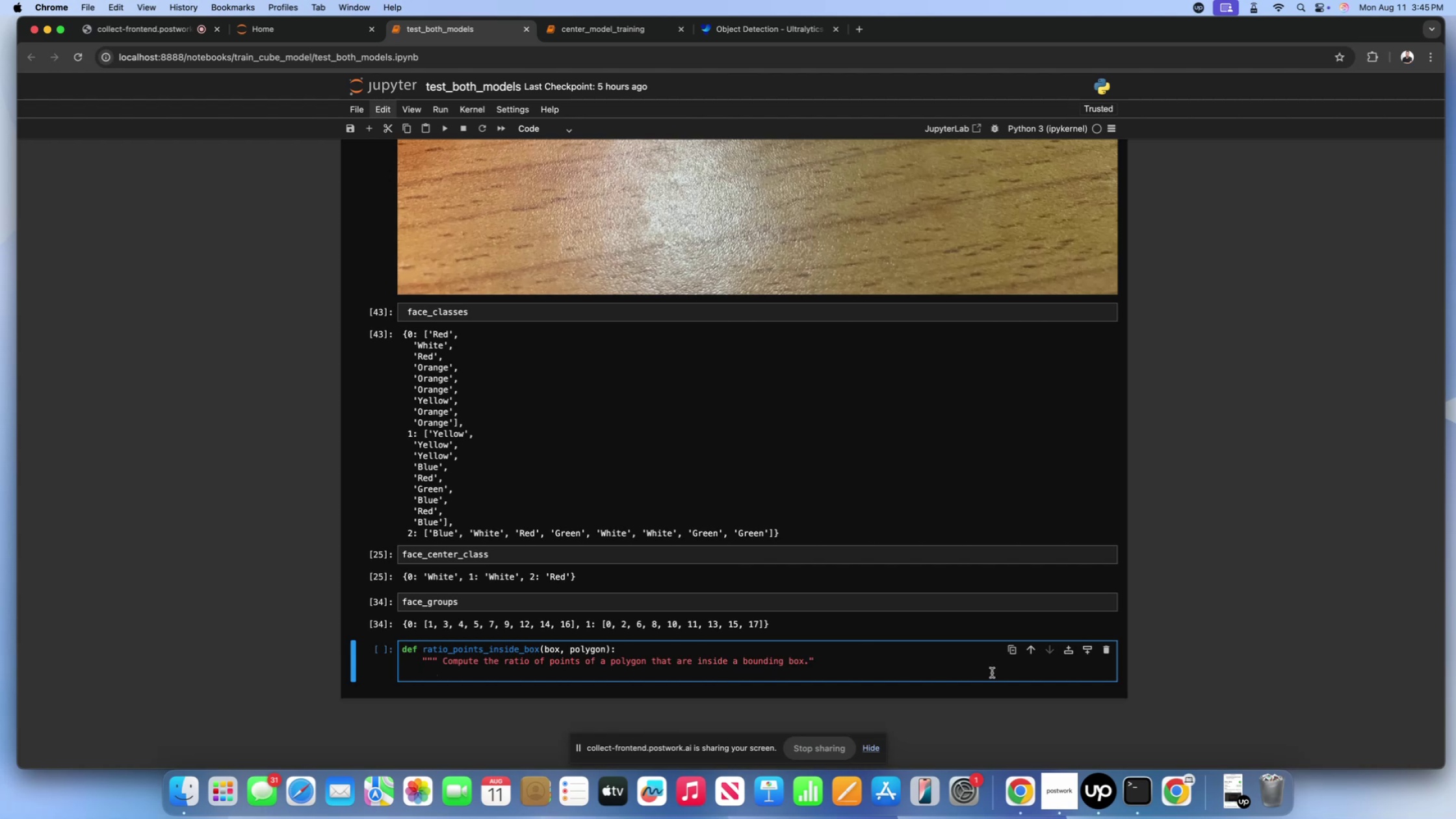 
left_click([890, 671])
 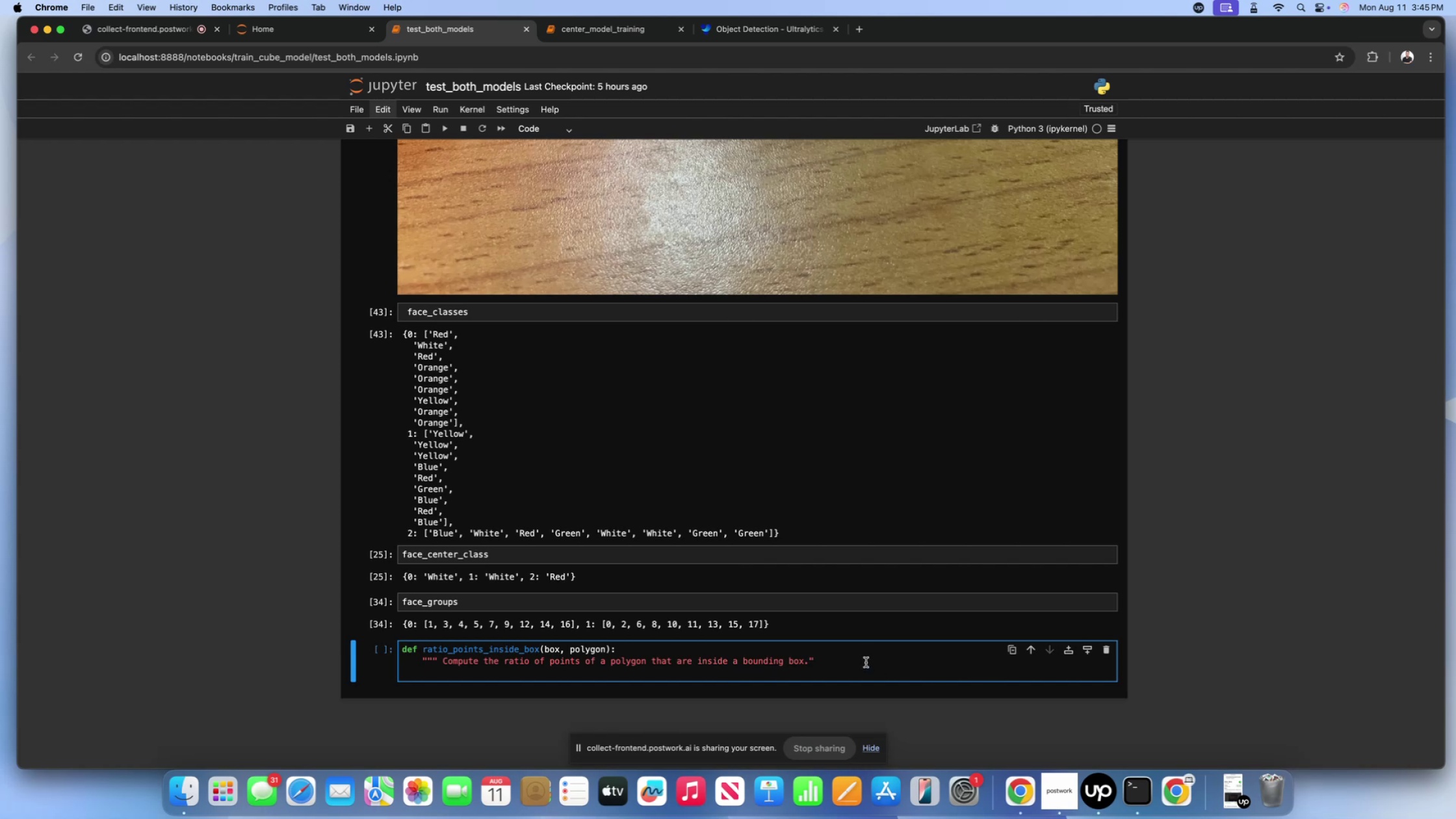 
left_click([866, 662])
 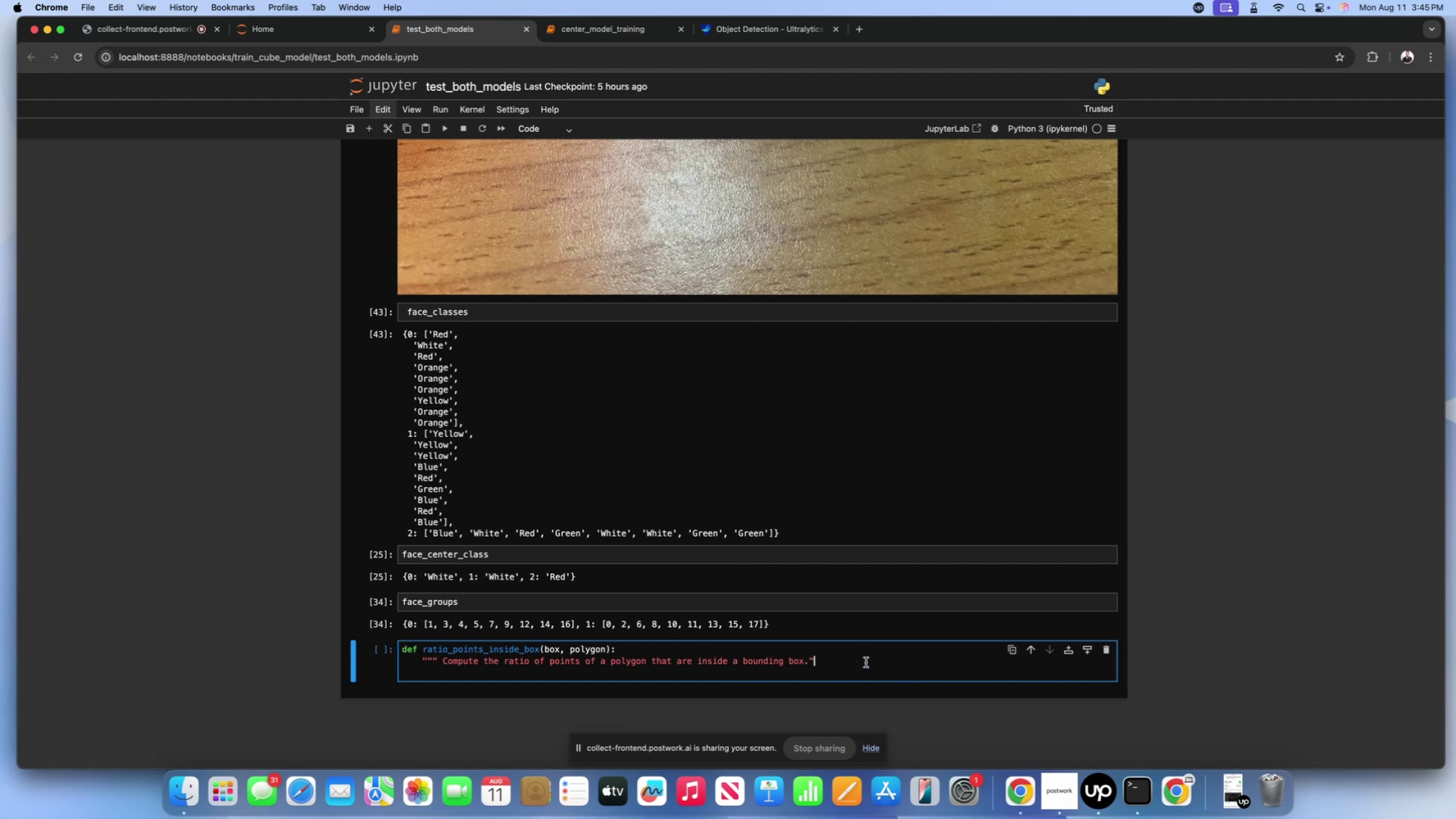 
key(Shift+Quote)
 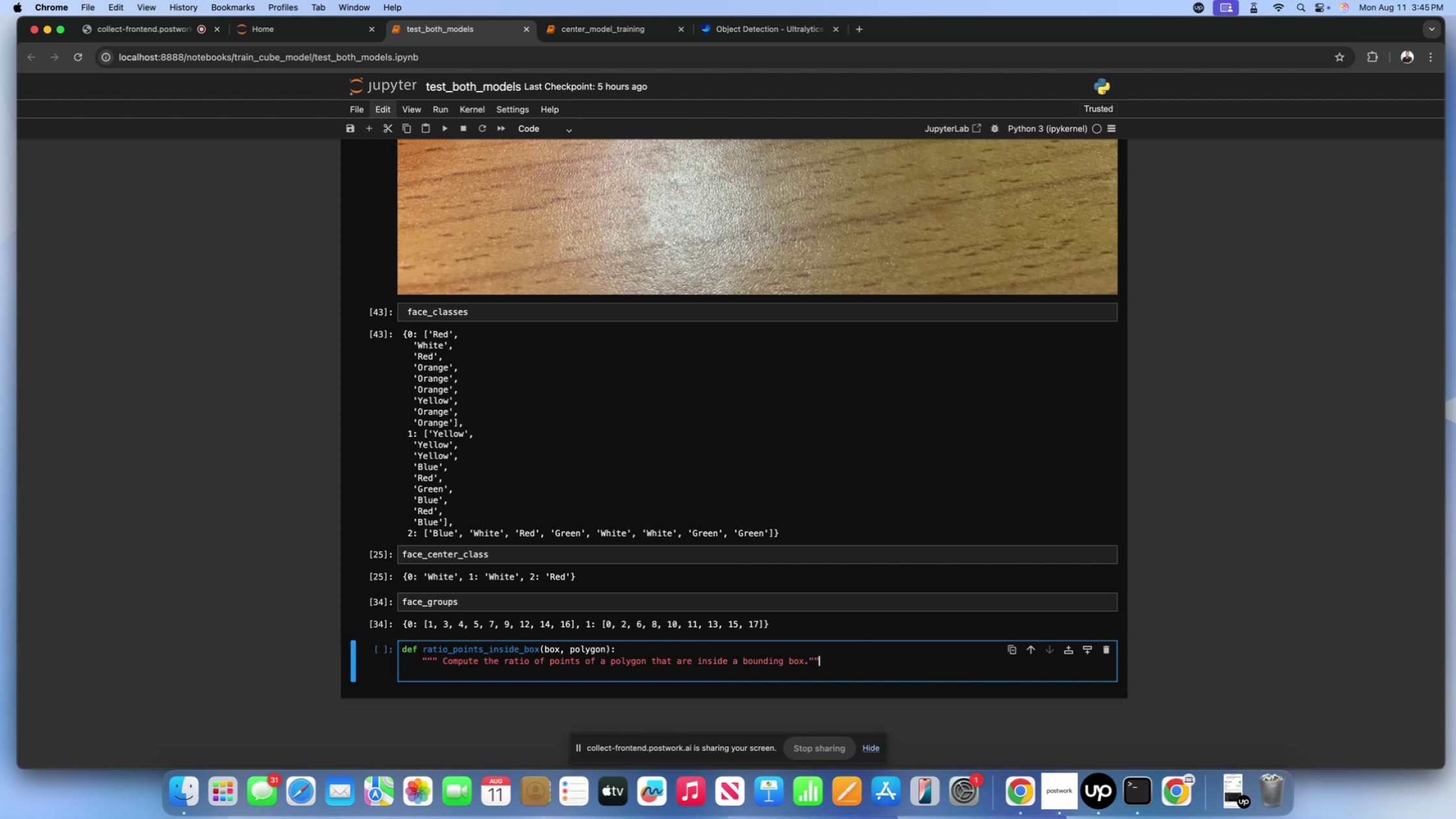 
key(Shift+ShiftLeft)
 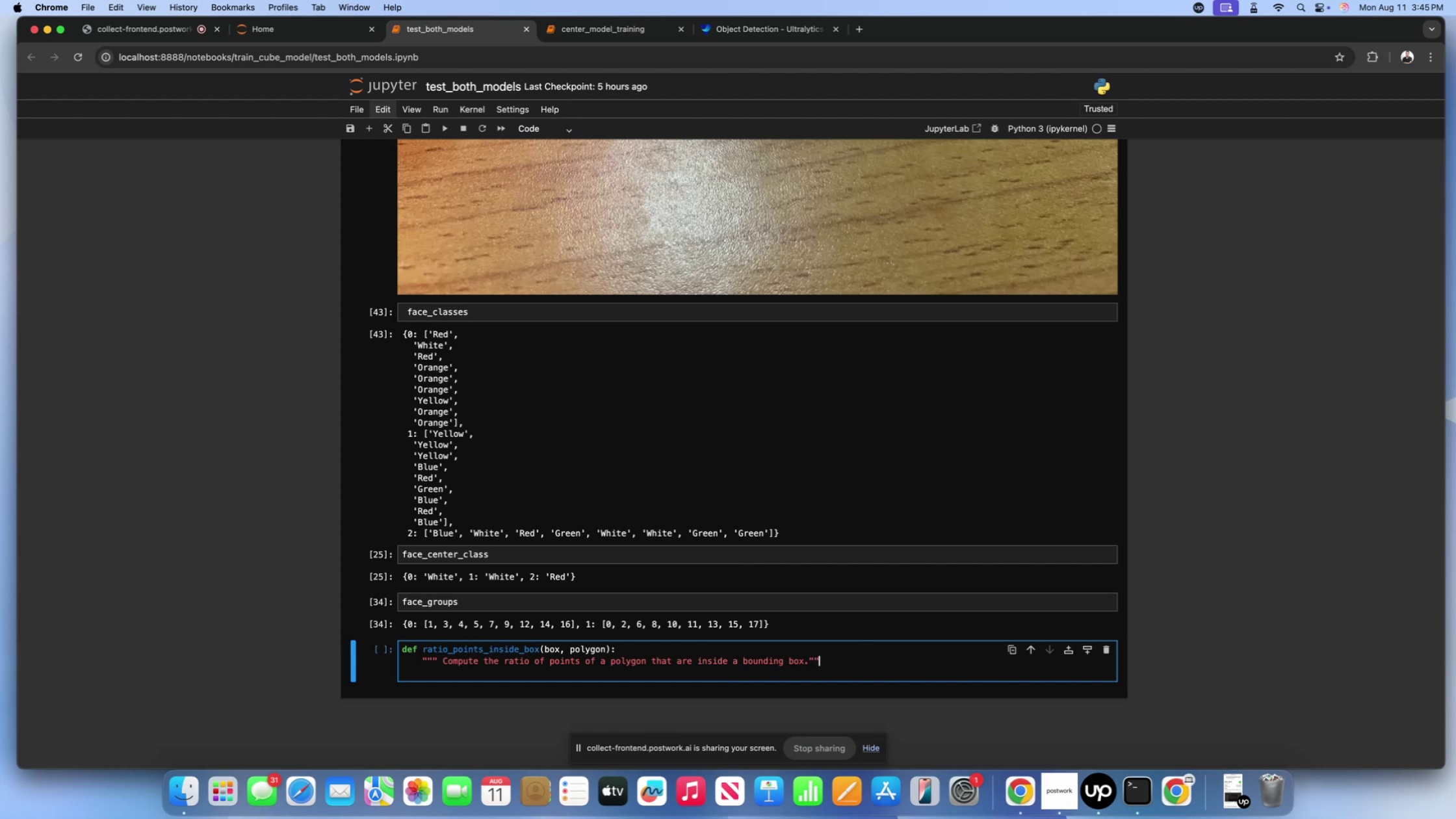 
key(Shift+Quote)
 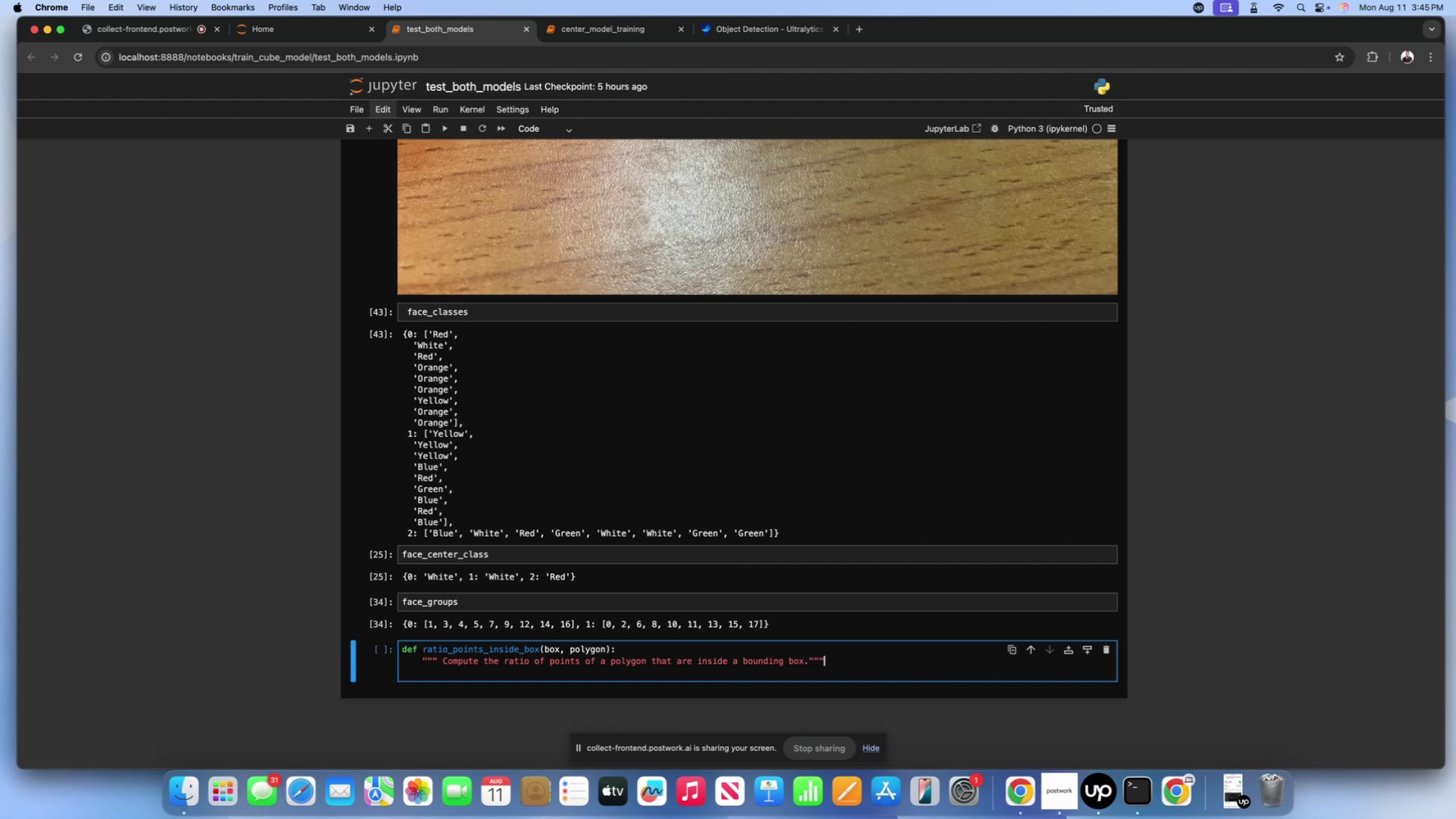 
key(Enter)
 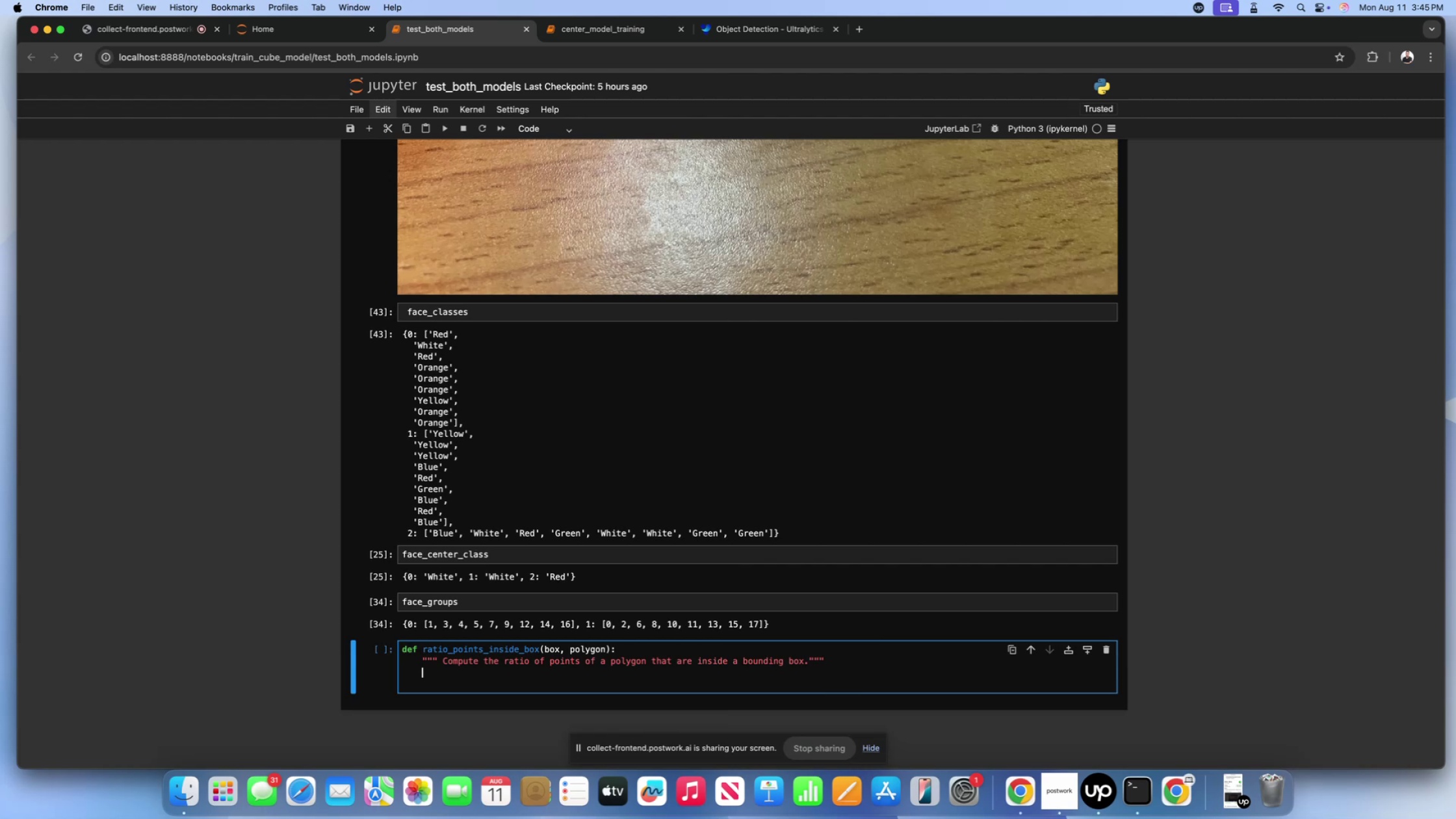 
type(bx1)
 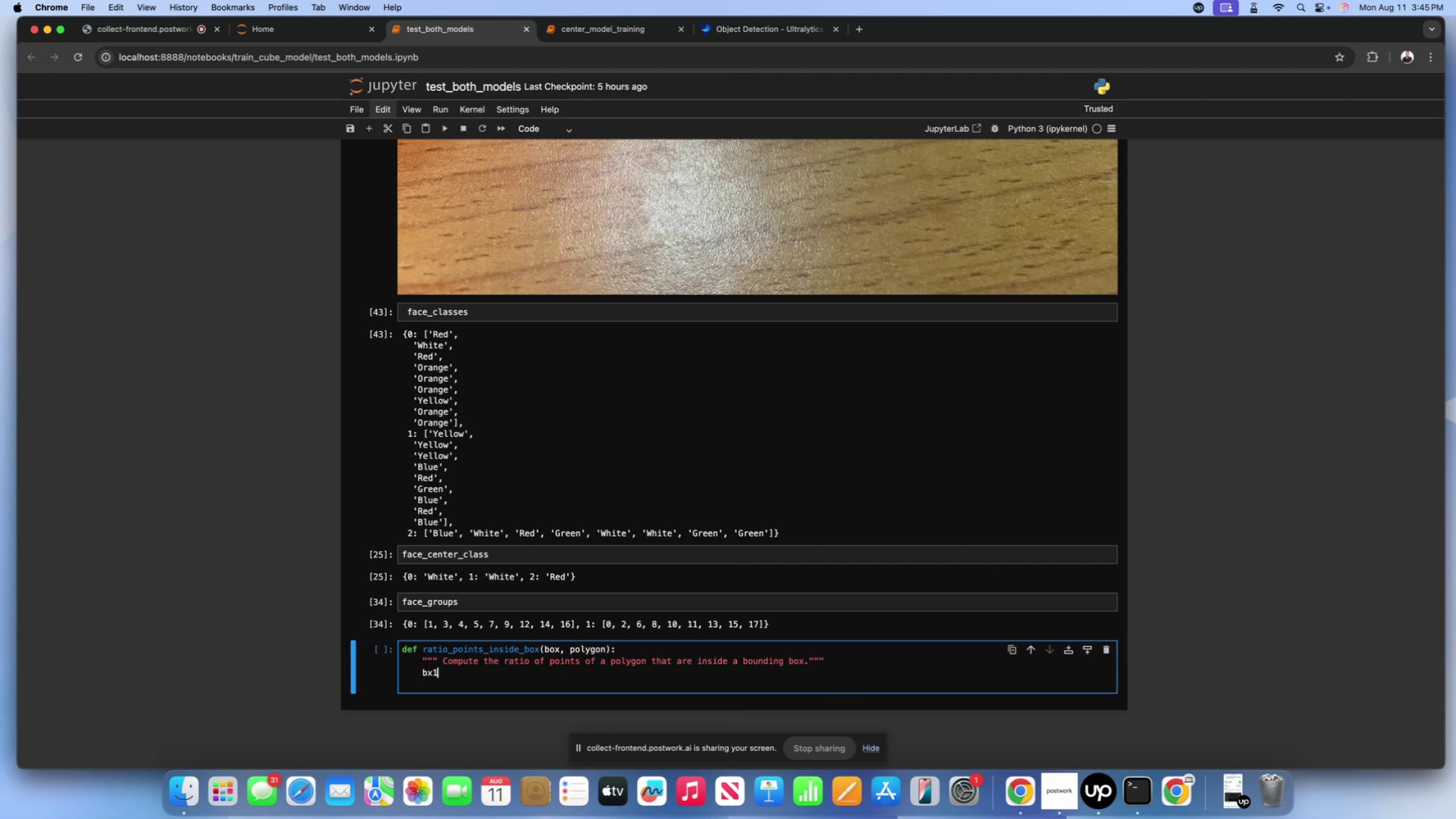 
type(, by1, bx2, )
 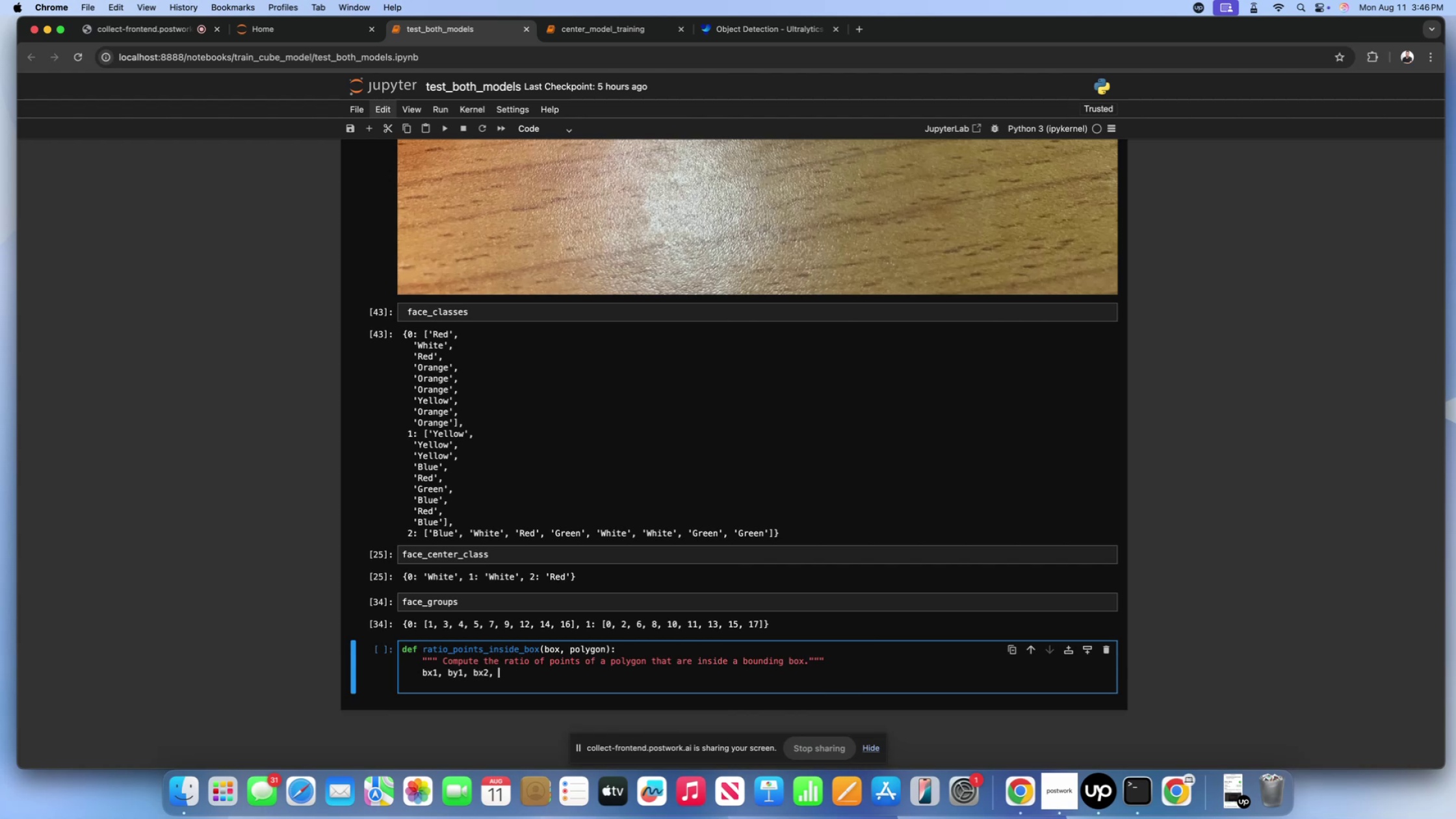 
wait(6.88)
 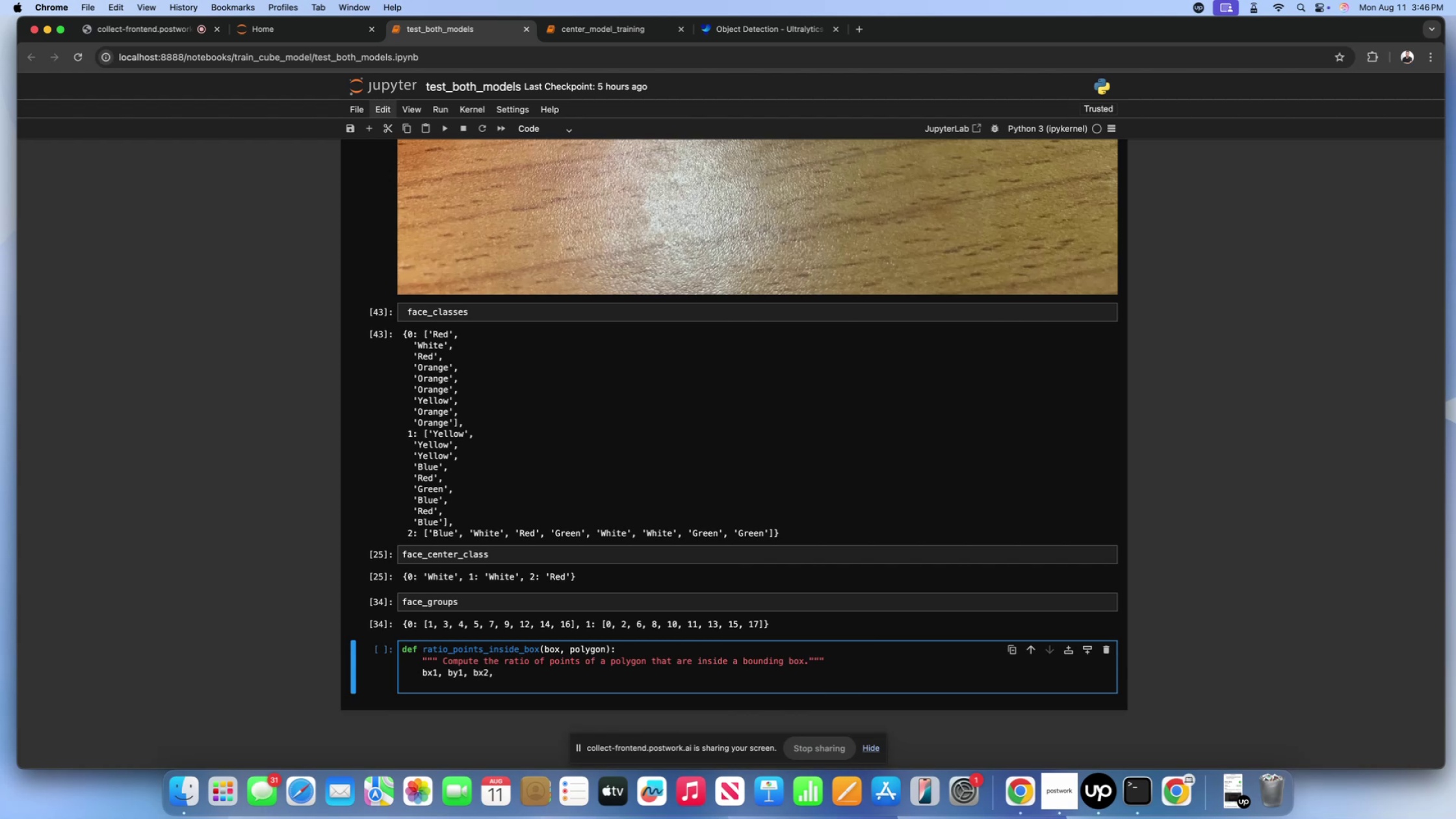 
type(by2 = box)
 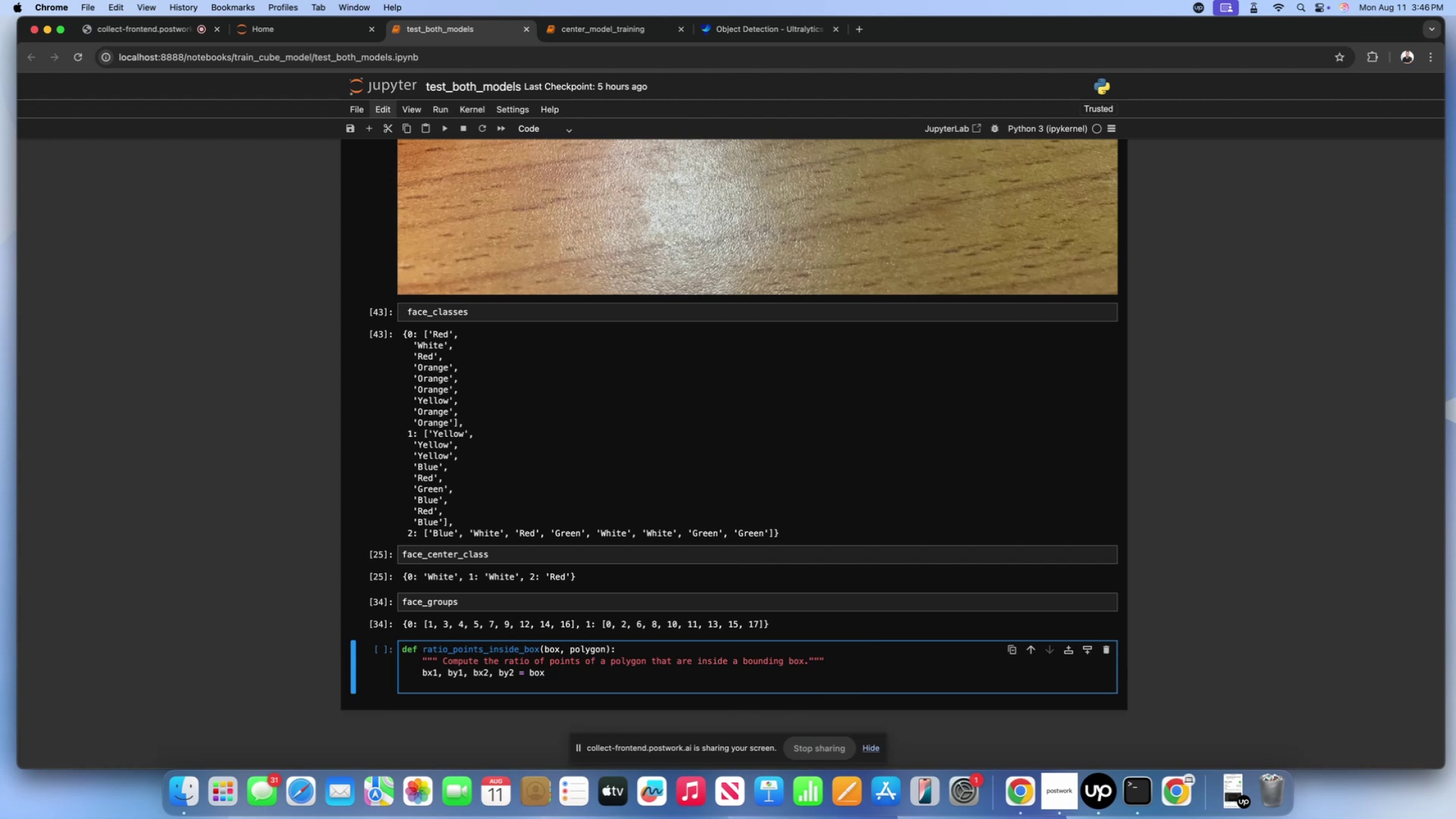 
key(Enter)
 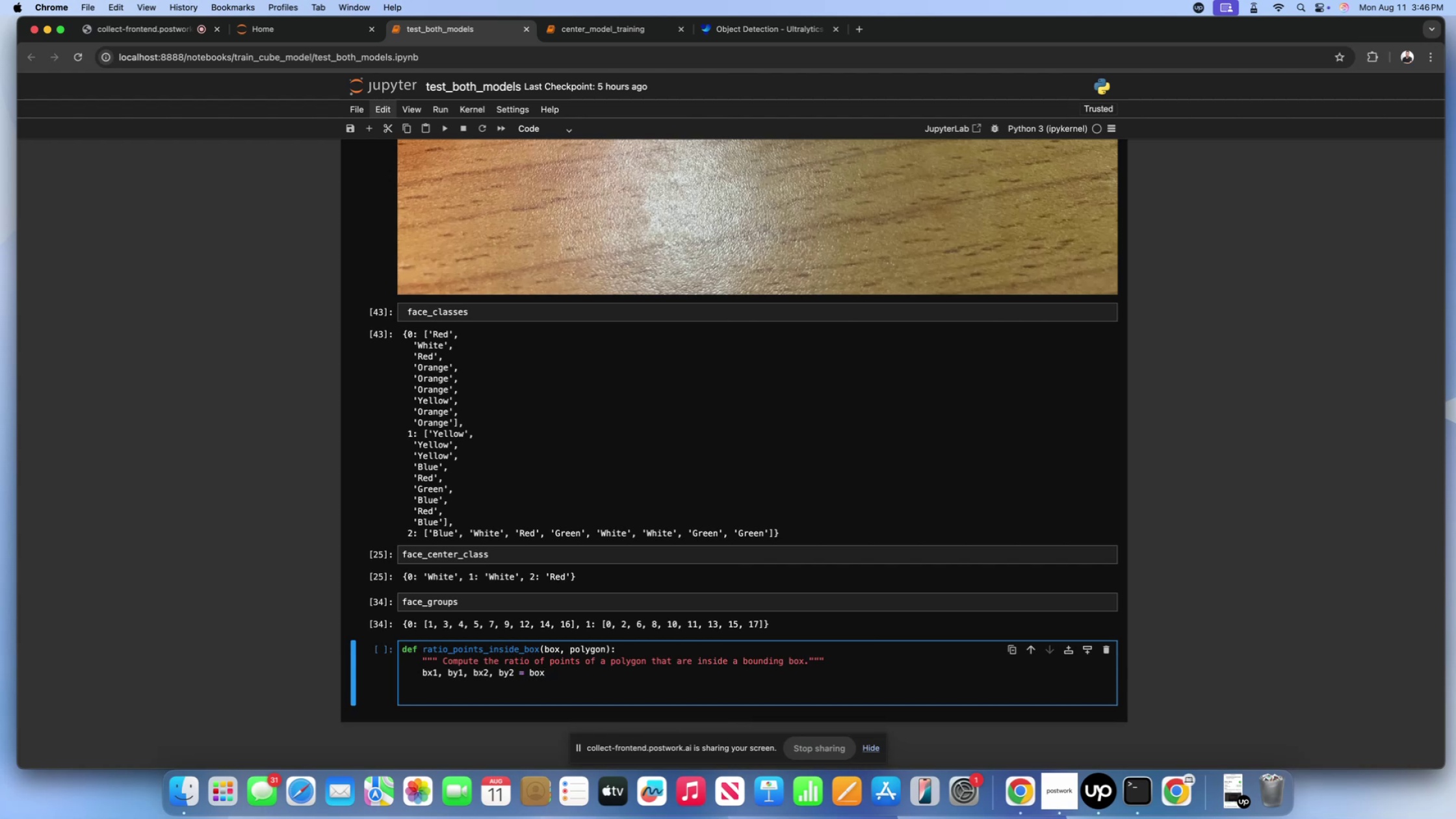 
type(inside_points_count = sum())
 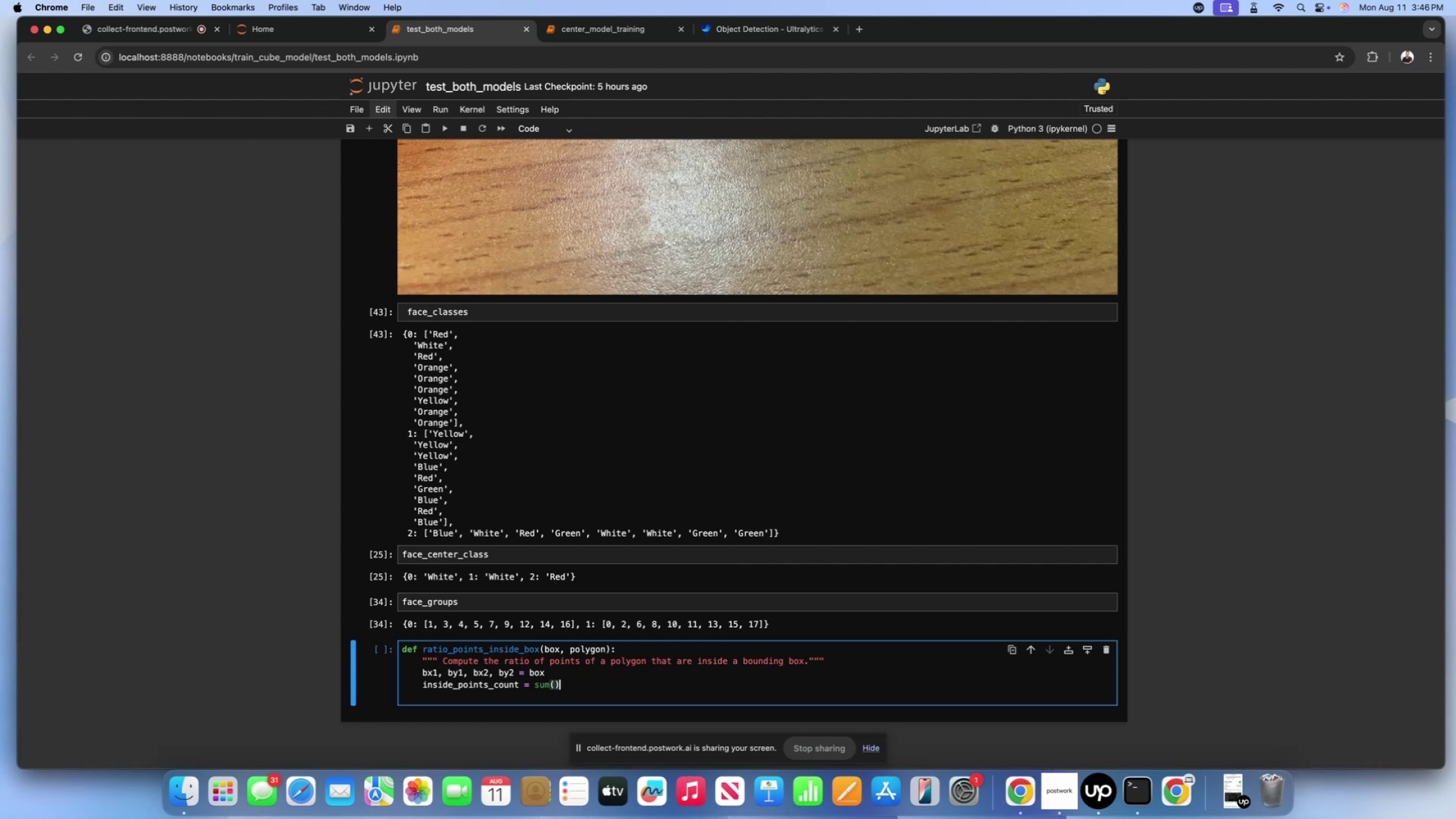 
key(ArrowLeft)
 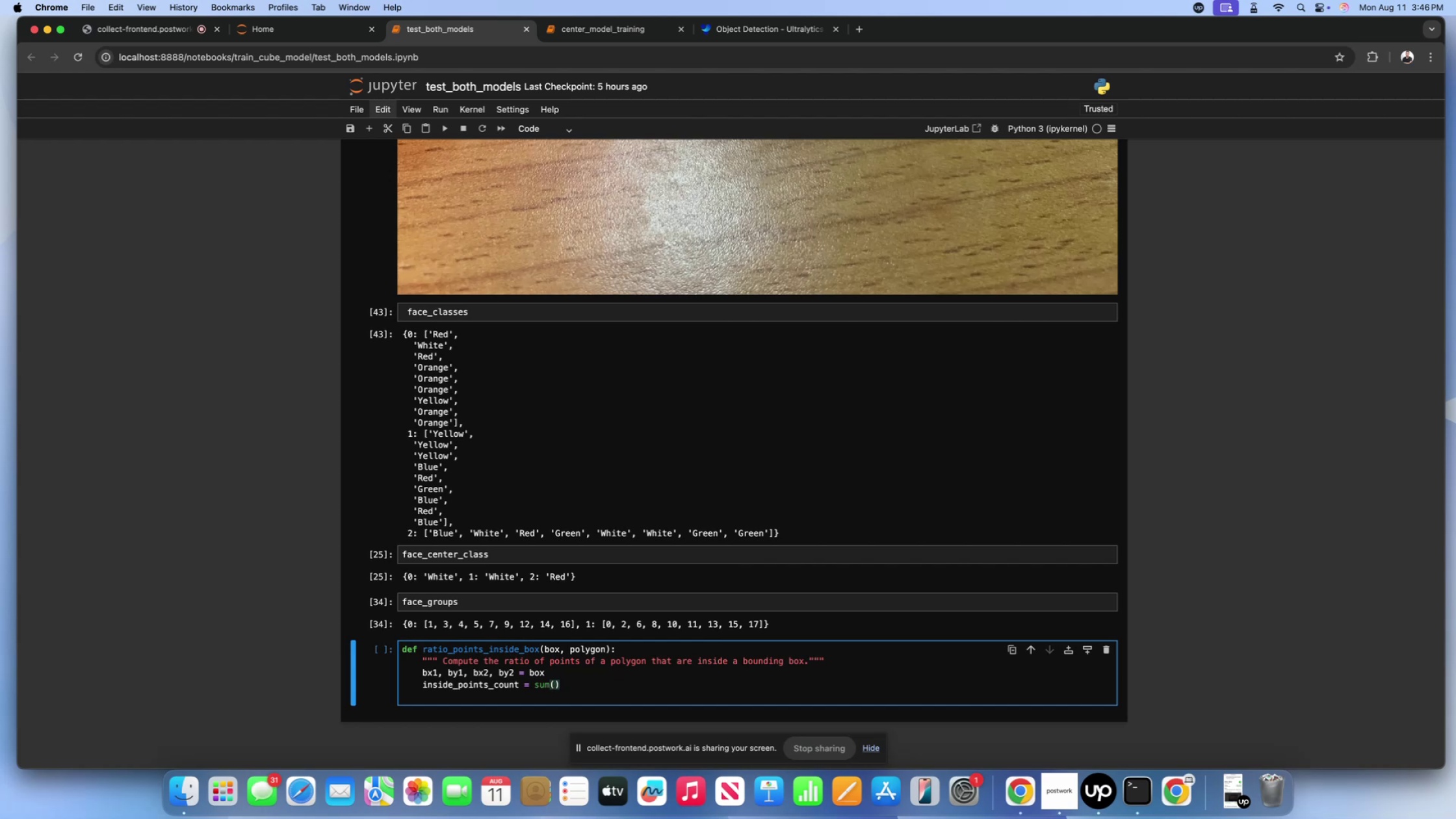 
type(1 for point in polygon if bx1 <= )
 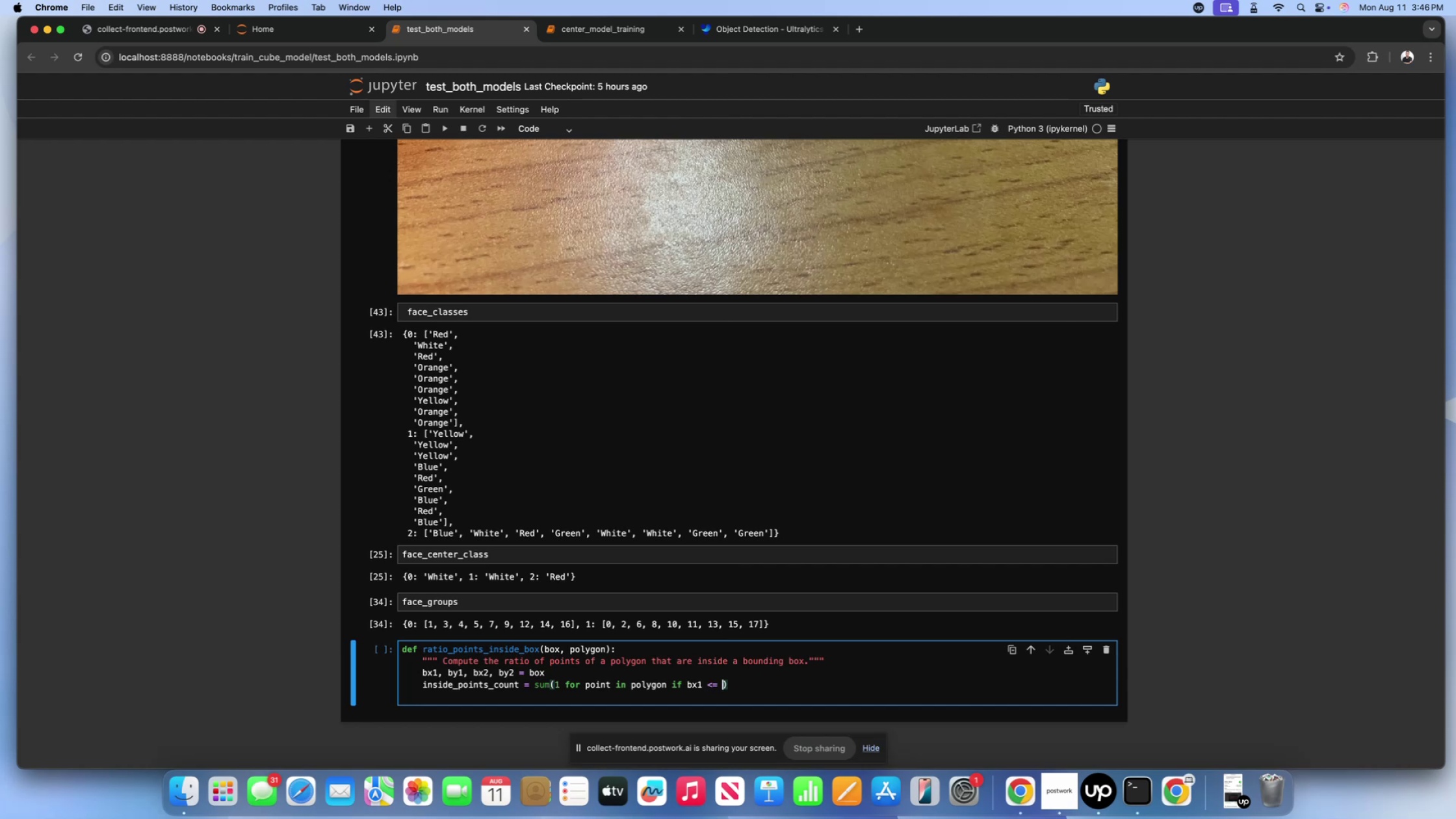 
type(point[])
 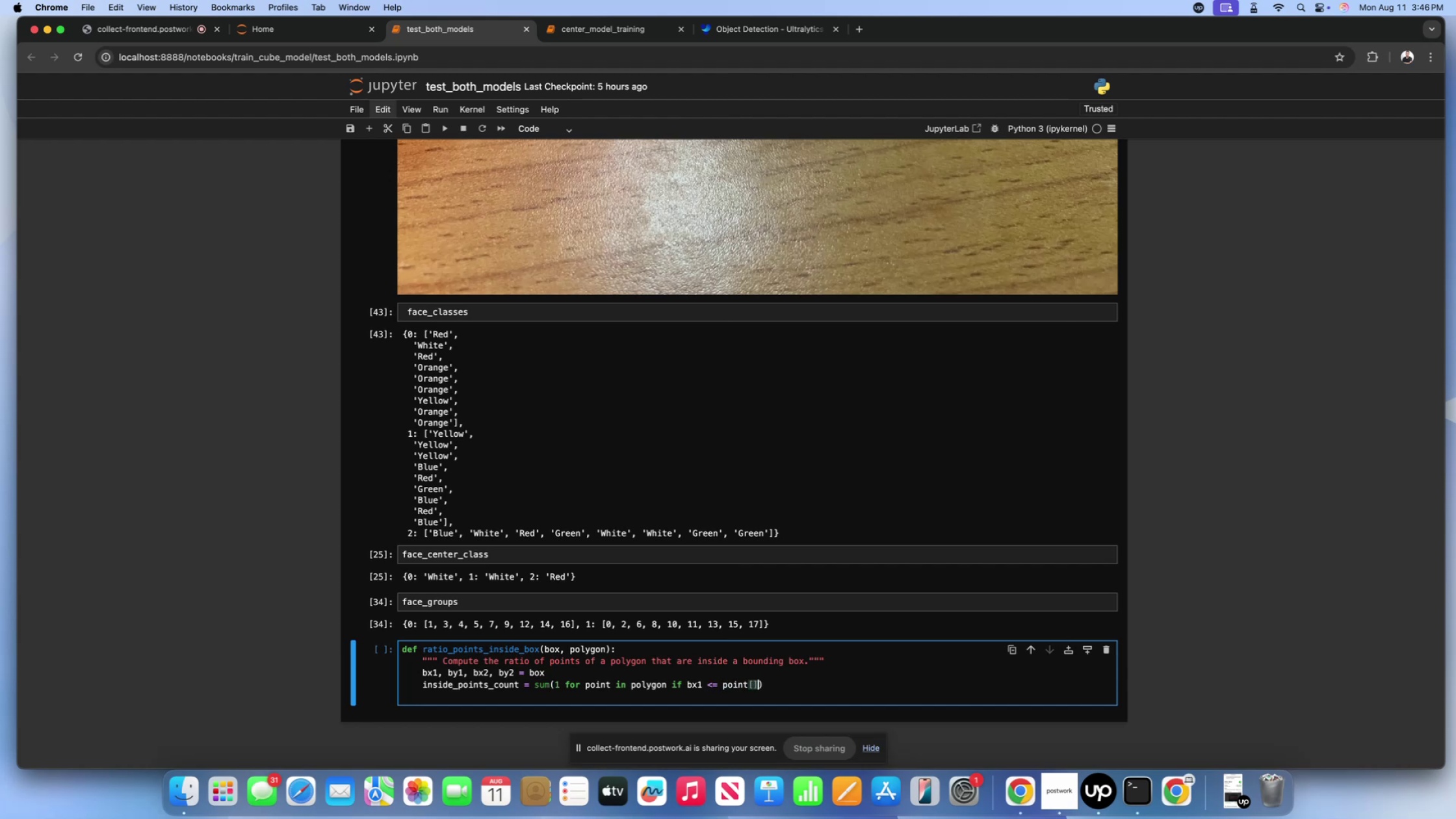 
key(ArrowDown)
 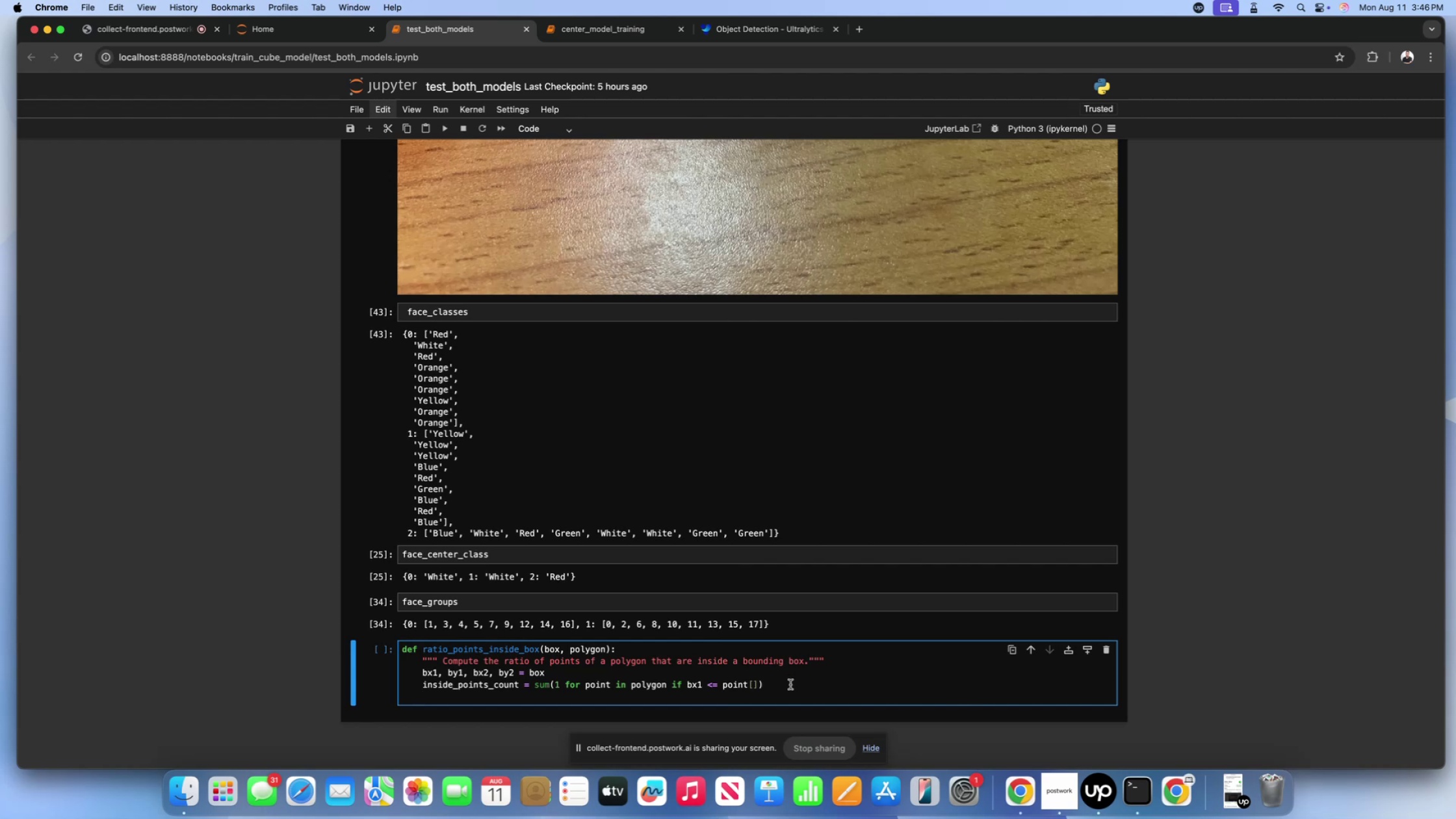 
left_click([755, 687])
 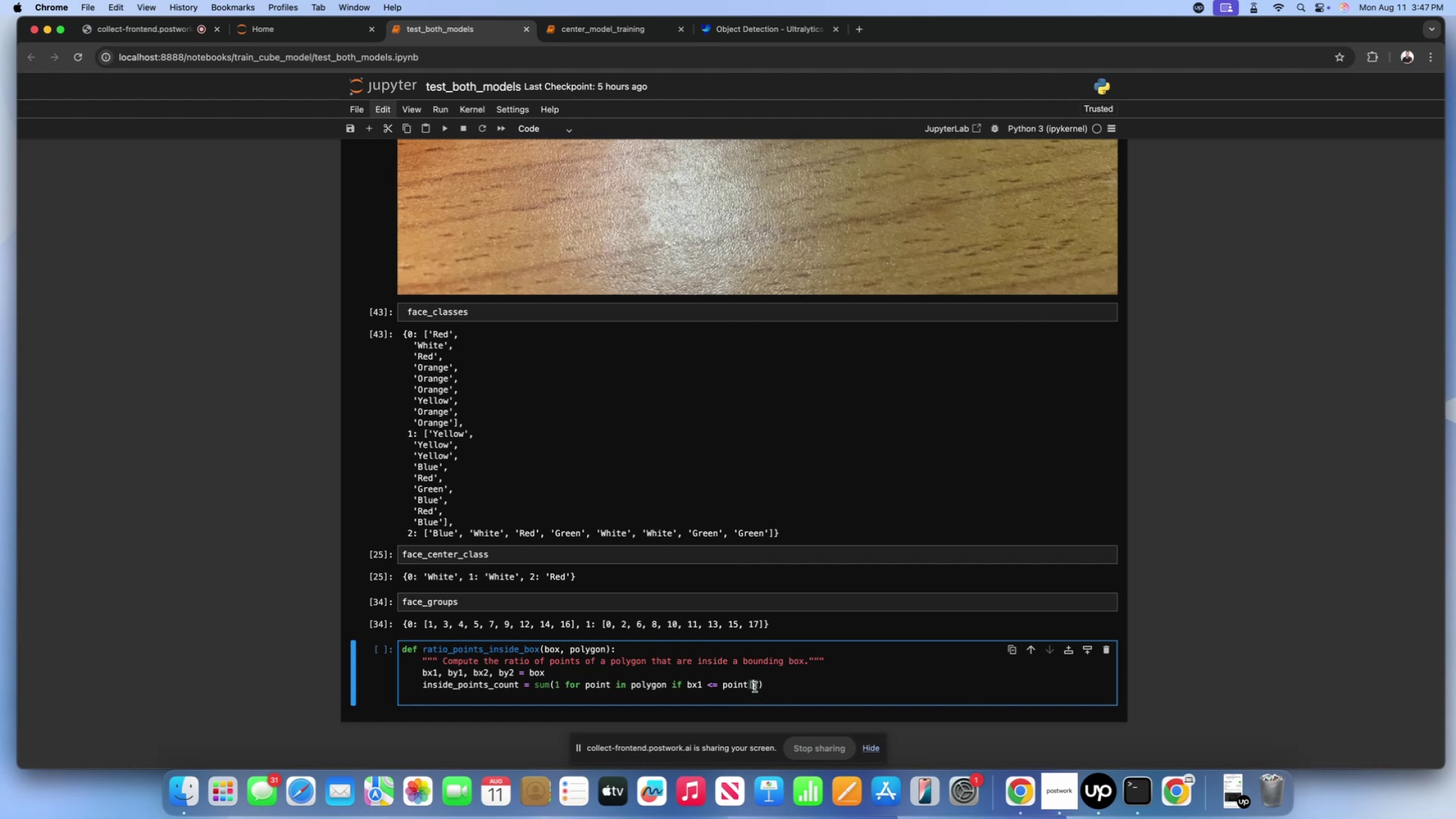 
key(0)
 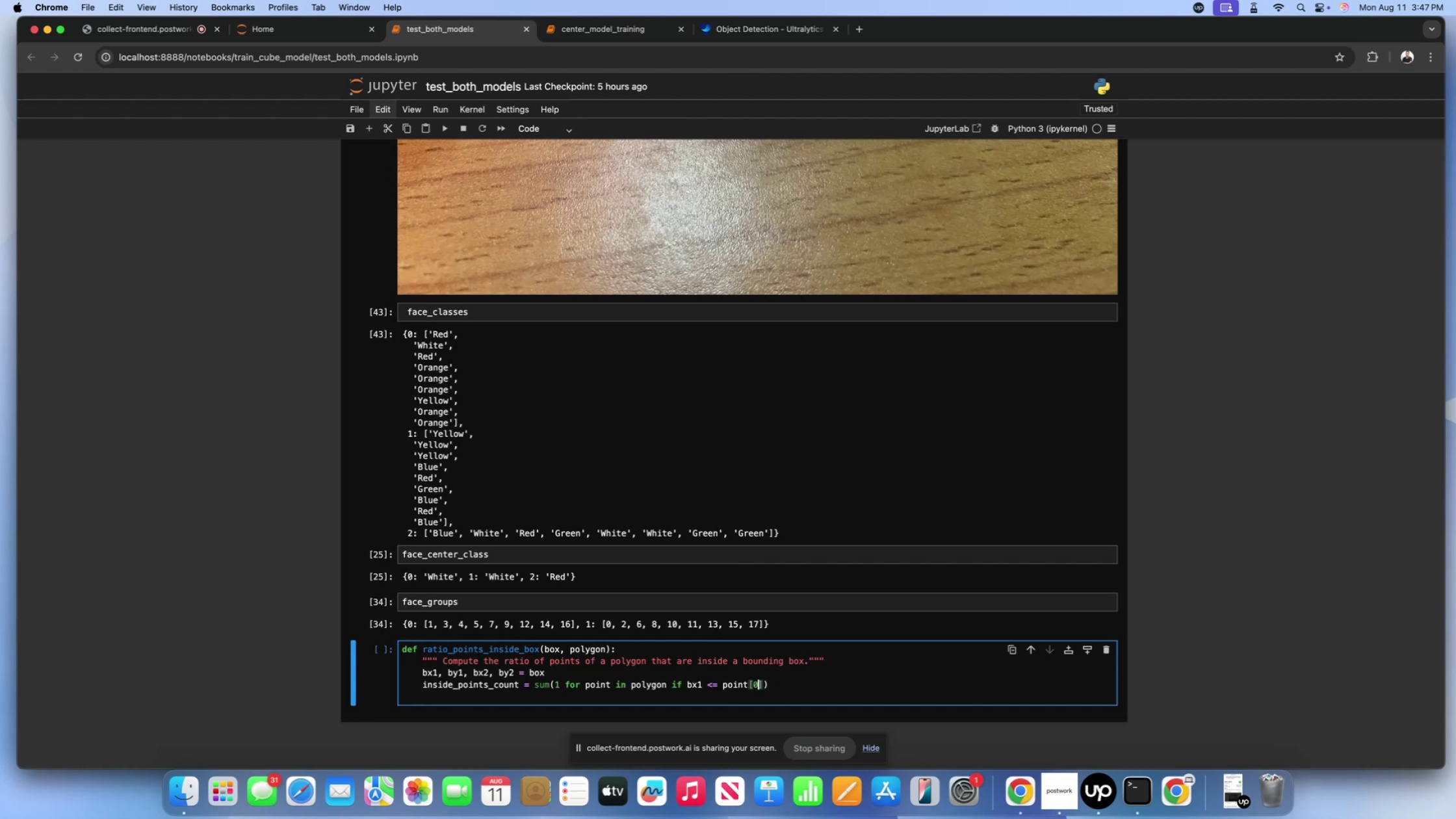 
key(ArrowRight)
 